 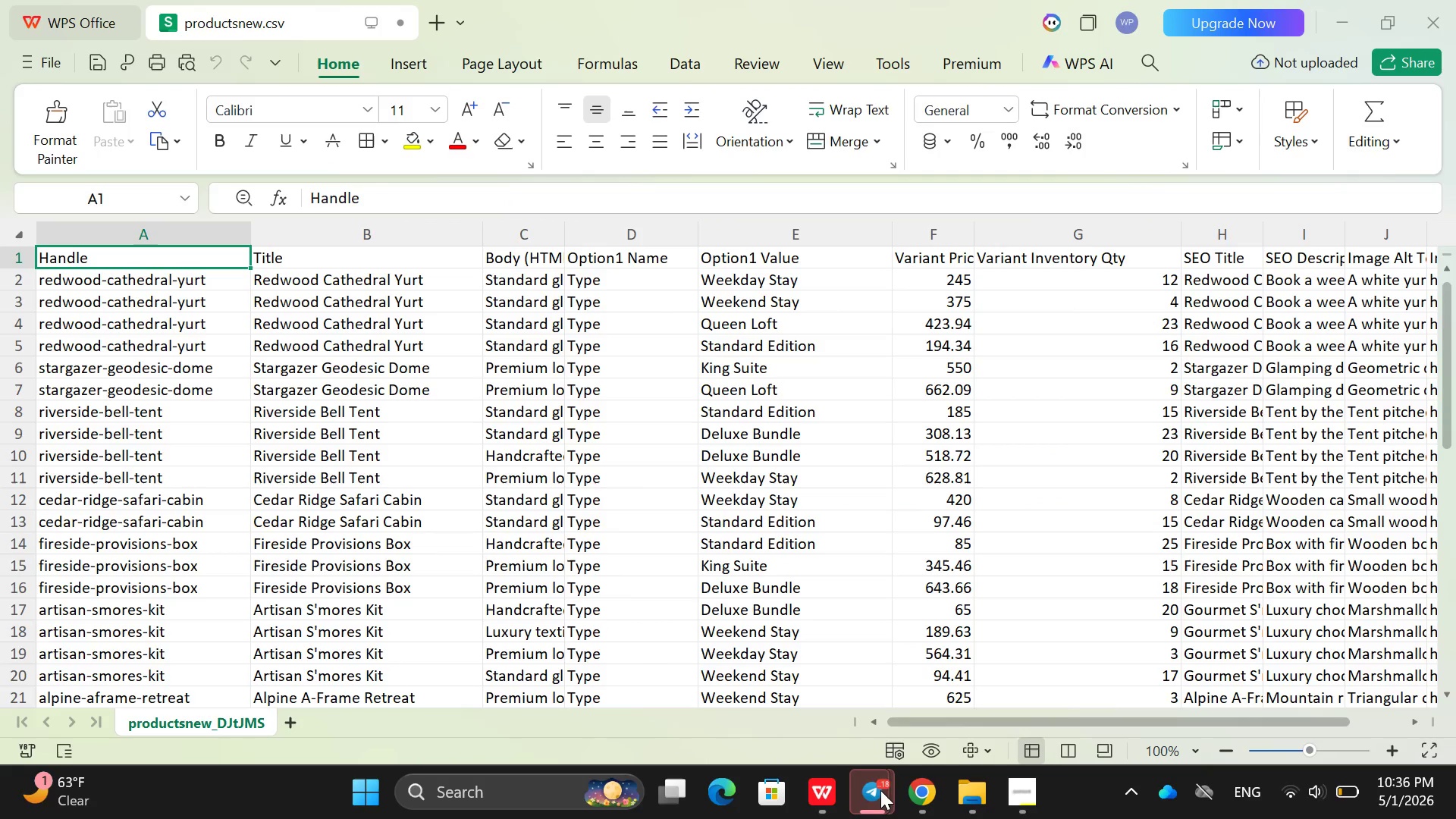 
left_click([880, 790])
 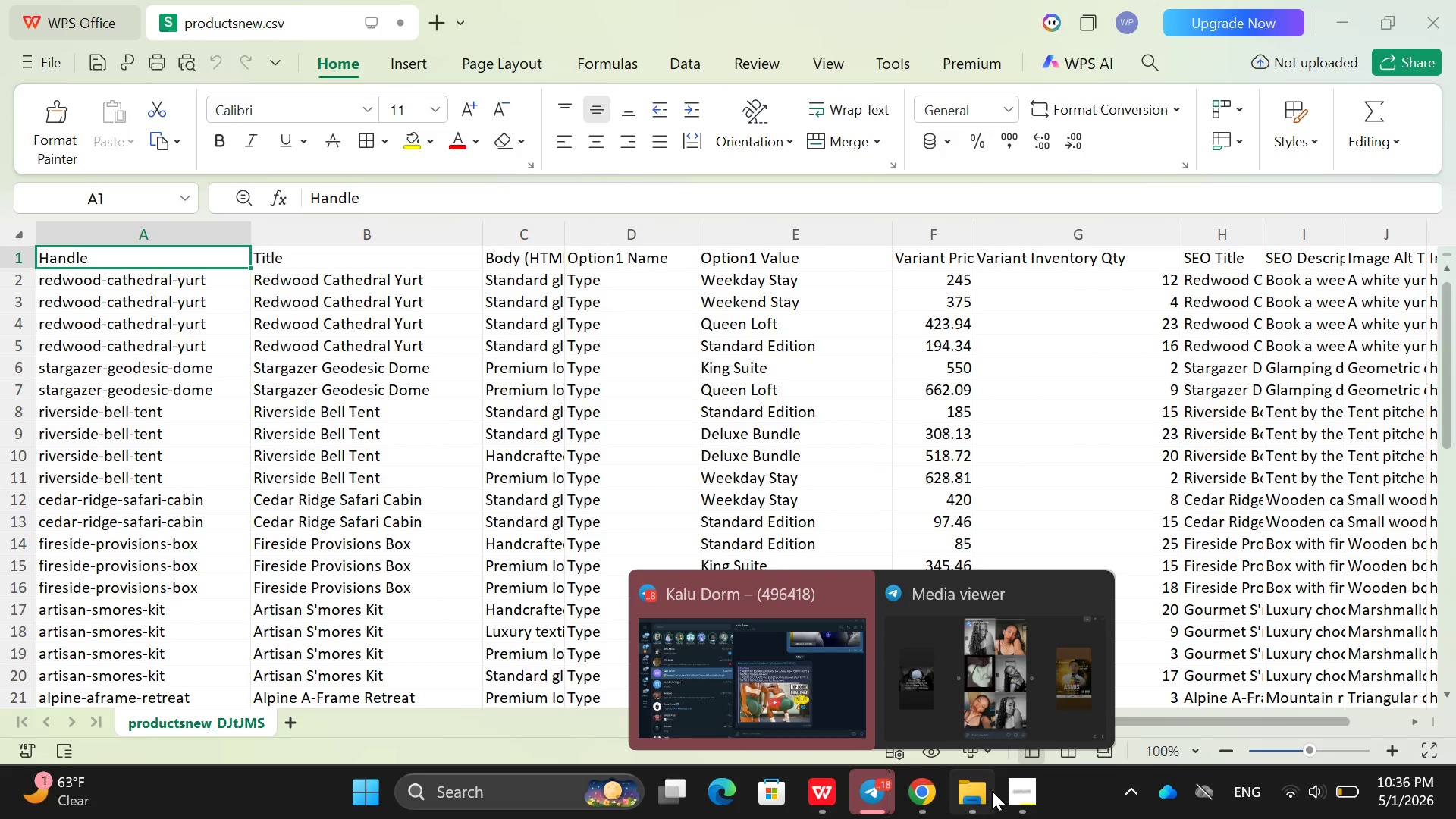 
left_click([975, 810])
 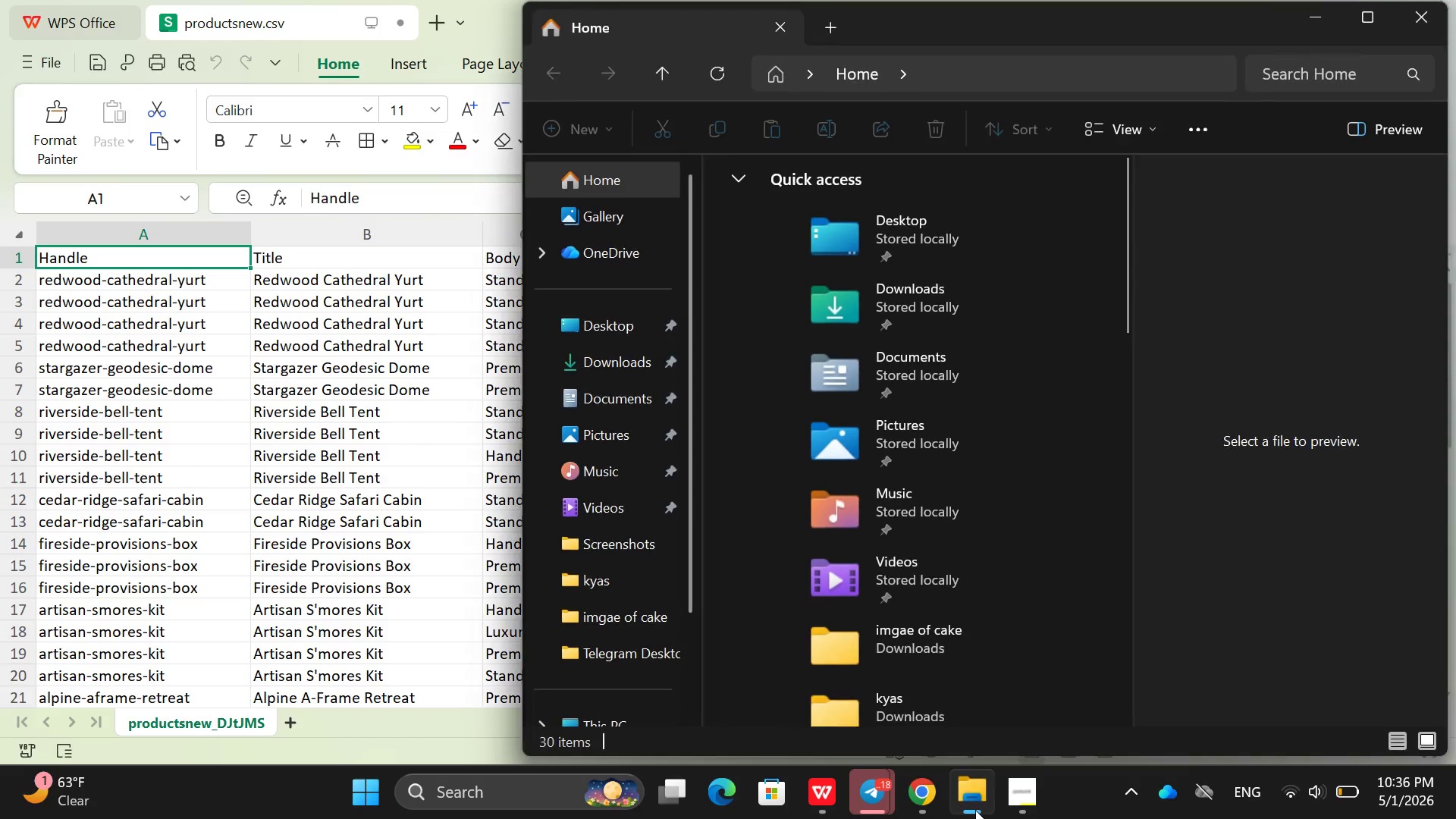 
left_click([975, 810])
 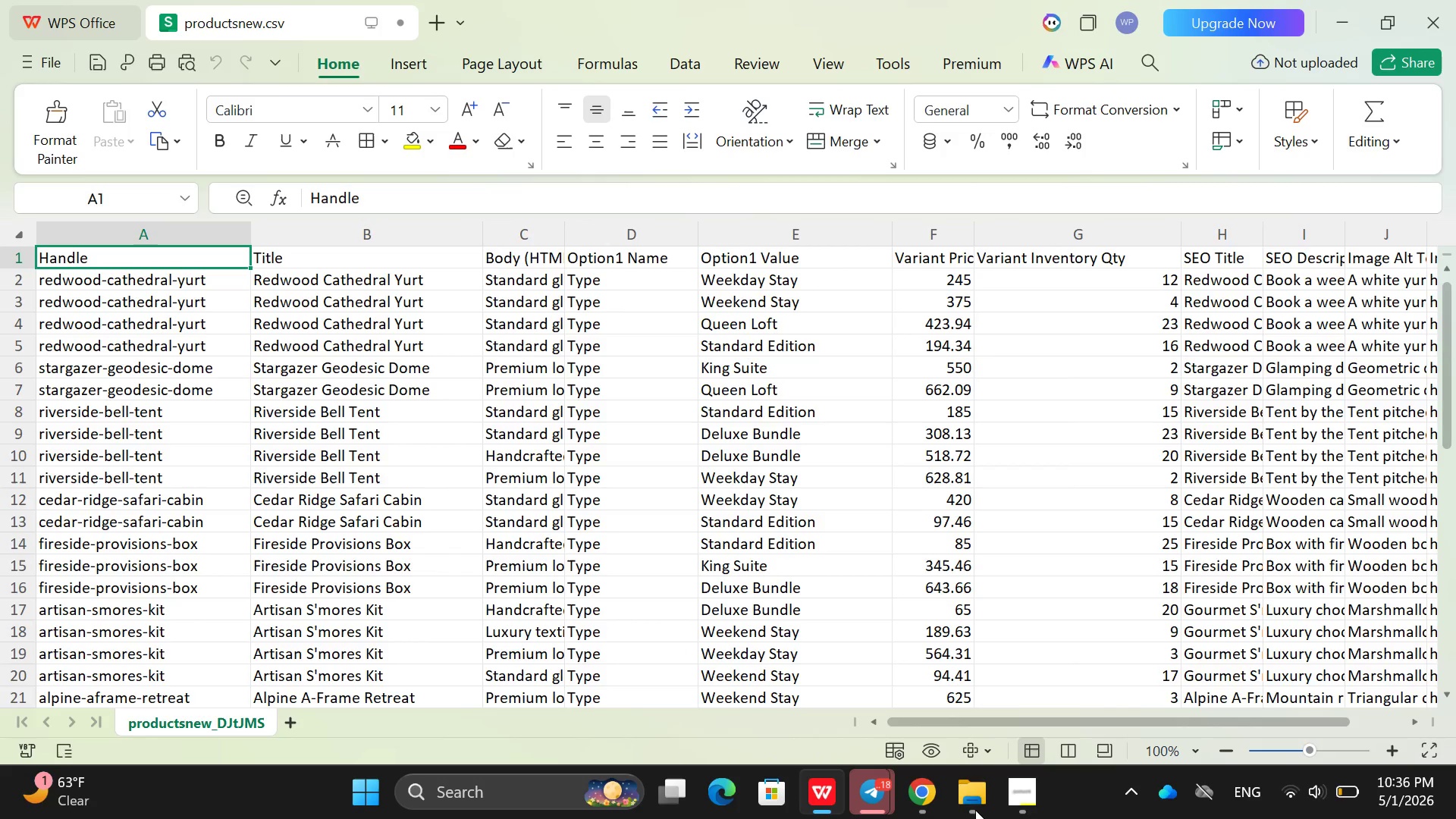 
mouse_move([1028, 788])
 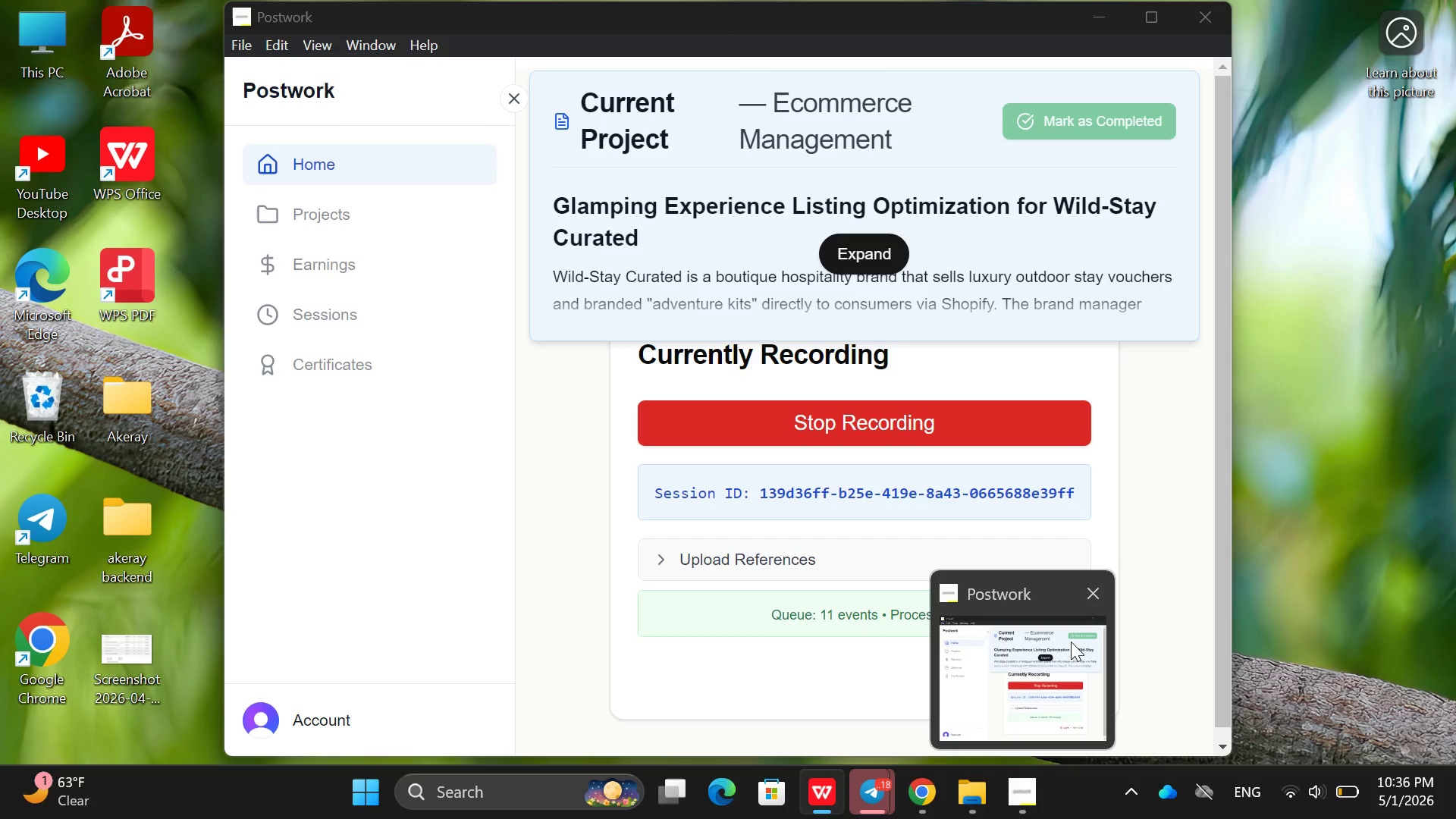 
mouse_move([876, 778])
 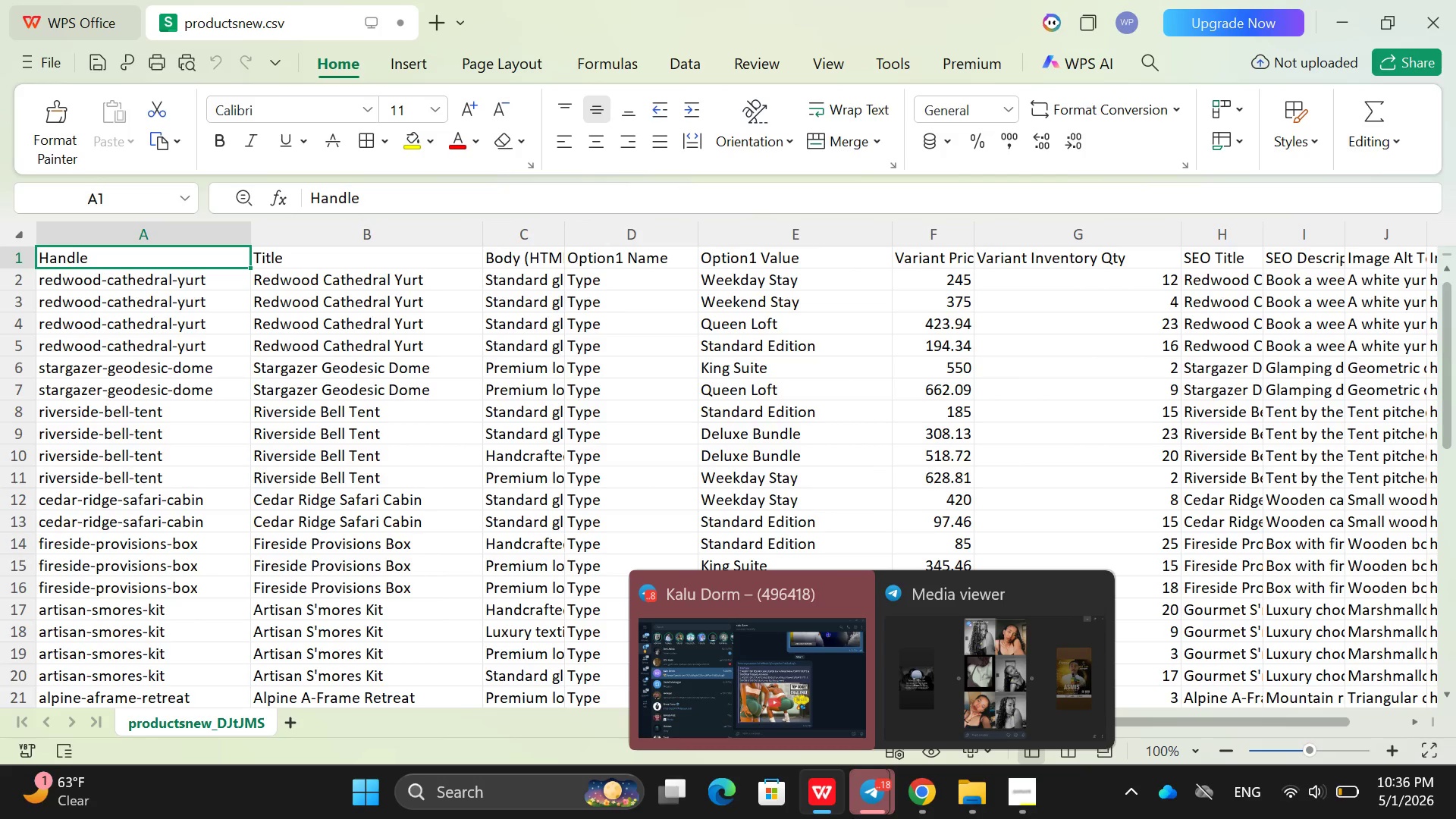 
left_click([921, 799])
 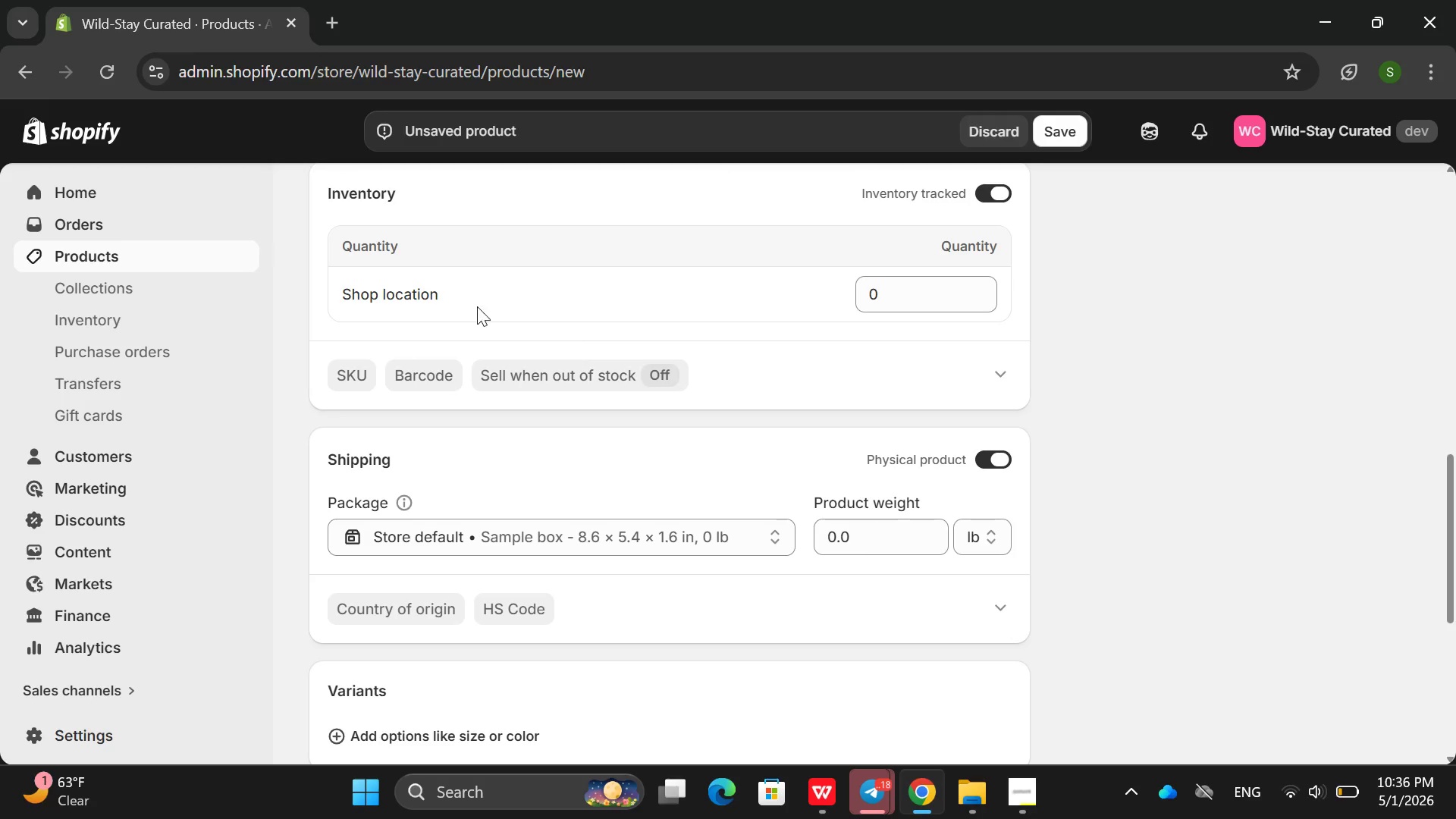 
wait(5.75)
 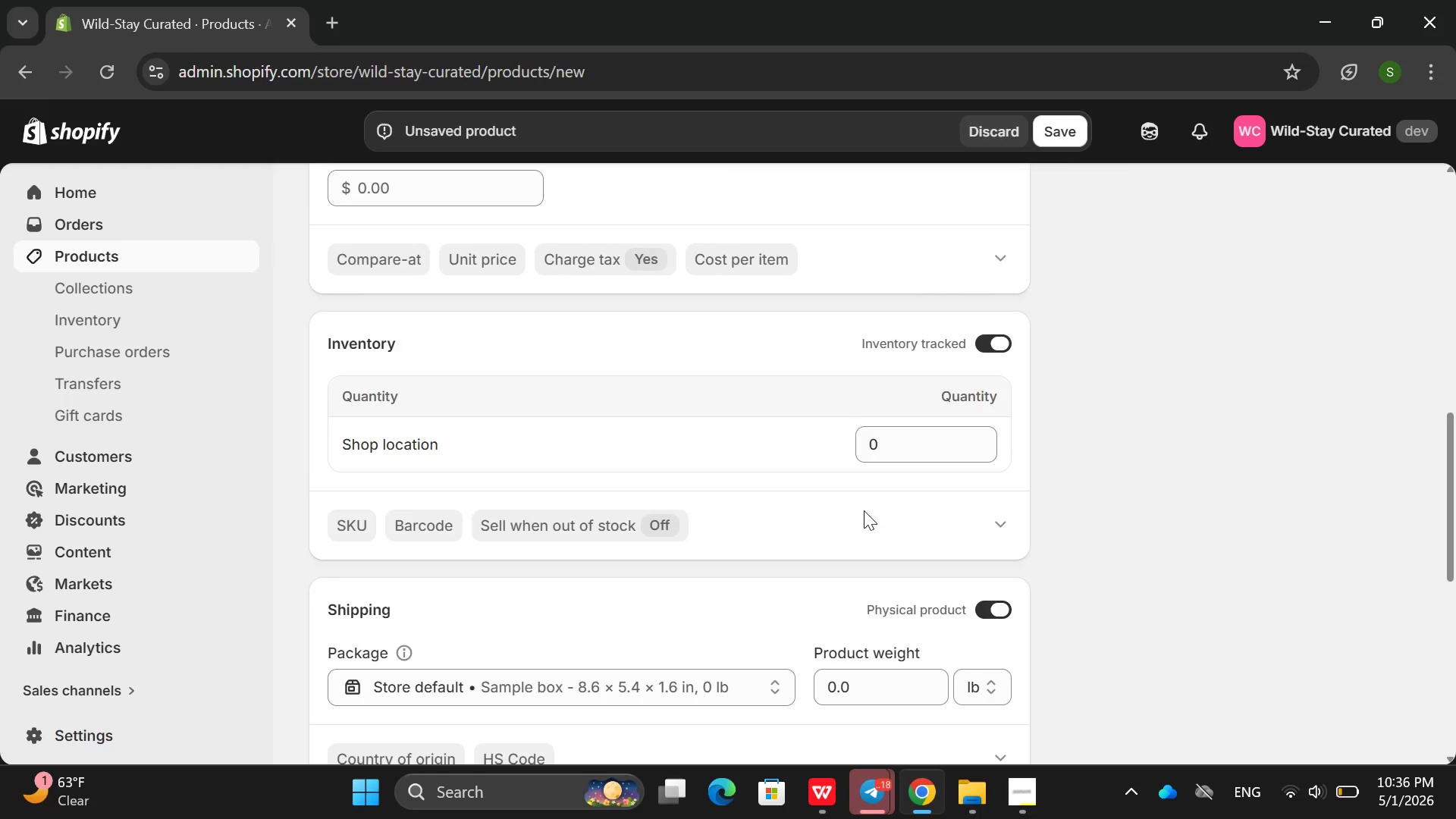 
left_click([343, 388])
 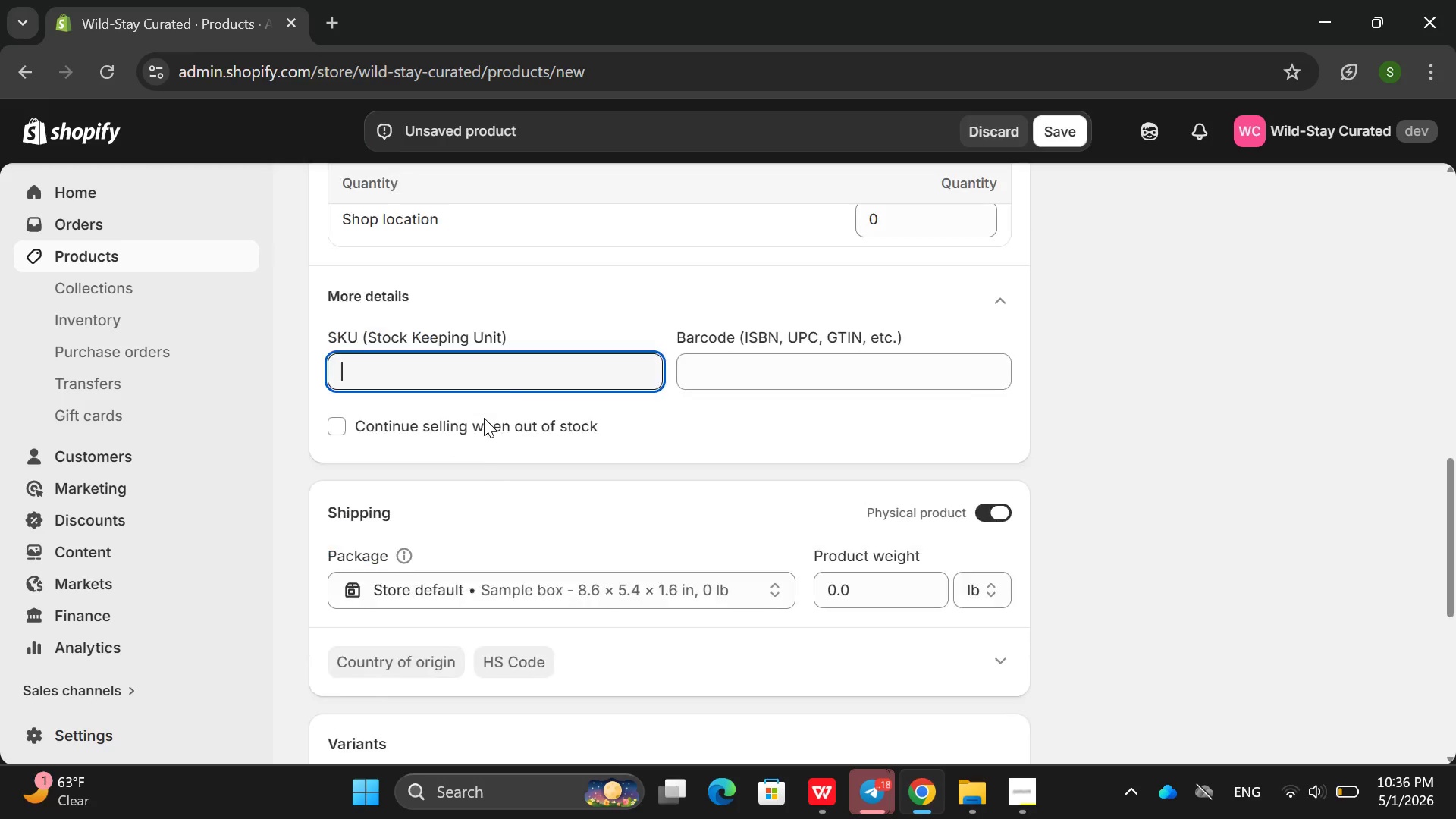 
wait(5.33)
 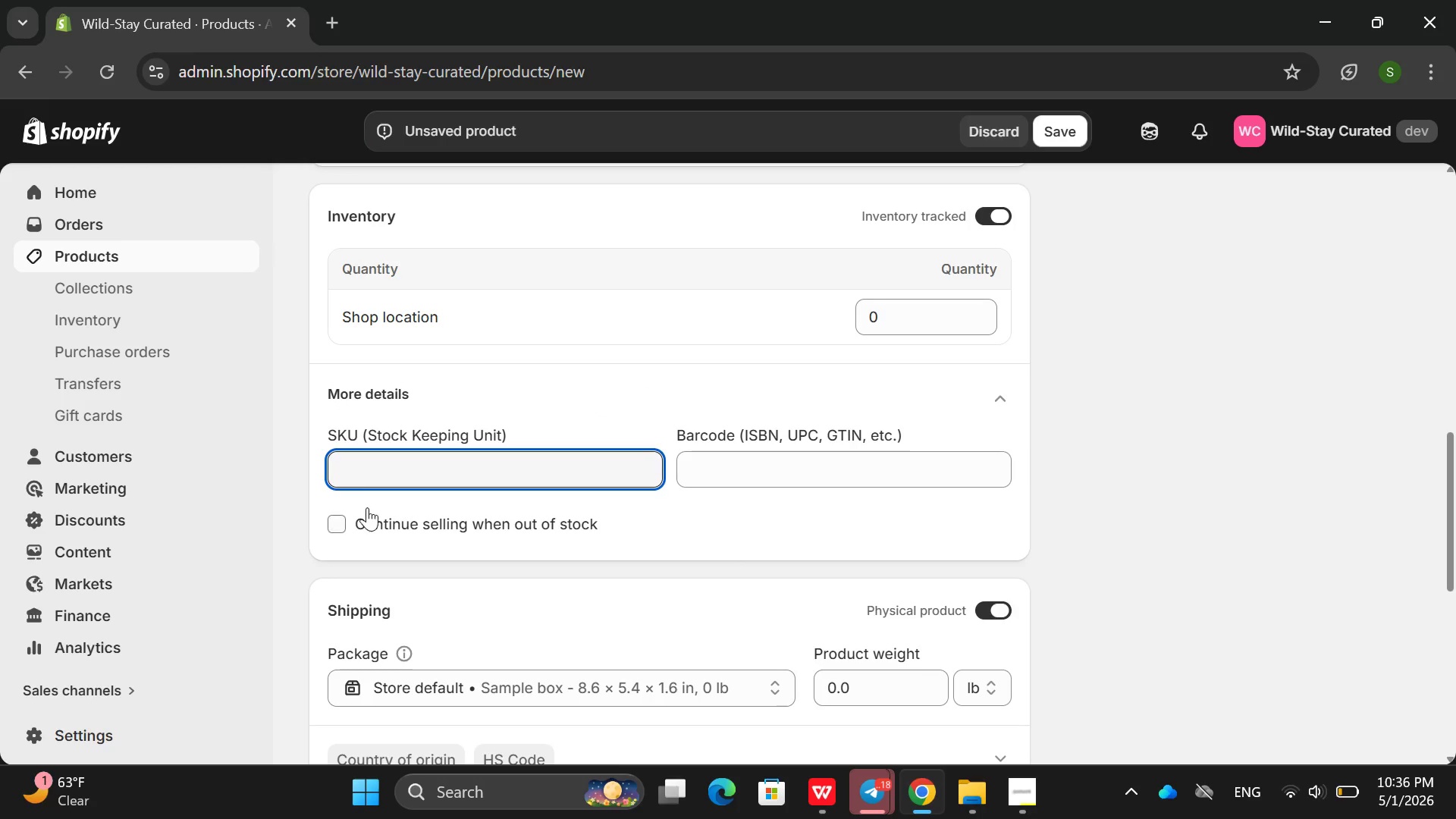 
left_click([377, 555])
 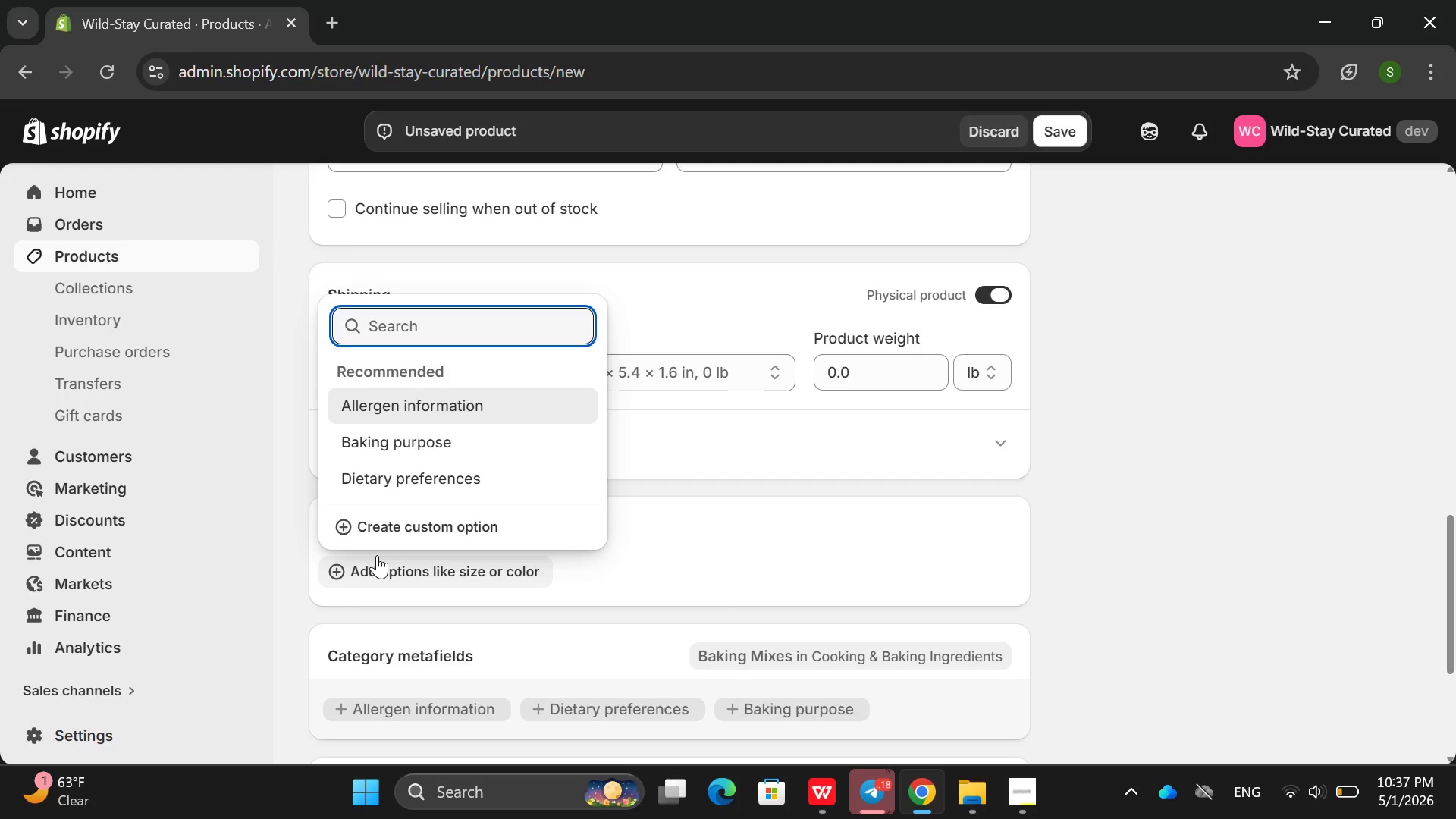 
type(Vlur)
key(Backspace)
key(Backspace)
key(Backspace)
key(Backspace)
key(Backspace)
type(Varients)
key(Backspace)
type( )
 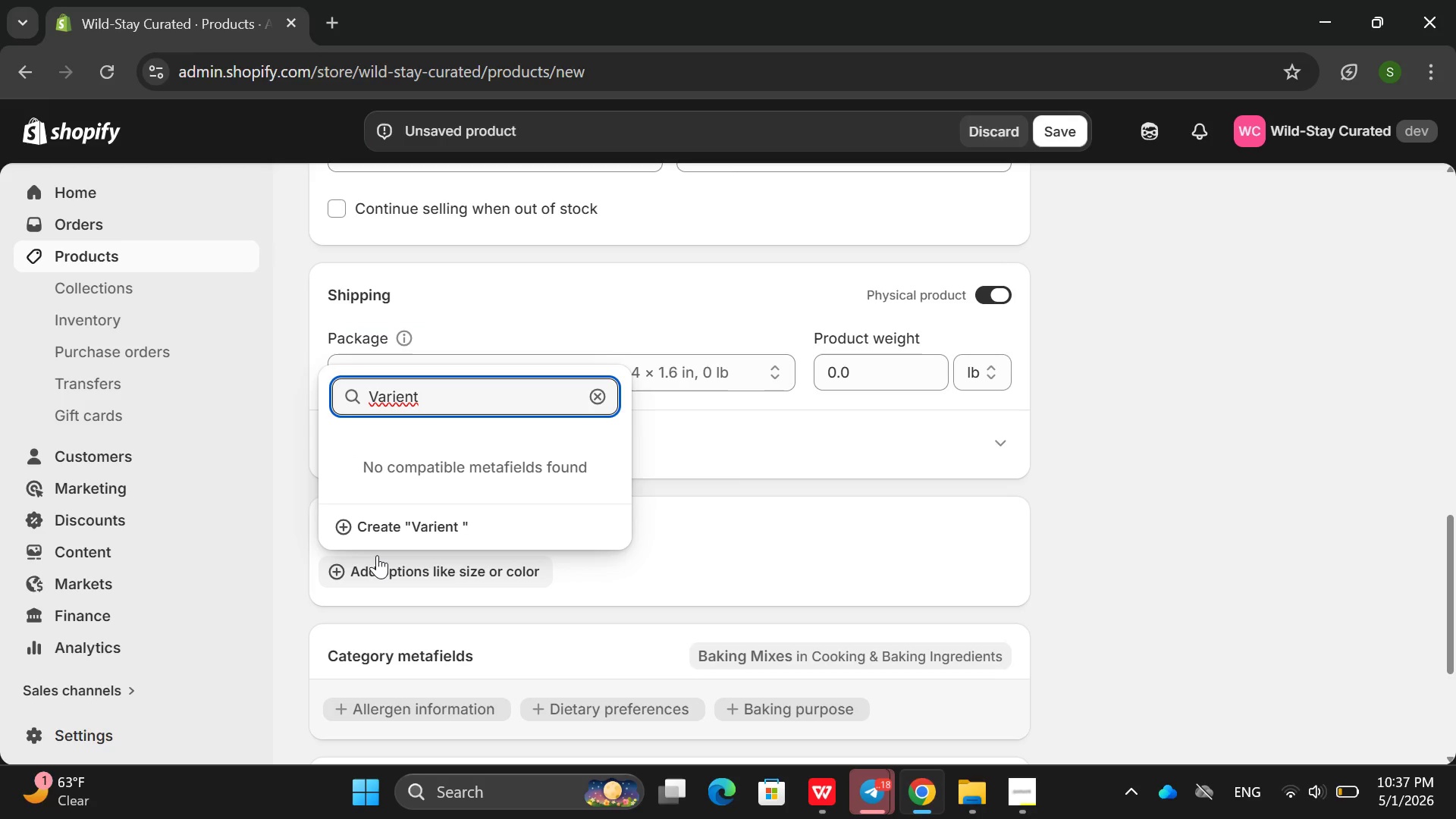 
hold_key(key=Backspace, duration=0.66)
 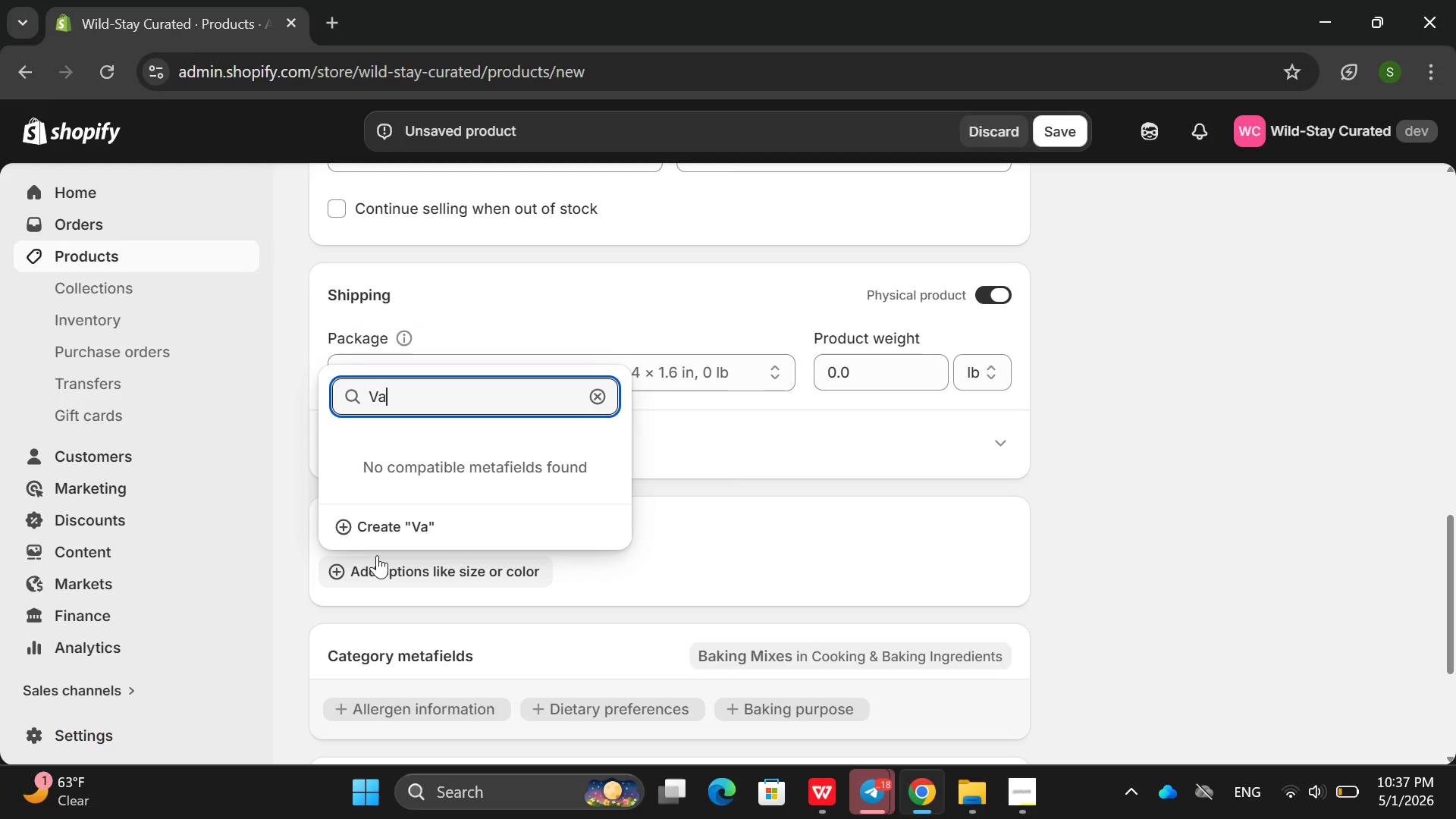 
hold_key(key=Backspace, duration=2.2)
 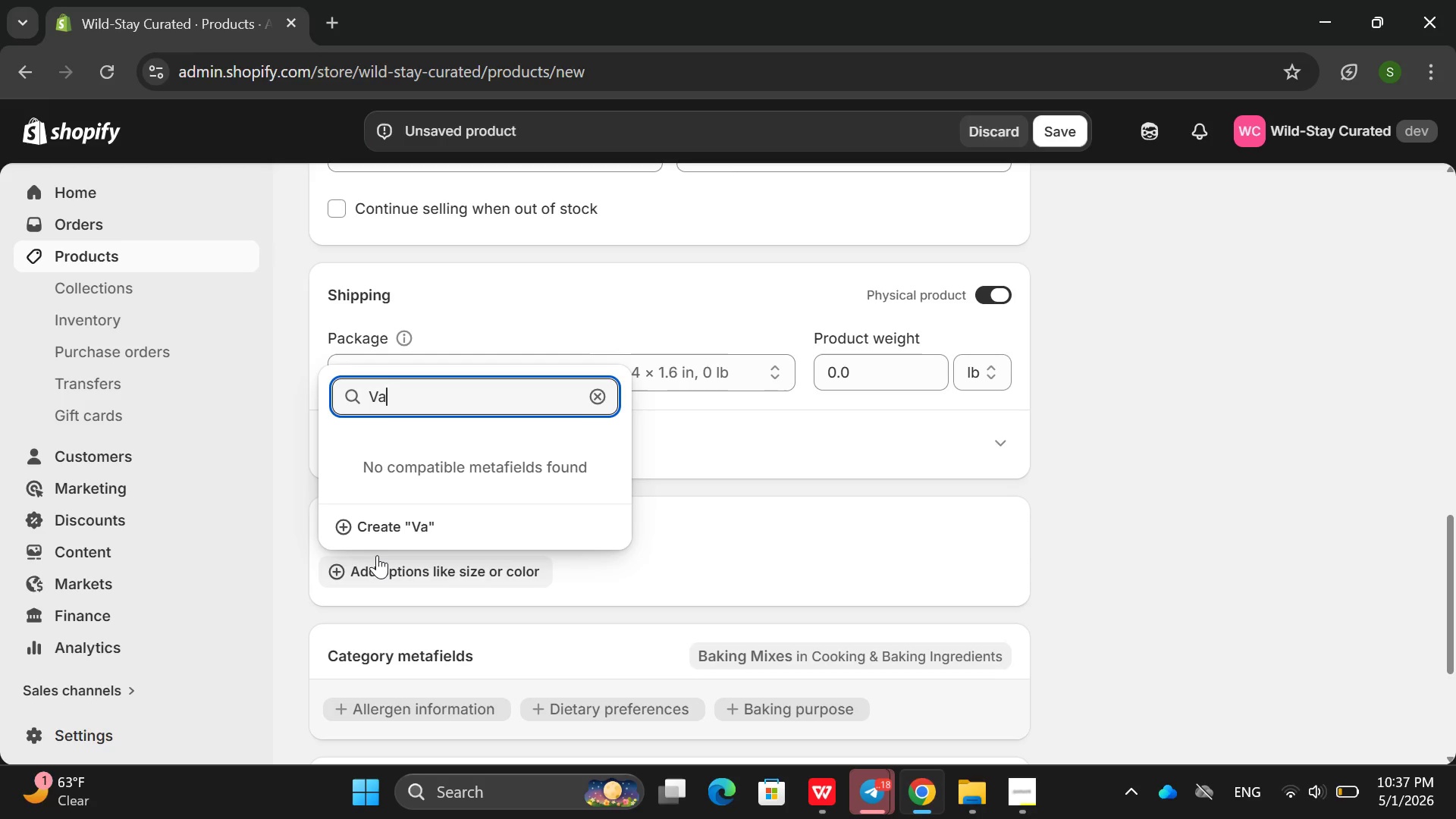 
type(arient )
key(Backspace)
 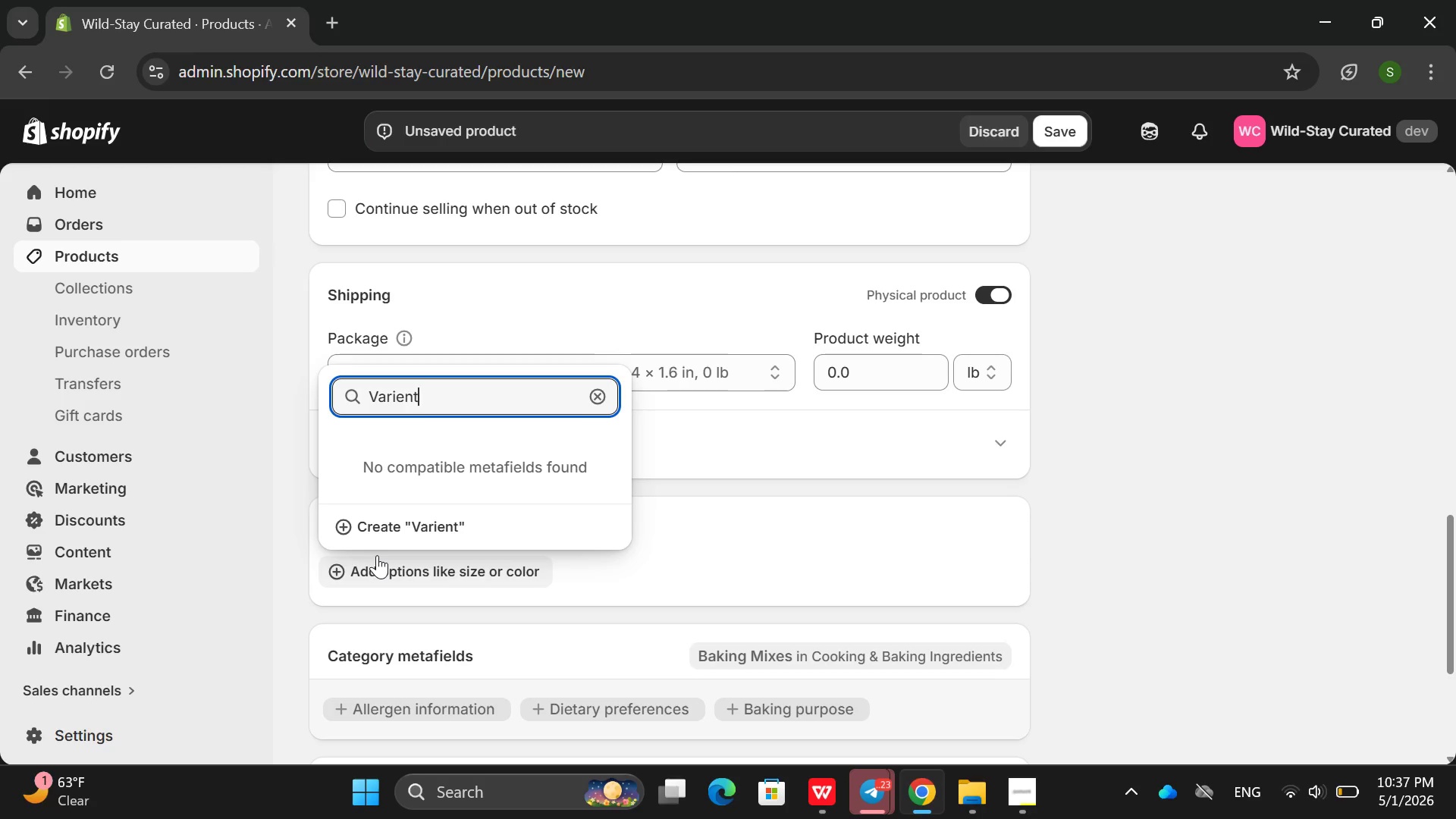 
hold_key(key=Backspace, duration=0.94)
 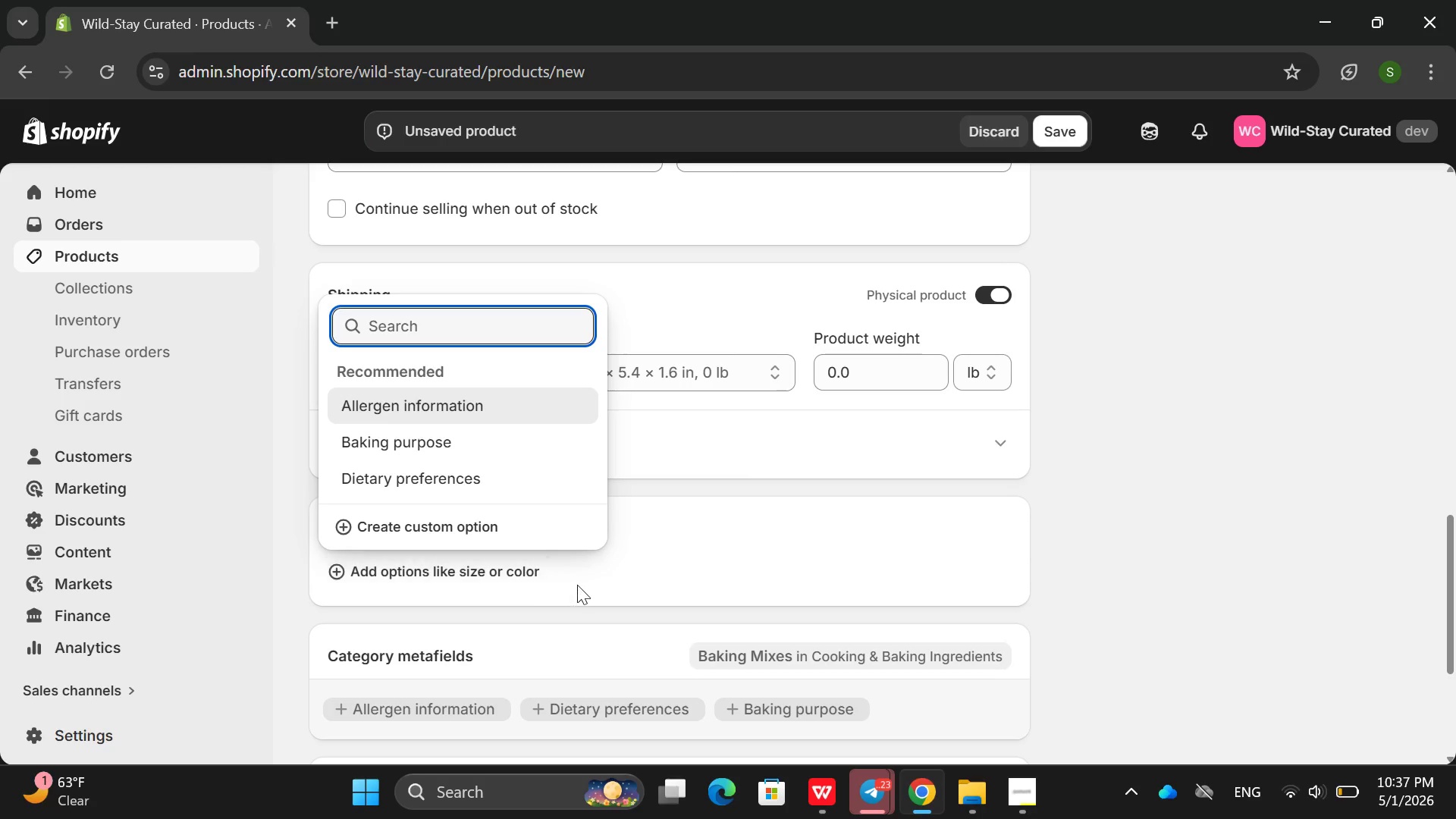 
left_click([577, 585])
 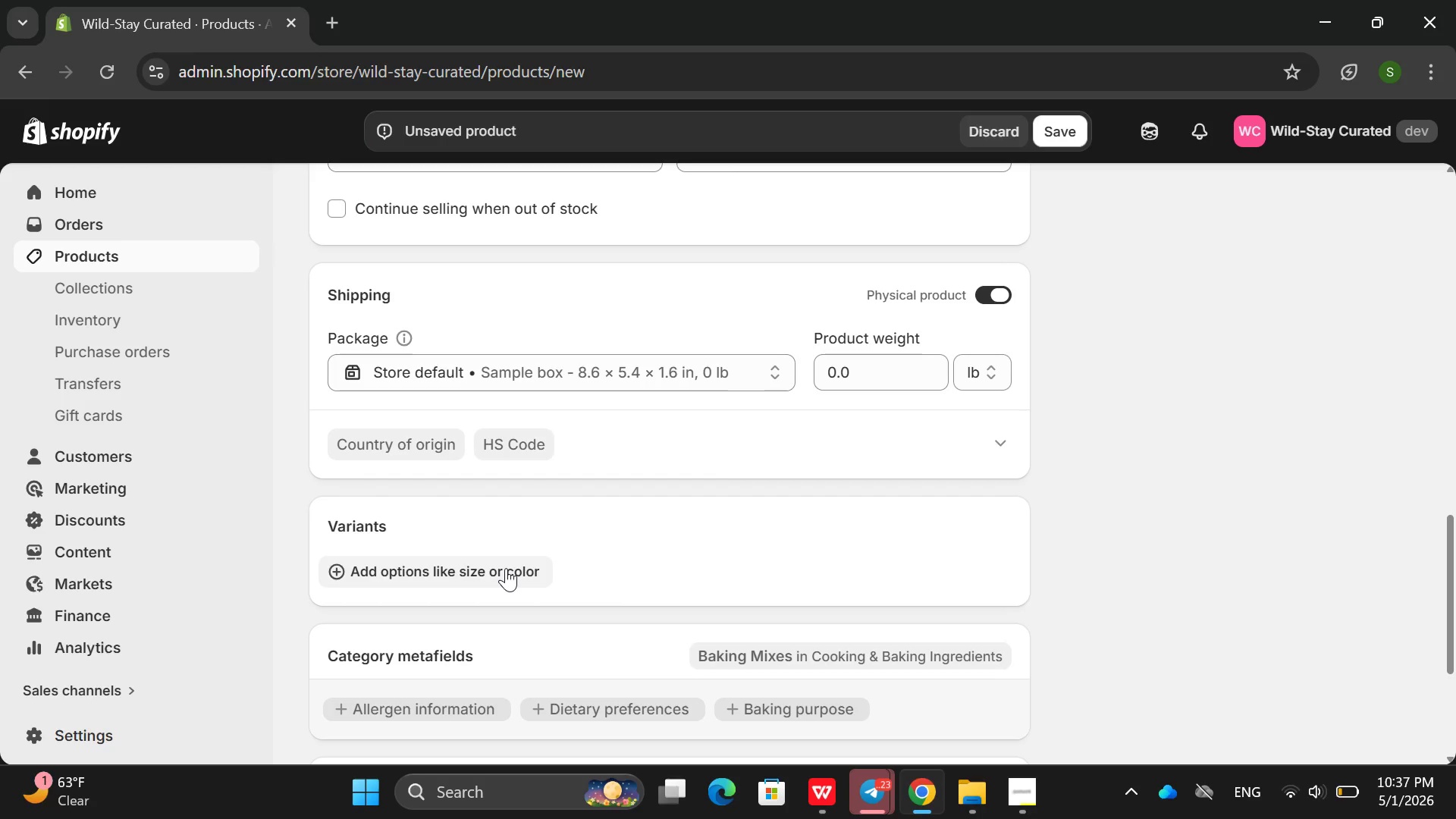 
left_click([506, 568])
 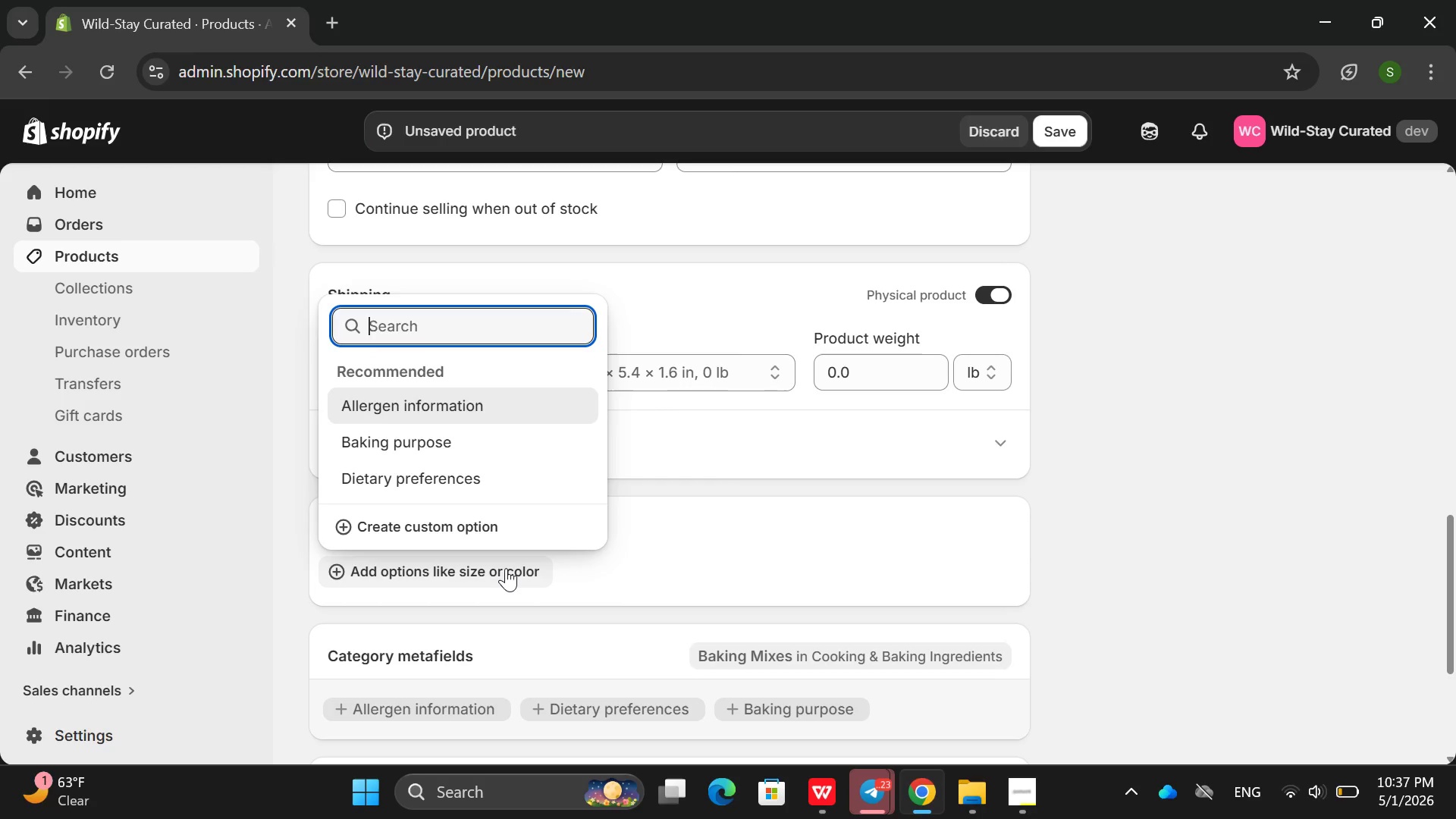 
type(Varient )
key(Backspace)
key(Backspace)
key(Backspace)
key(Backspace)
key(Backspace)
key(Backspace)
 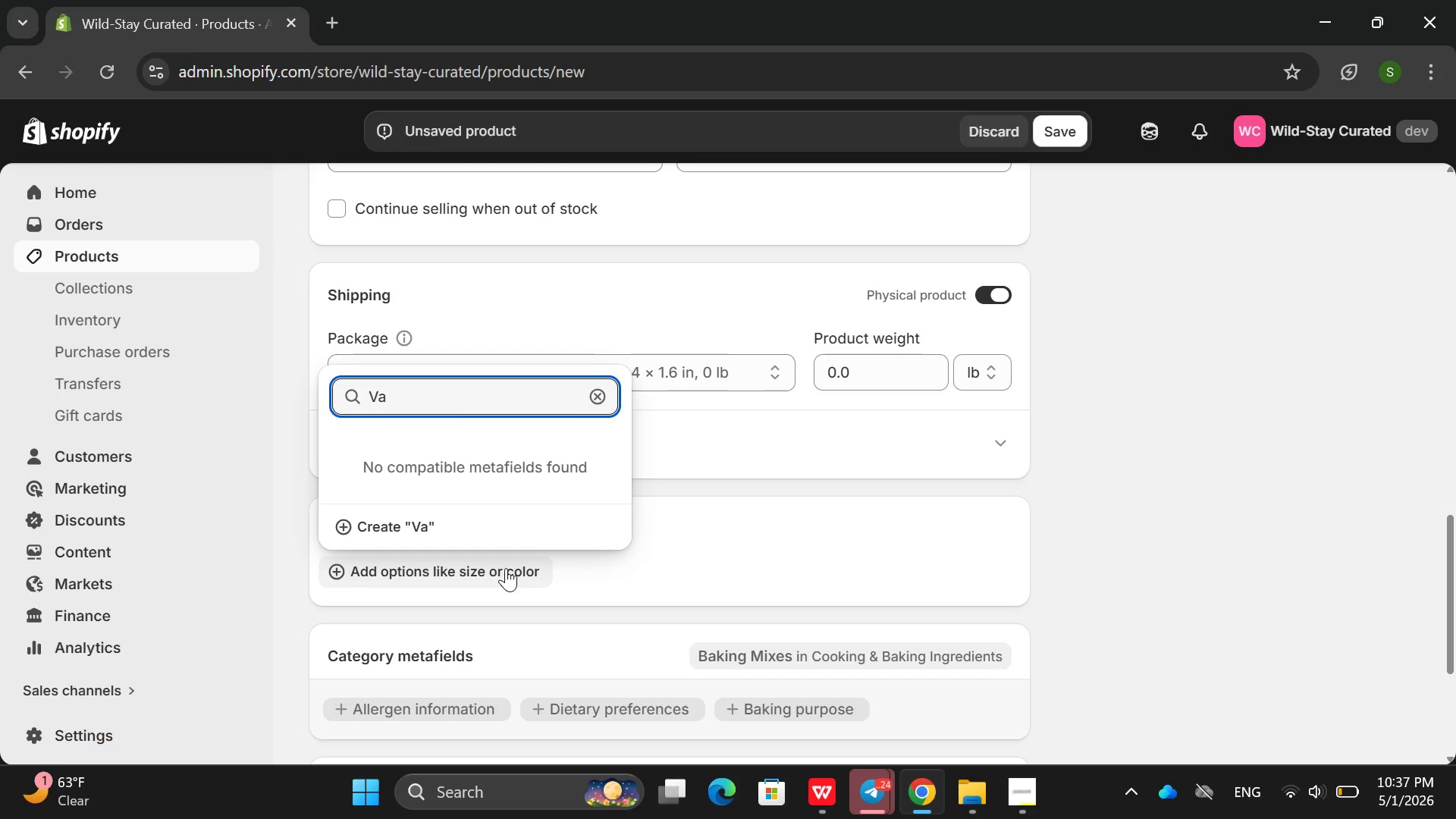 
type(arian)
key(Backspace)
key(Backspace)
key(Backspace)
key(Backspace)
key(Backspace)
type(riant value)
key(Backspace)
key(Backspace)
key(Backspace)
key(Backspace)
key(Backspace)
type(tyo)
key(Backspace)
type(pe)
 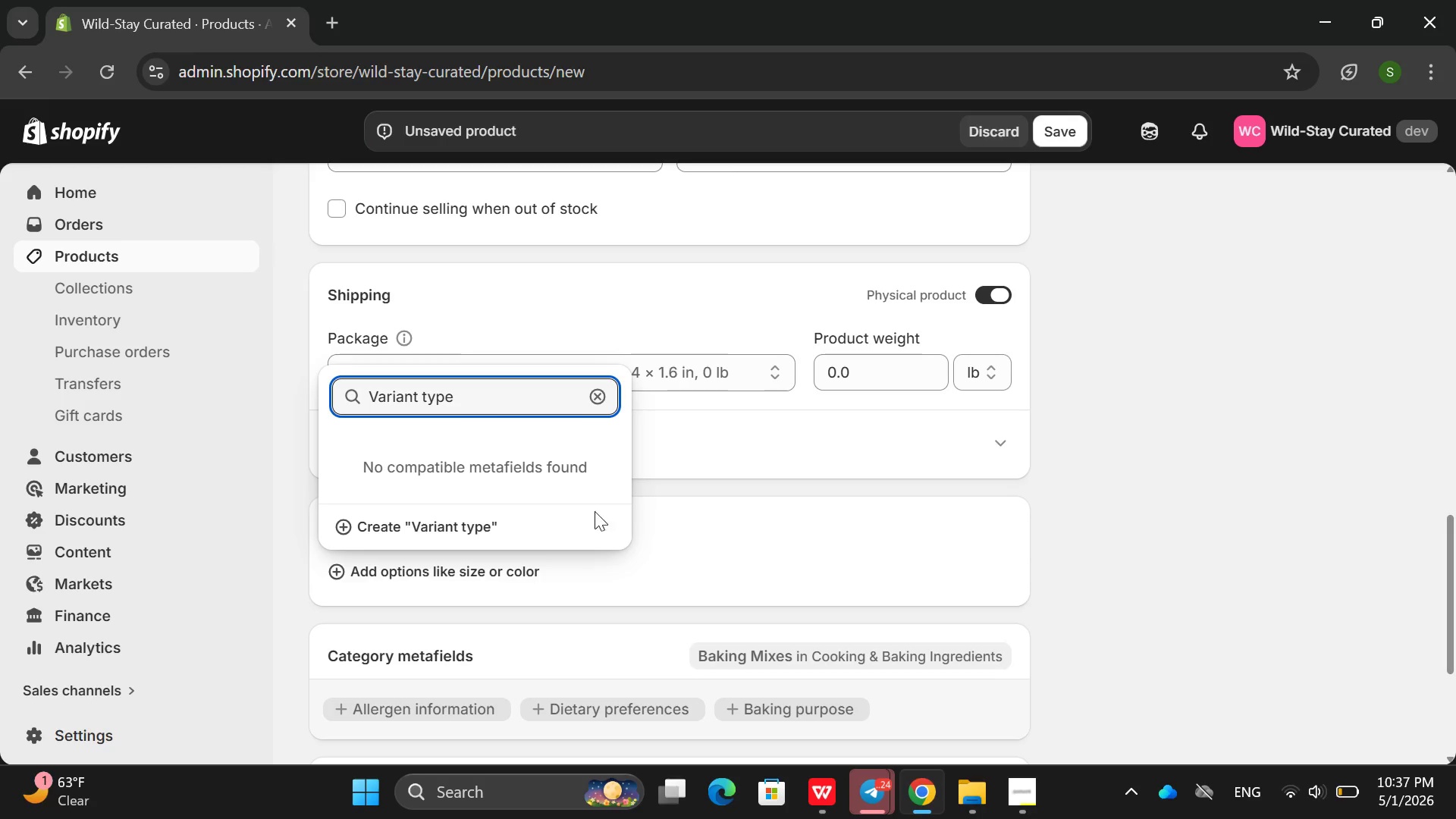 
left_click([728, 520])
 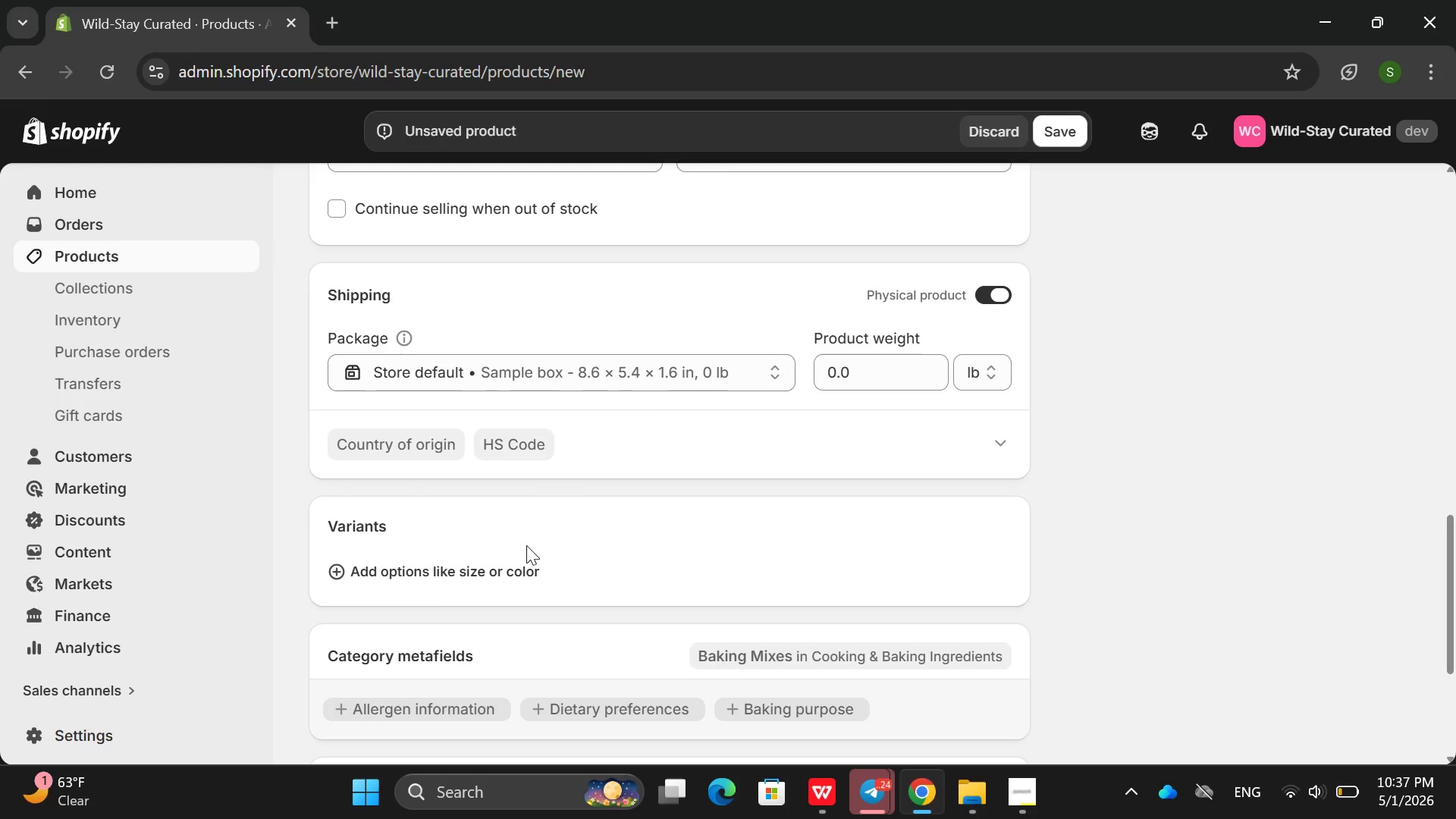 
left_click([447, 573])
 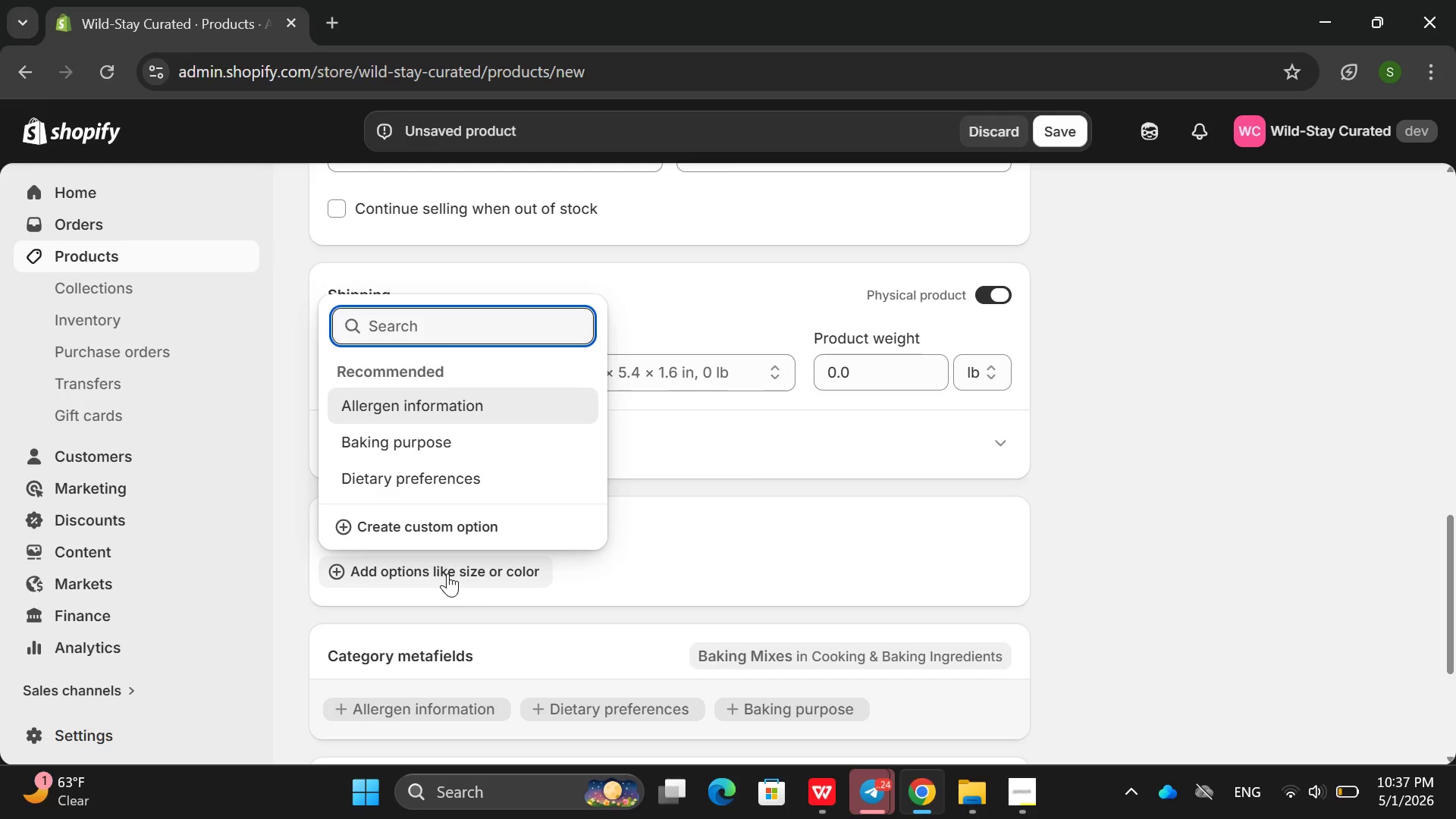 
type(Varient)
key(Backspace)
key(Backspace)
key(Backspace)
type(ant typp)
key(Backspace)
type(e)
 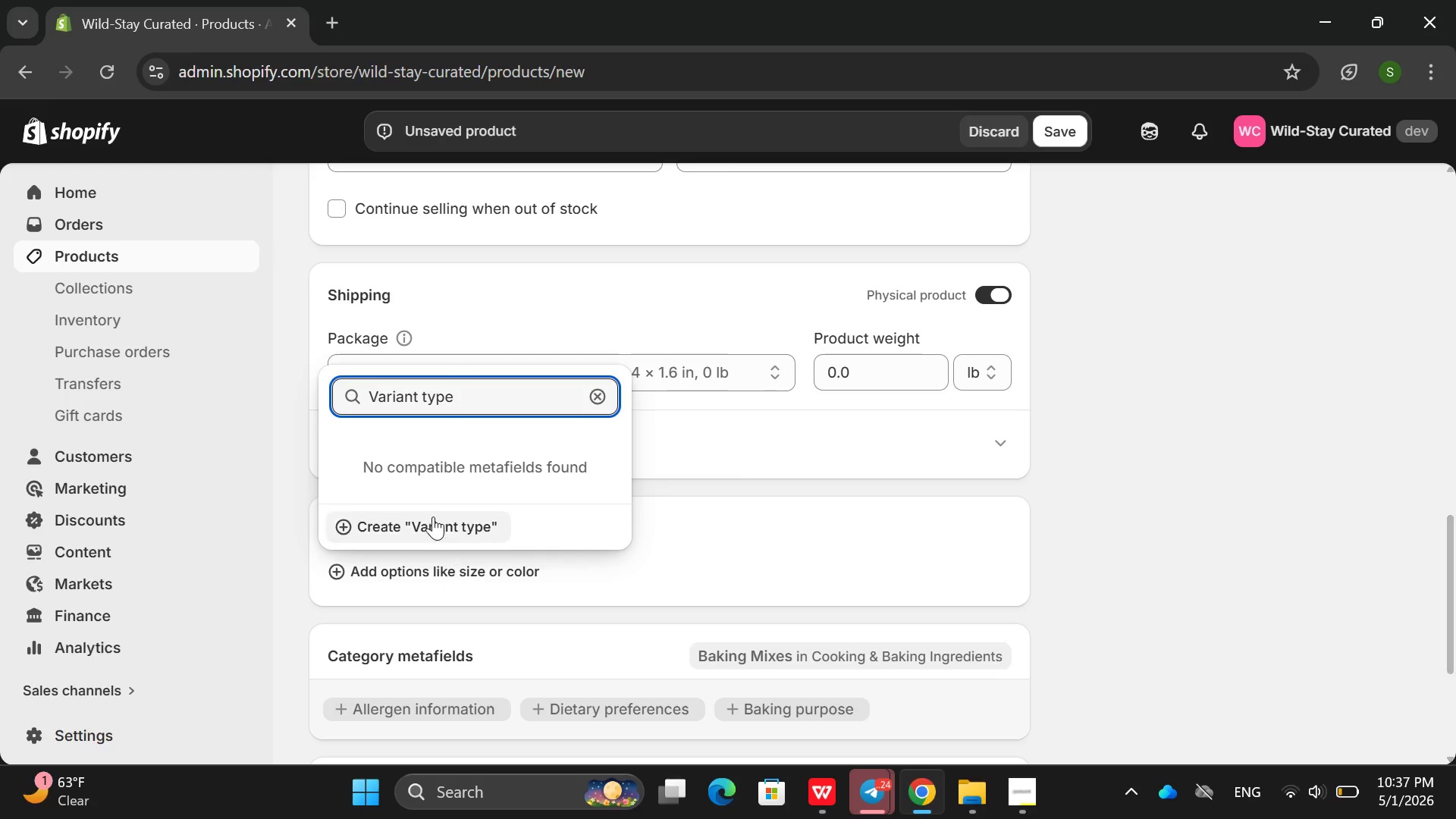 
left_click([422, 510])
 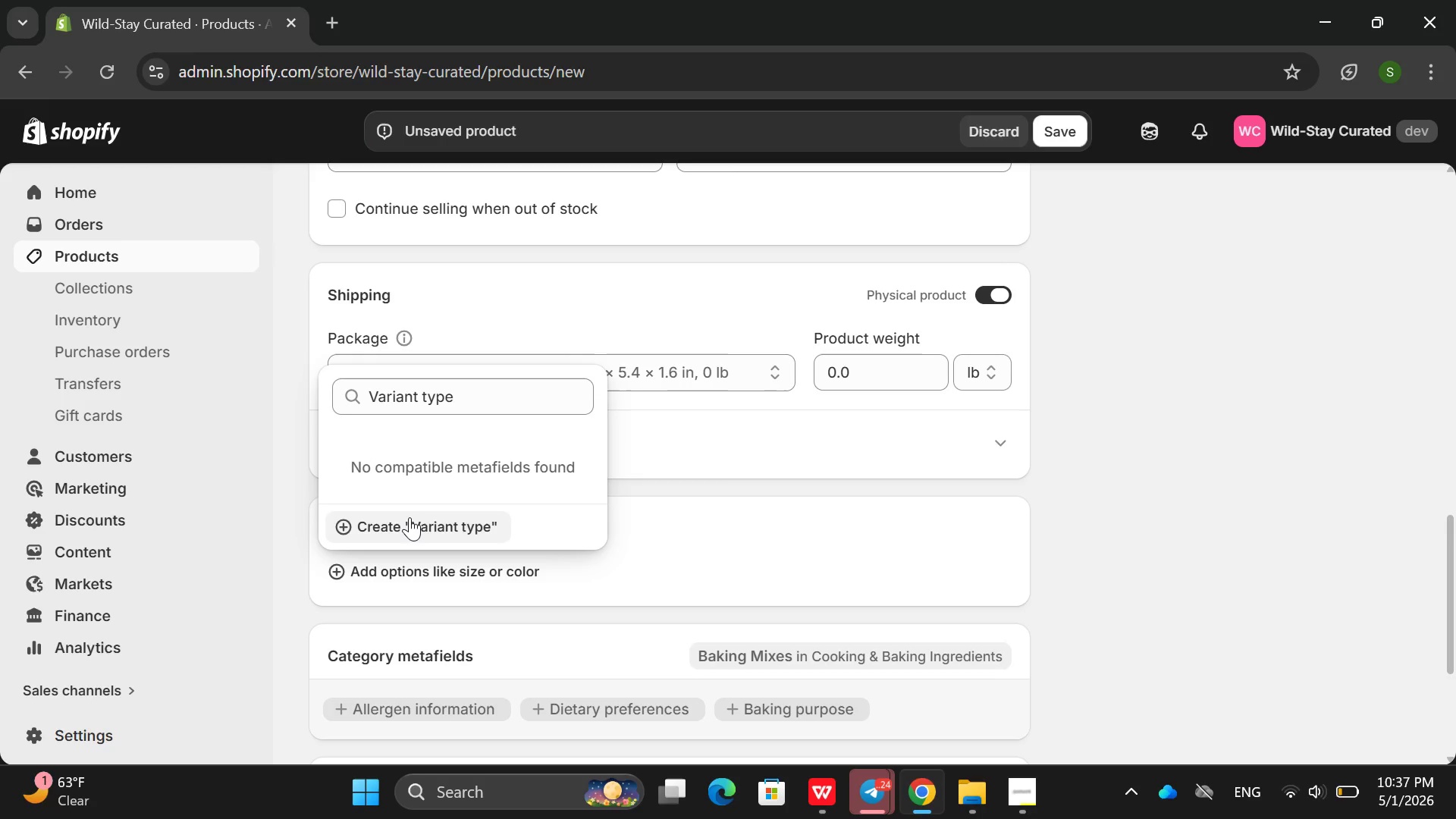 
left_click([410, 517])
 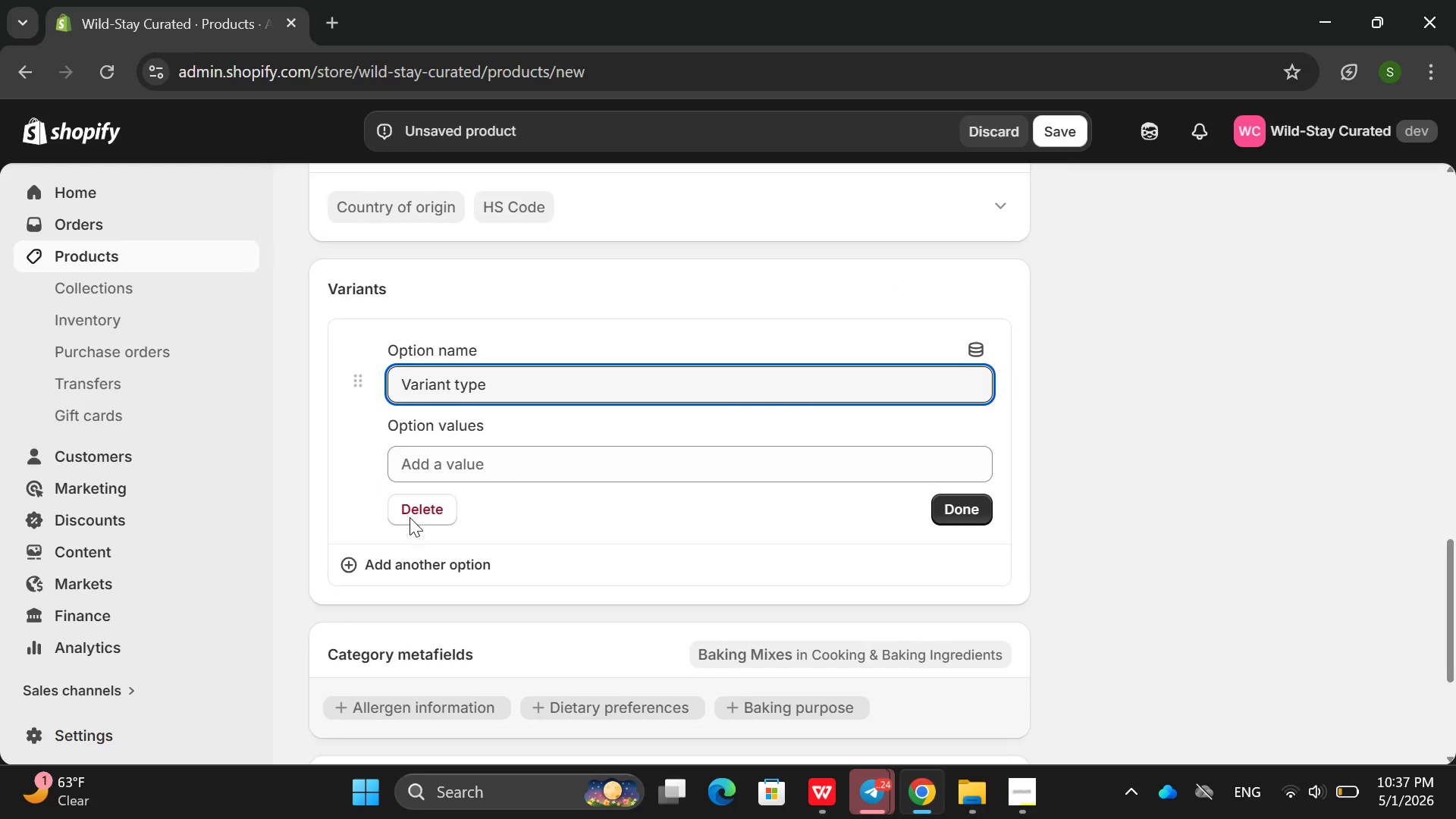 
left_click([471, 464])
 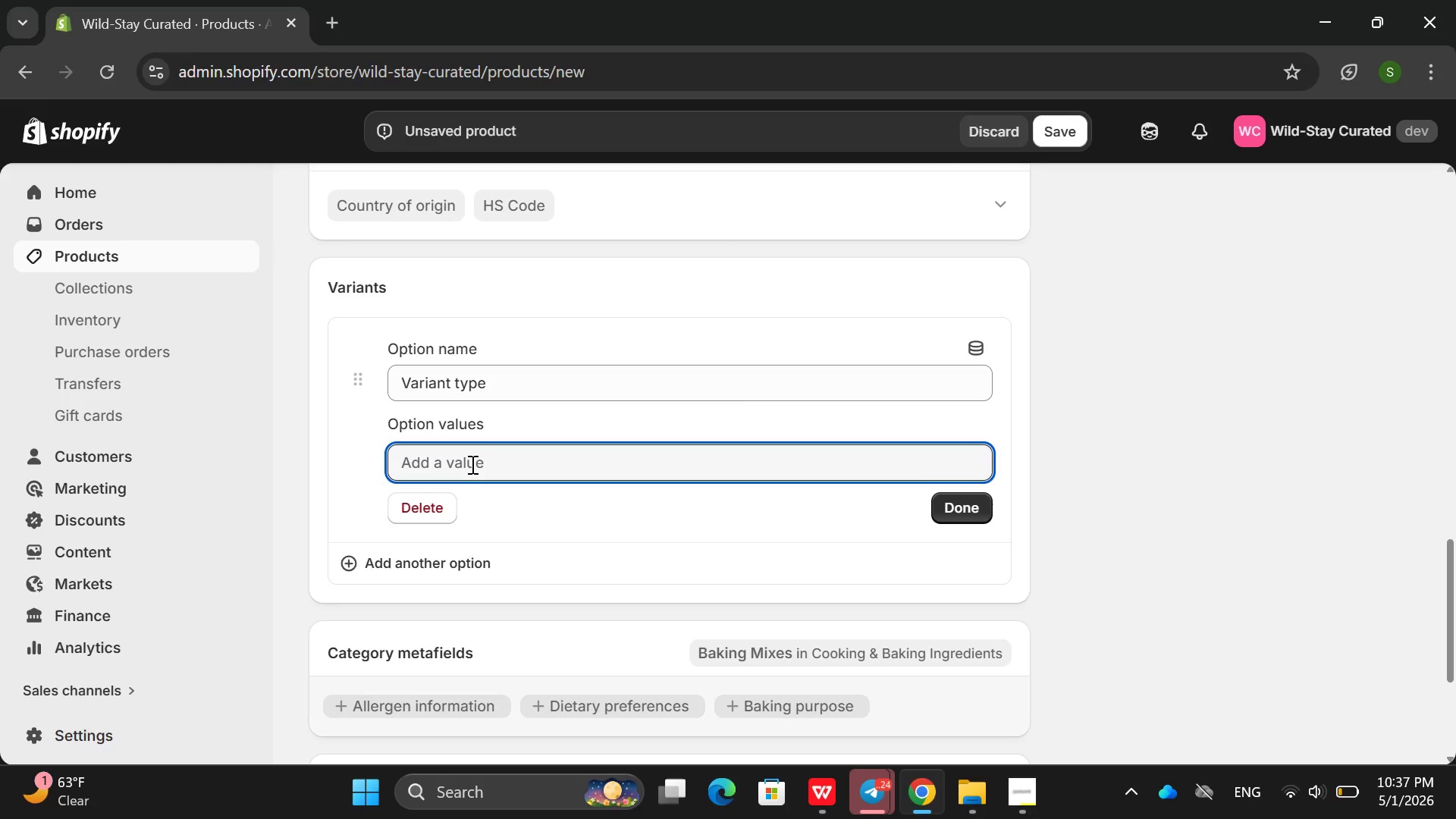 
type(Weejd)
key(Backspace)
key(Backspace)
key(Backspace)
type(end)
key(Backspace)
key(Backspace)
key(Backspace)
type(kedn)
key(Backspace)
key(Backspace)
type(nd Stay)
 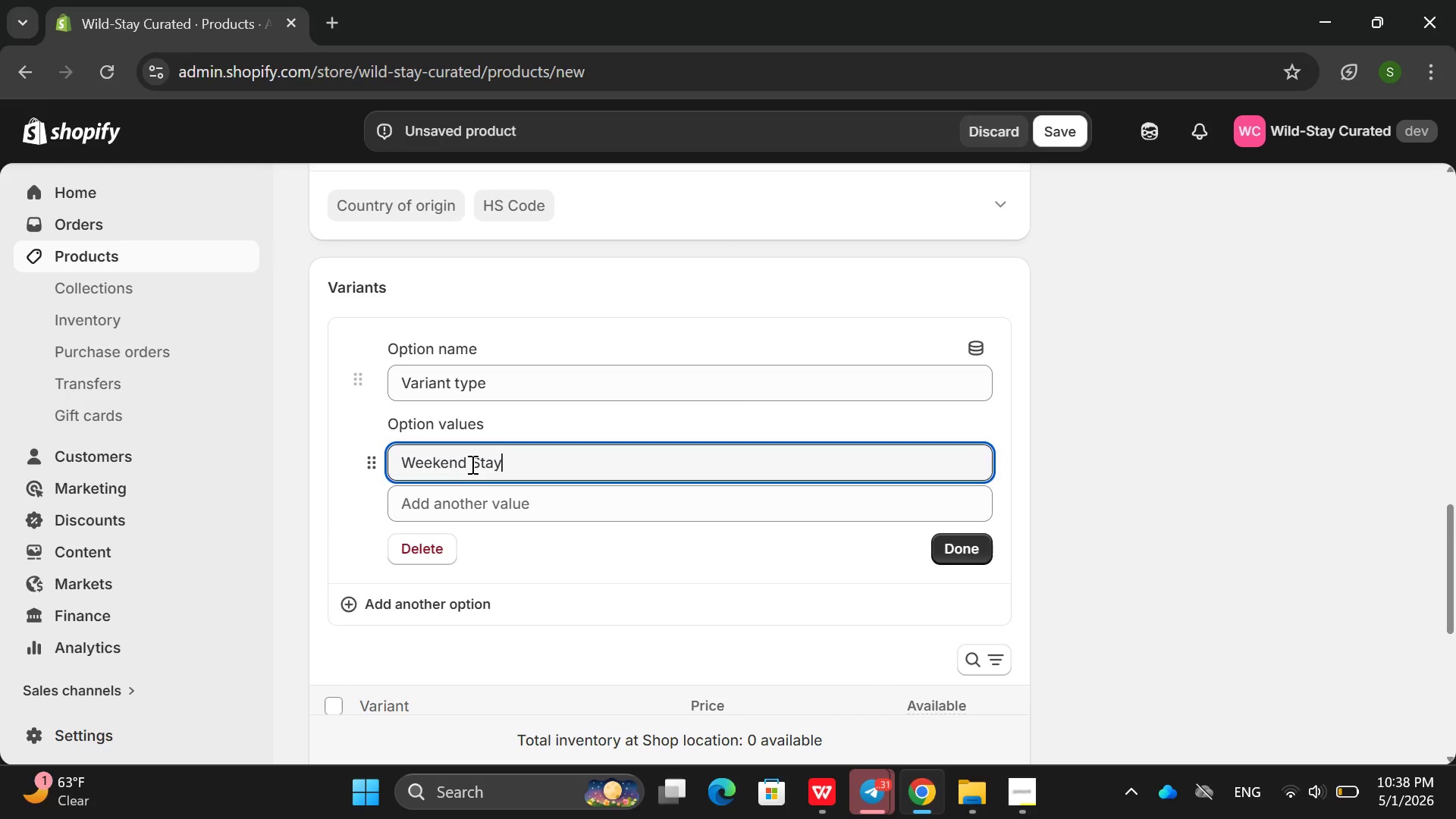 
left_click([441, 496])
 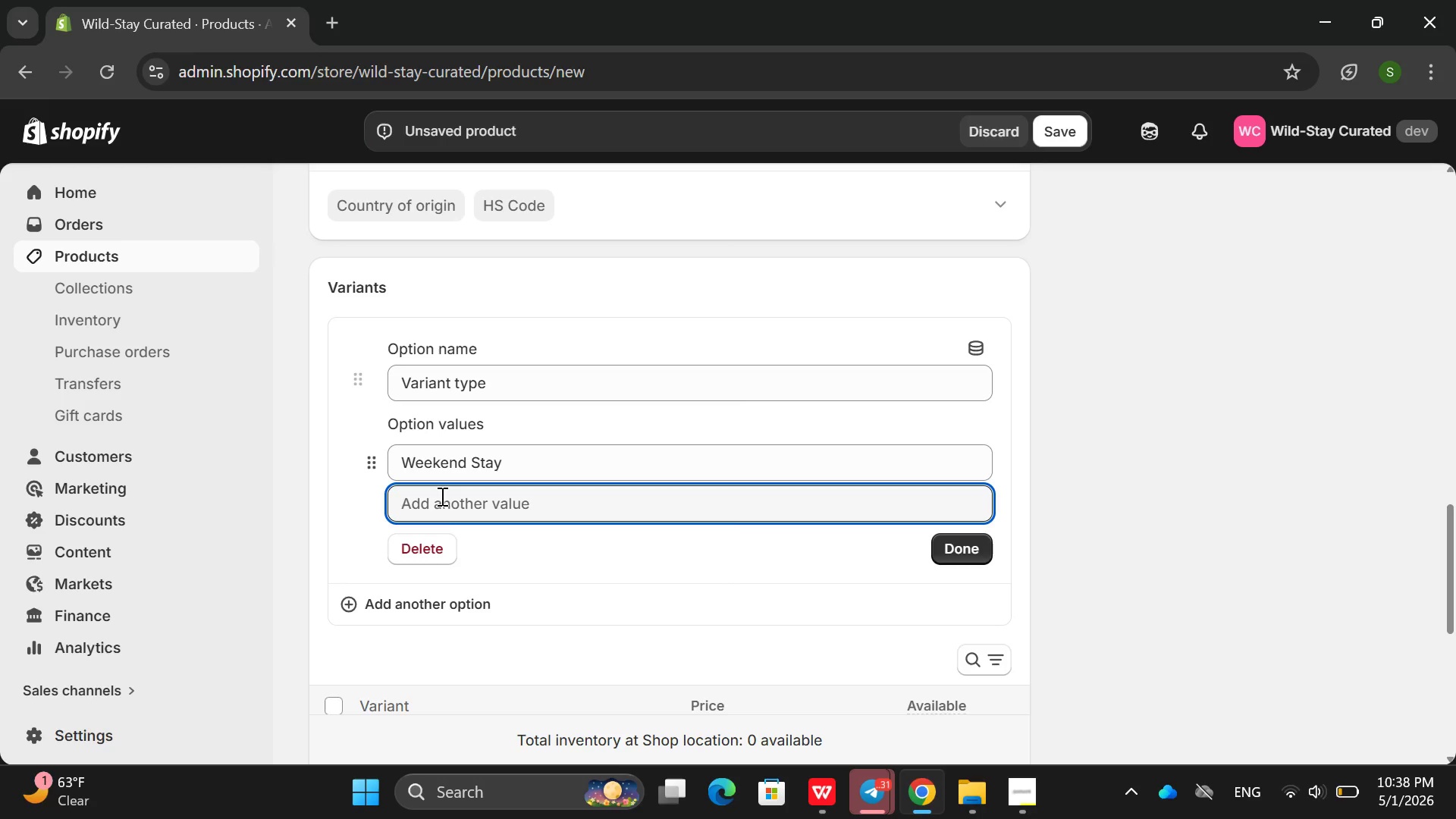 
type(Weekend Sa)
key(Backspace)
type(tay)
 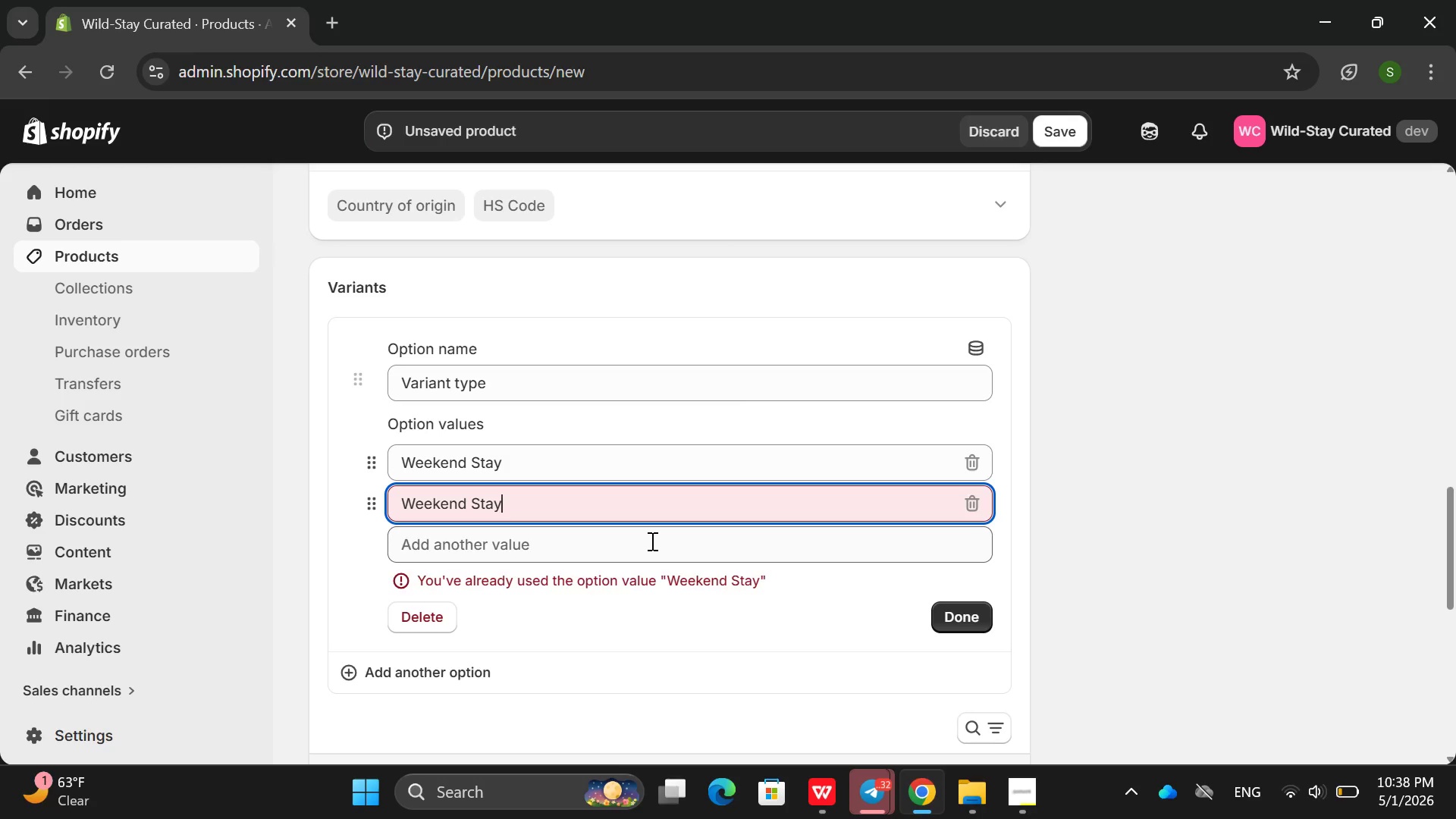 
wait(7.91)
 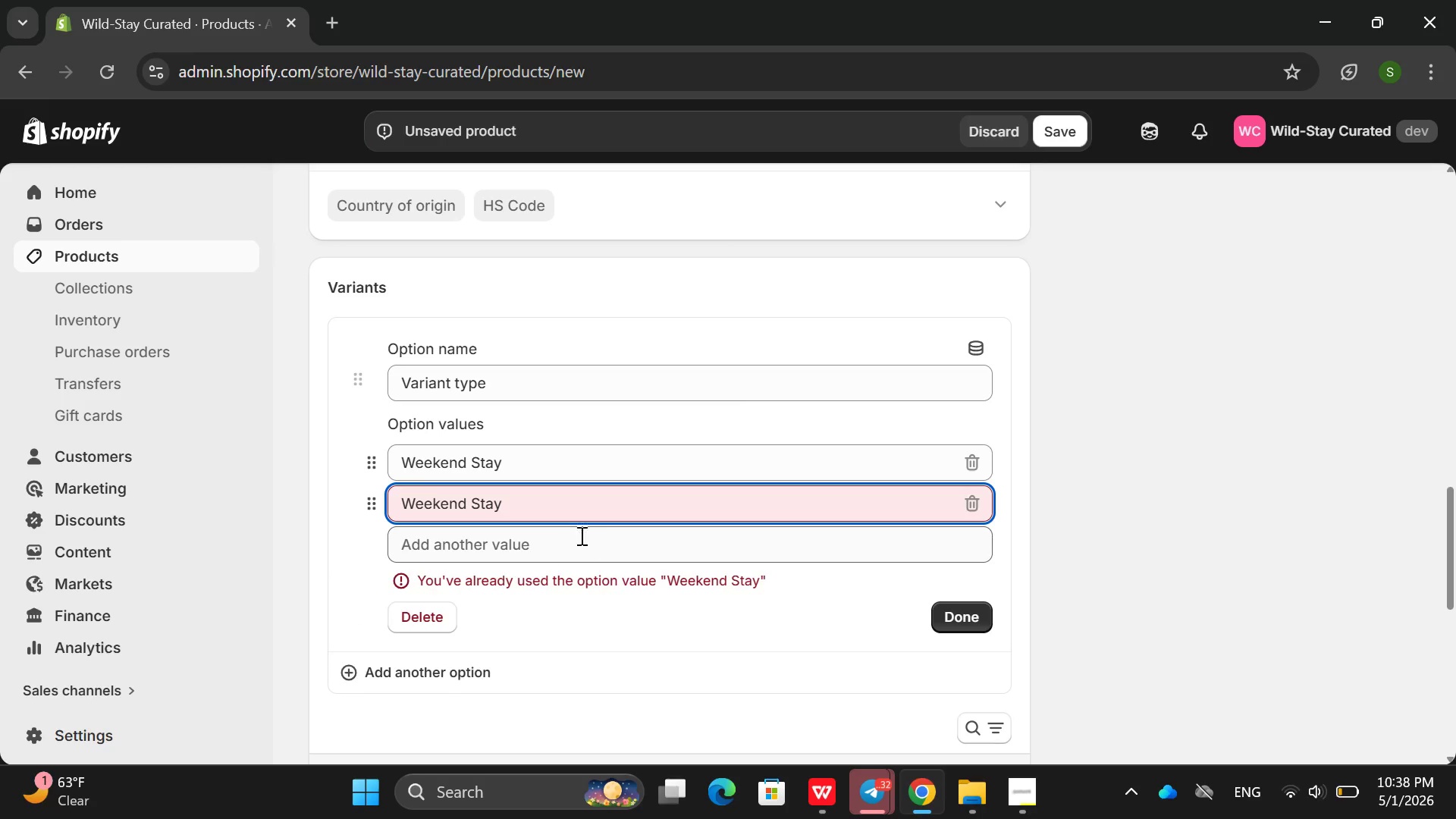 
left_click_drag(start_coordinate=[583, 465], to_coordinate=[391, 435])
 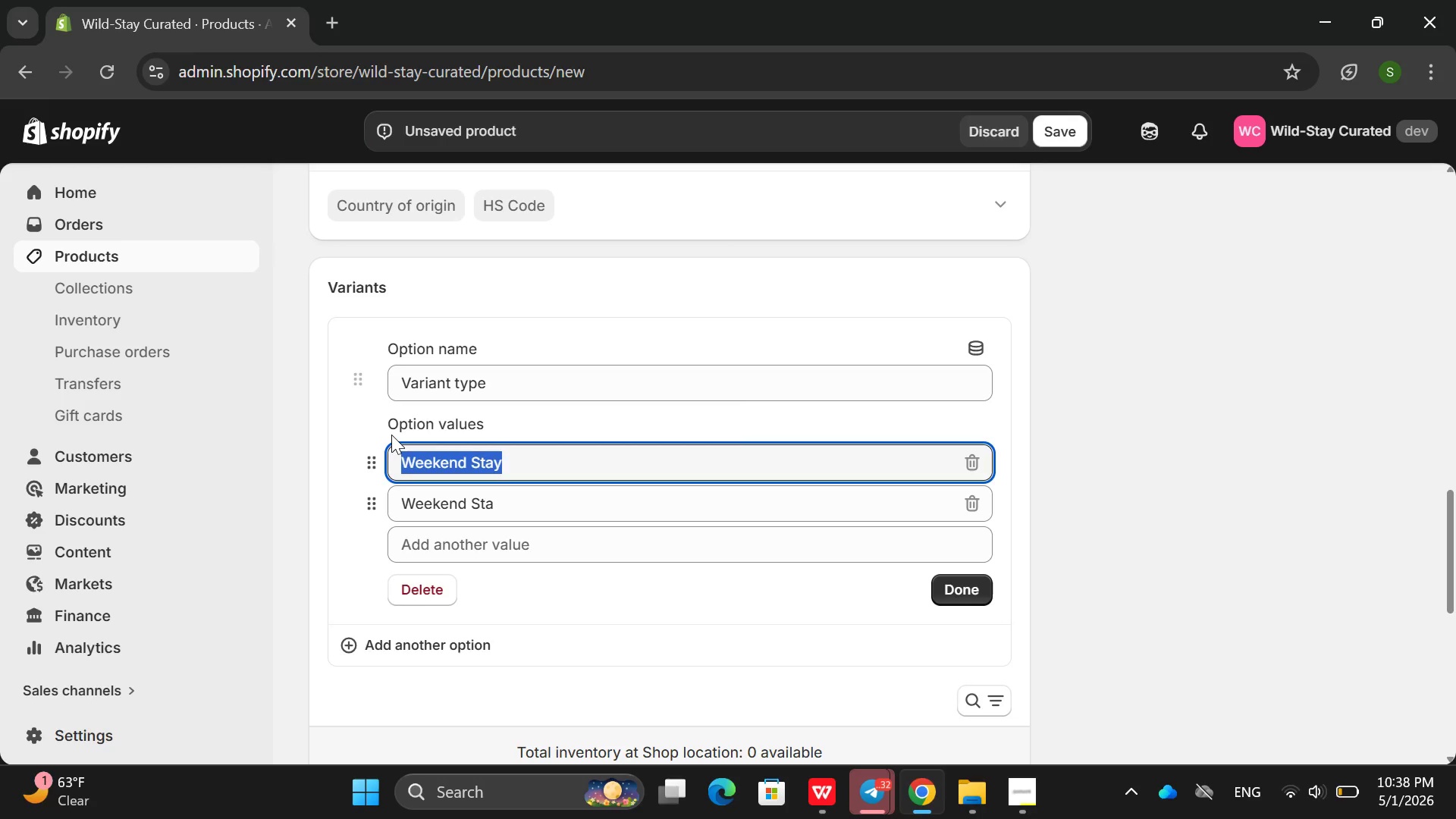 
key(Backspace)
type(DElu)
key(Backspace)
key(Backspace)
type([Home])
 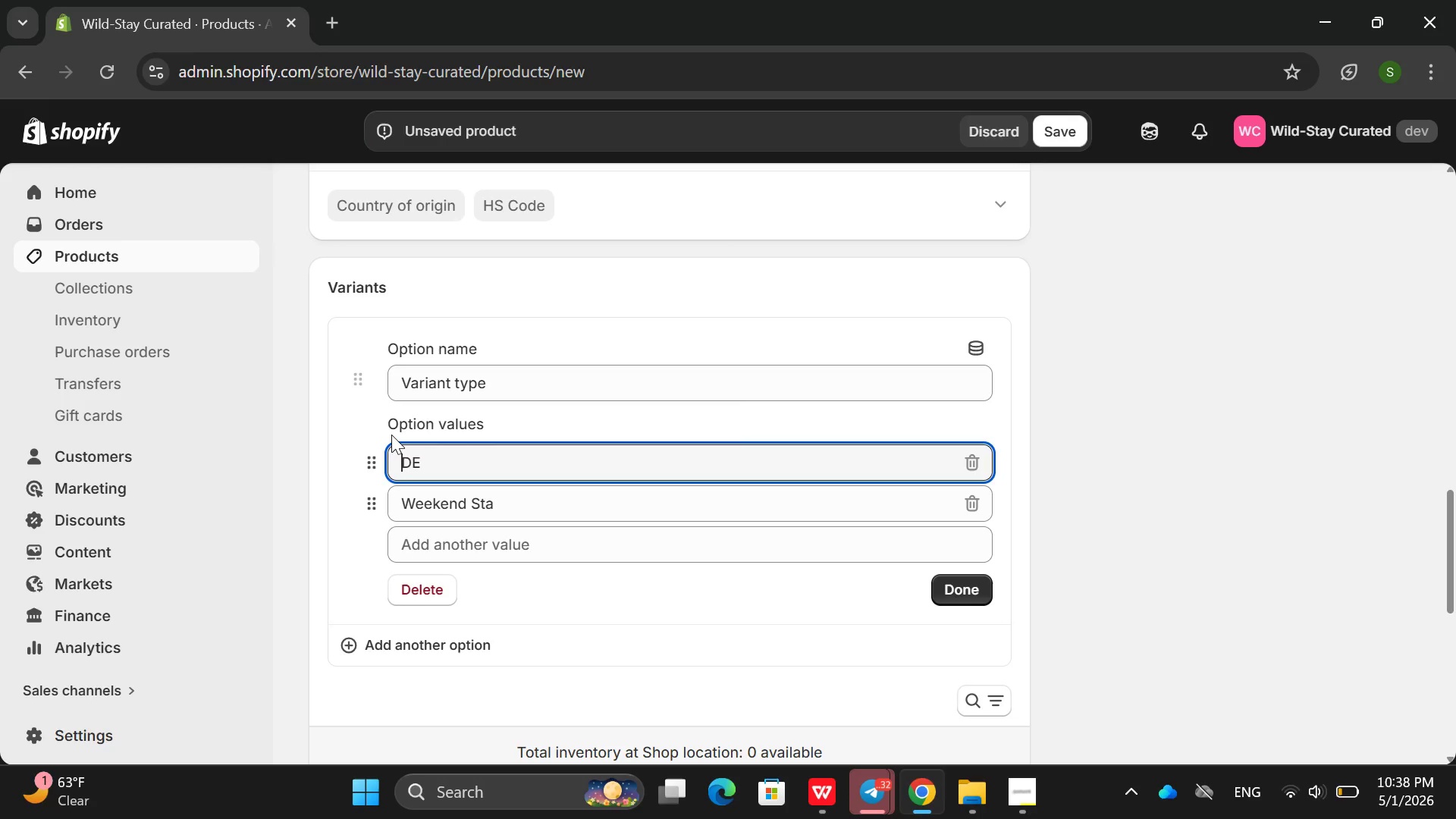 
key(ArrowRight)
 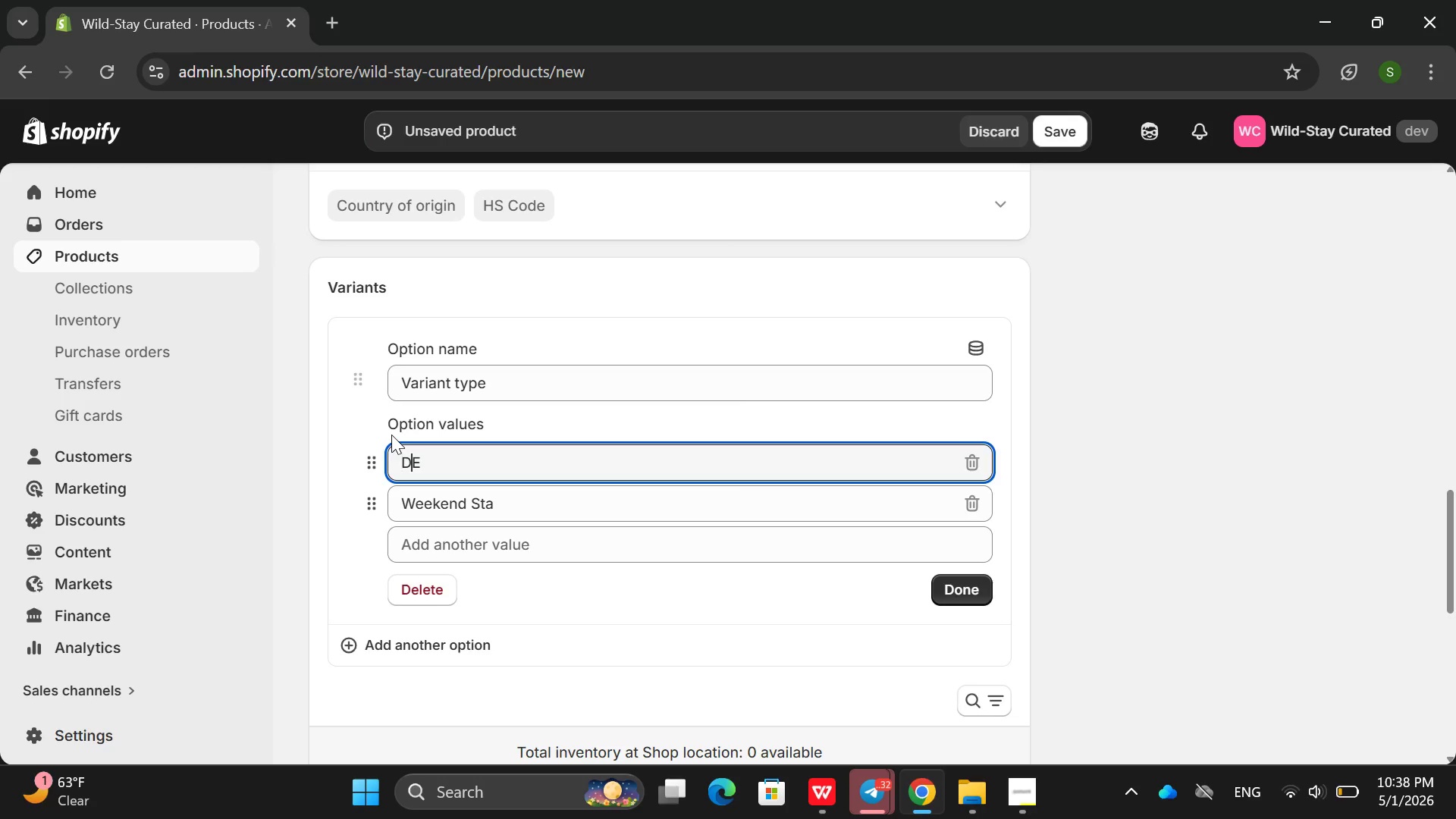 
key(ArrowRight)
 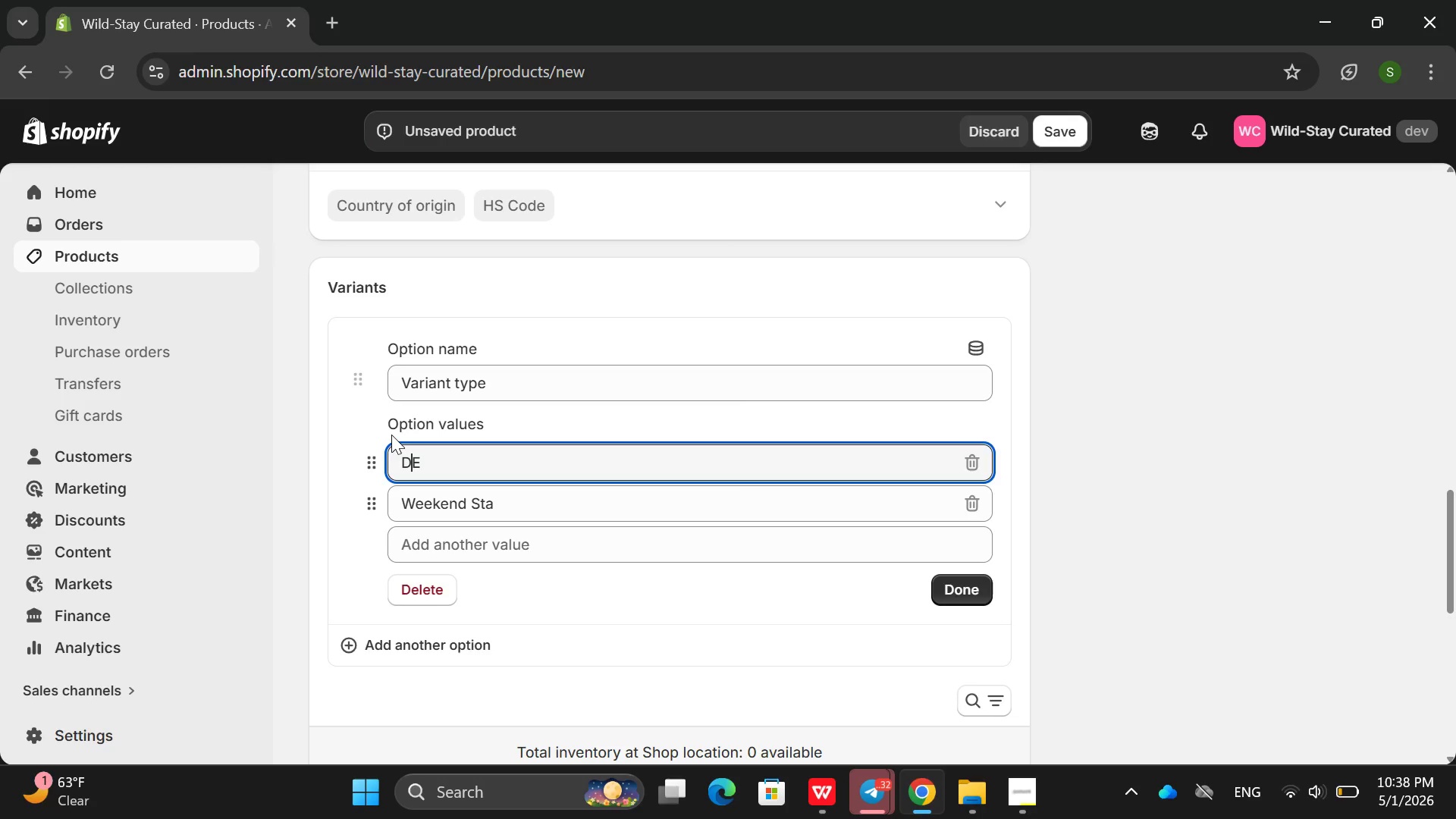 
key(ArrowRight)
 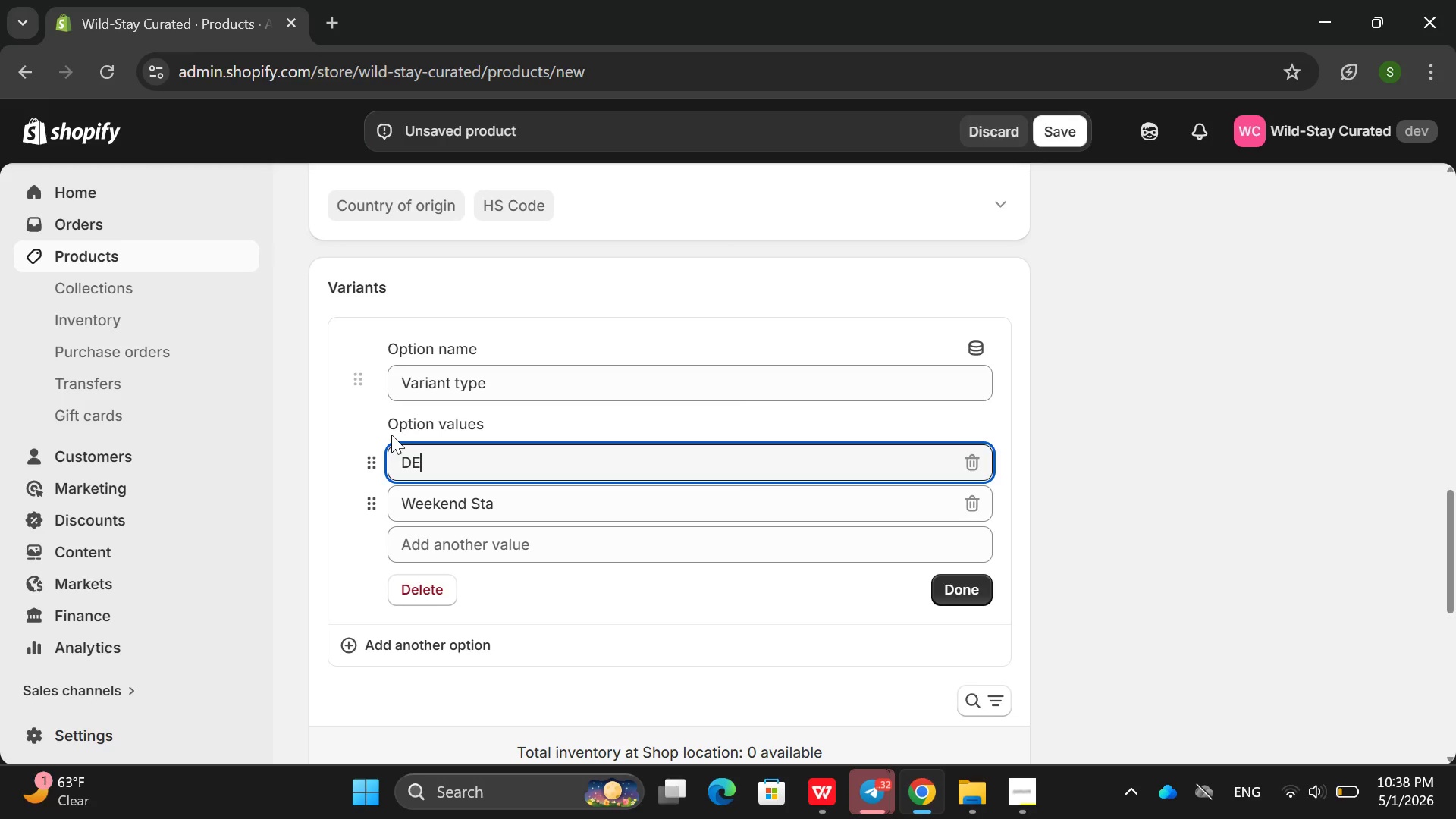 
key(Backspace)
type(eluxe Bundle)
 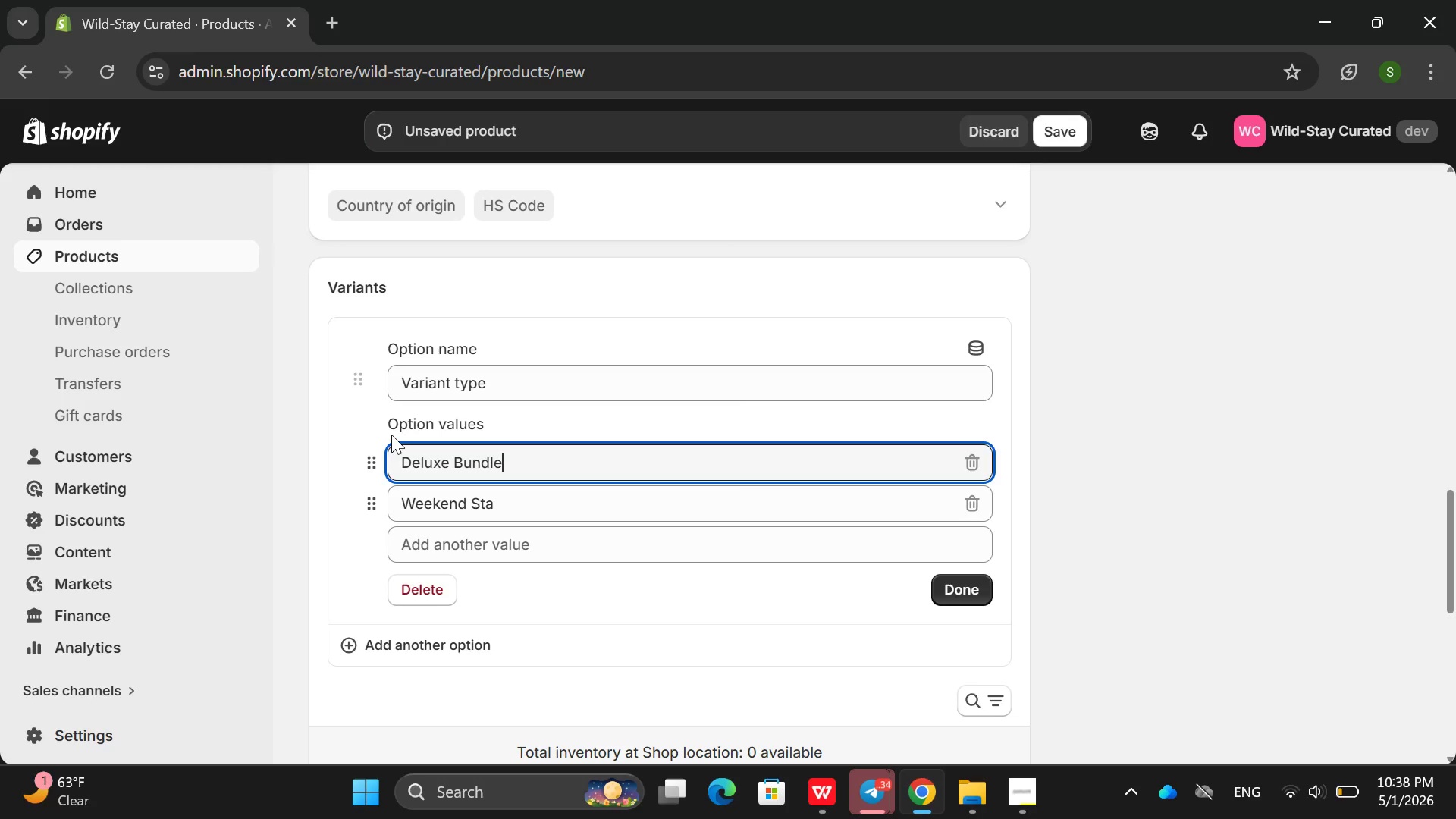 
left_click([510, 532])
 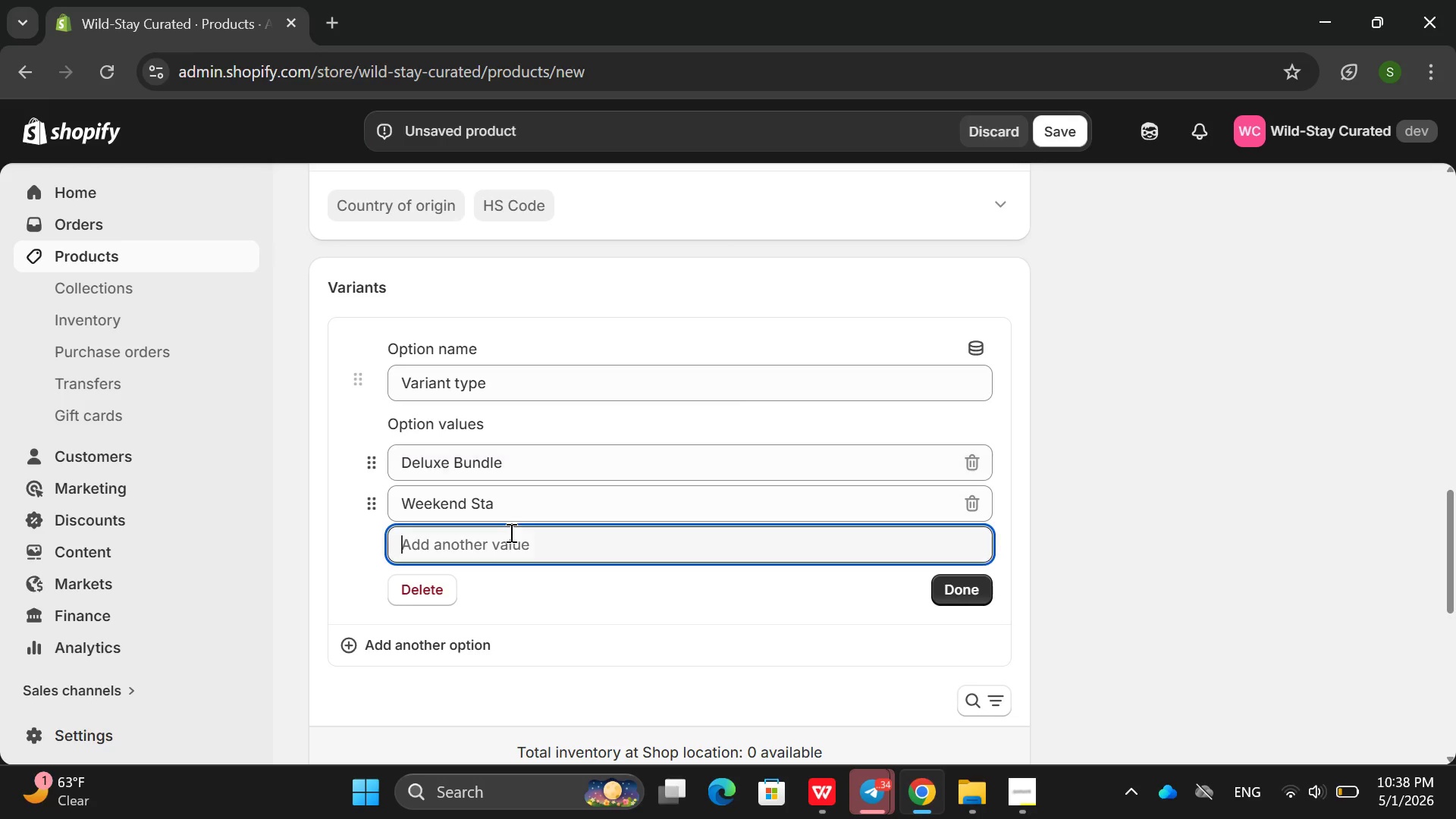 
type(Weeked Stay)
 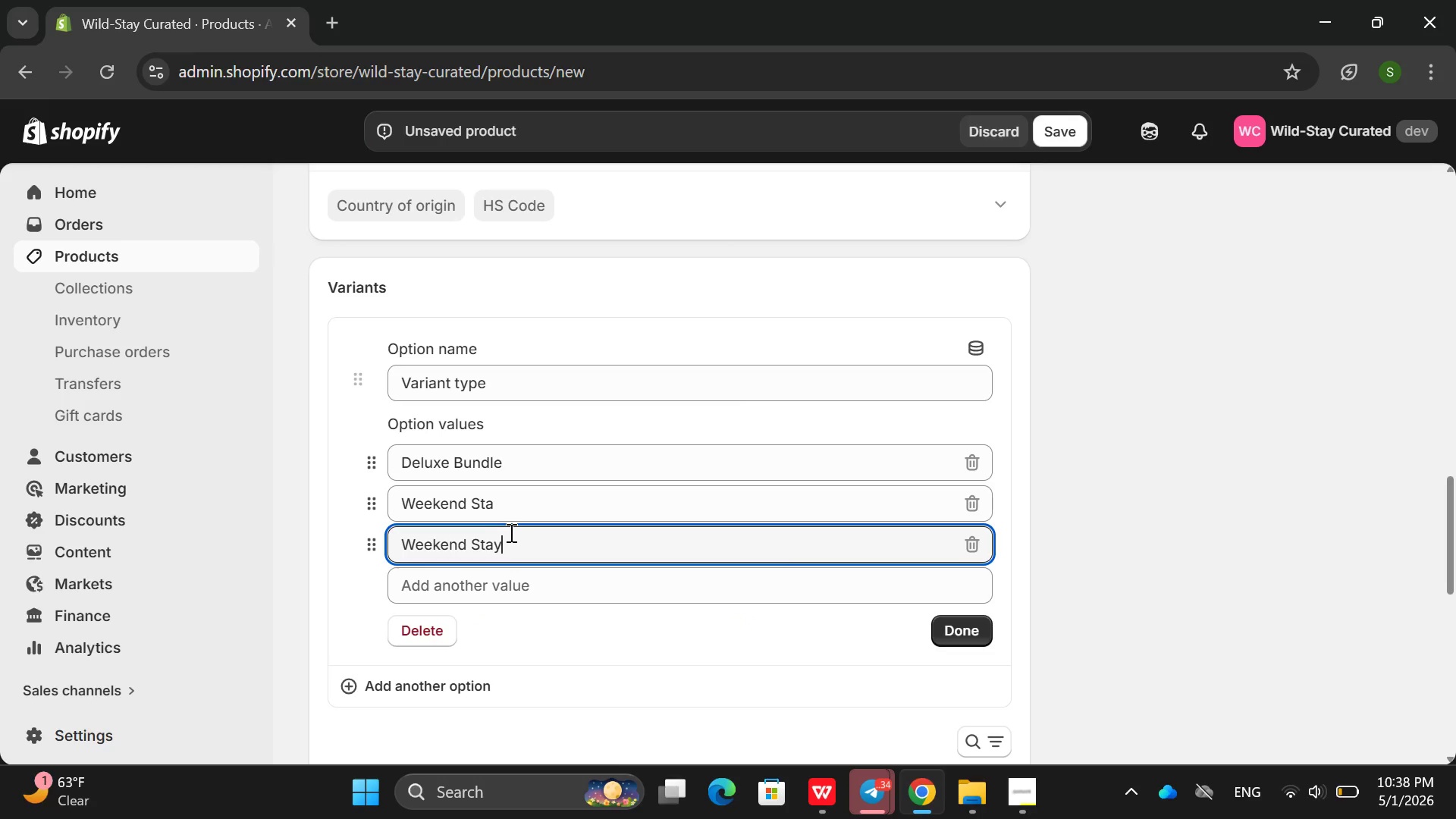 
left_click([507, 497])
 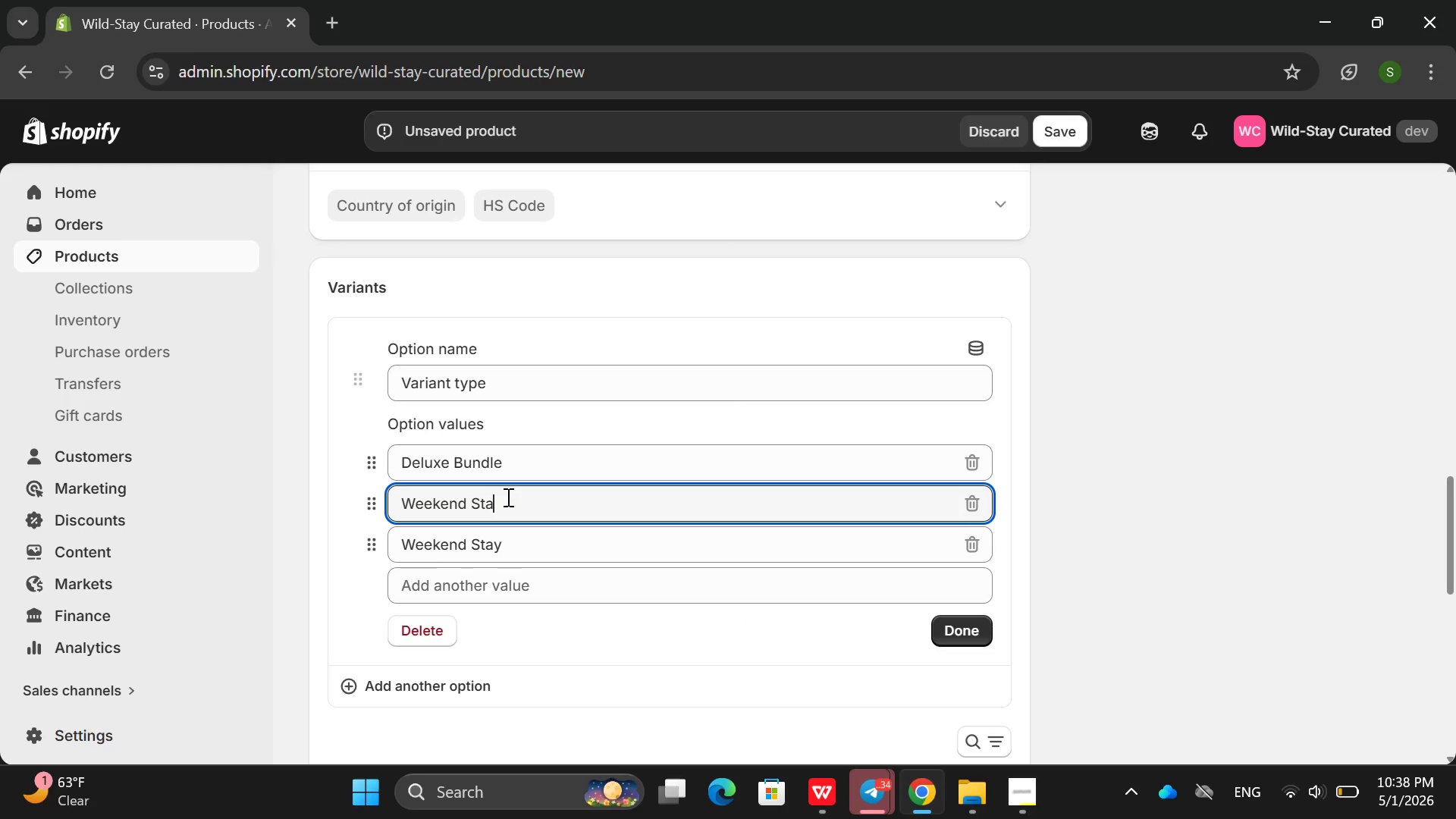 
key(Y)
 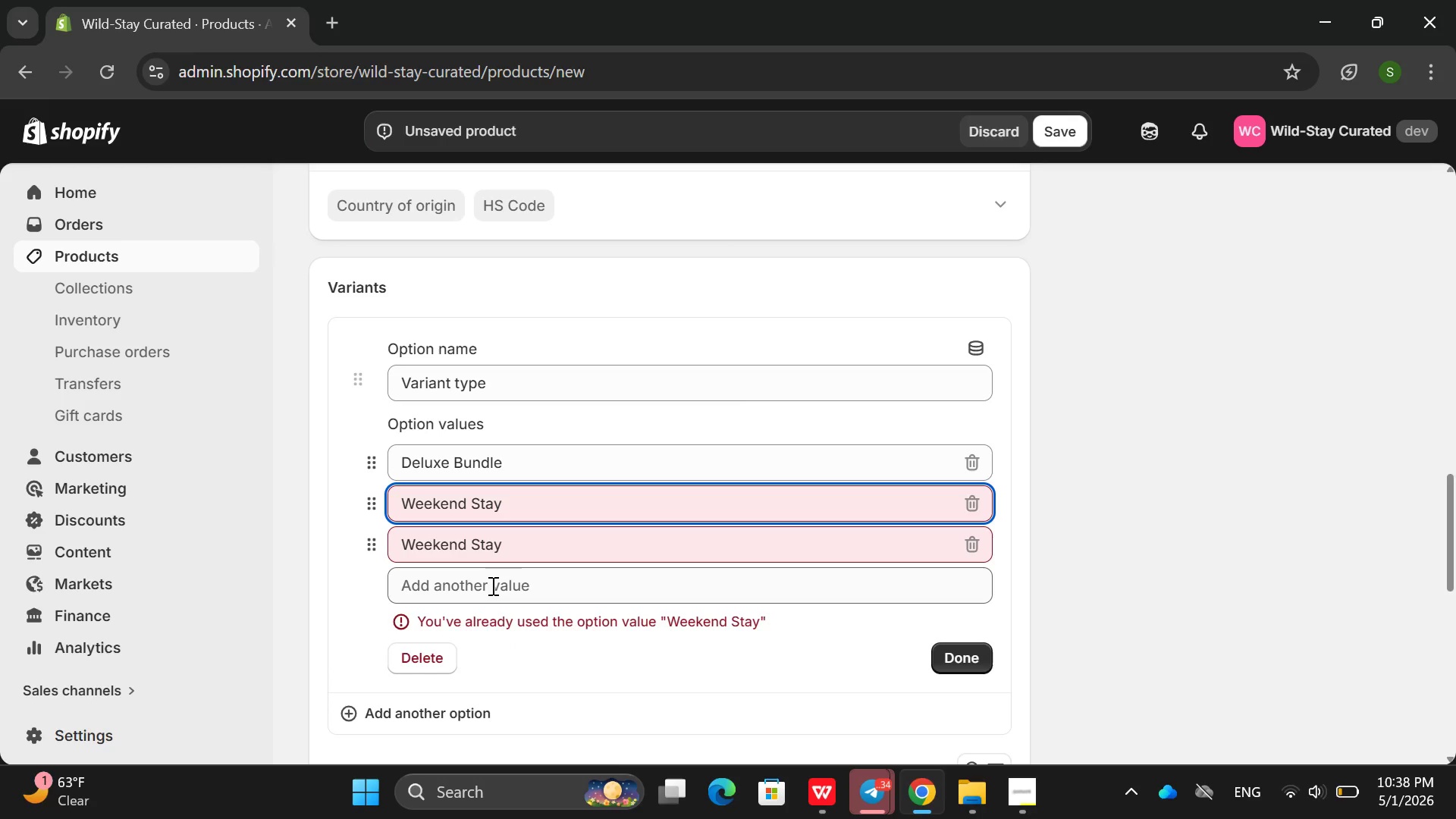 
left_click([485, 588])
 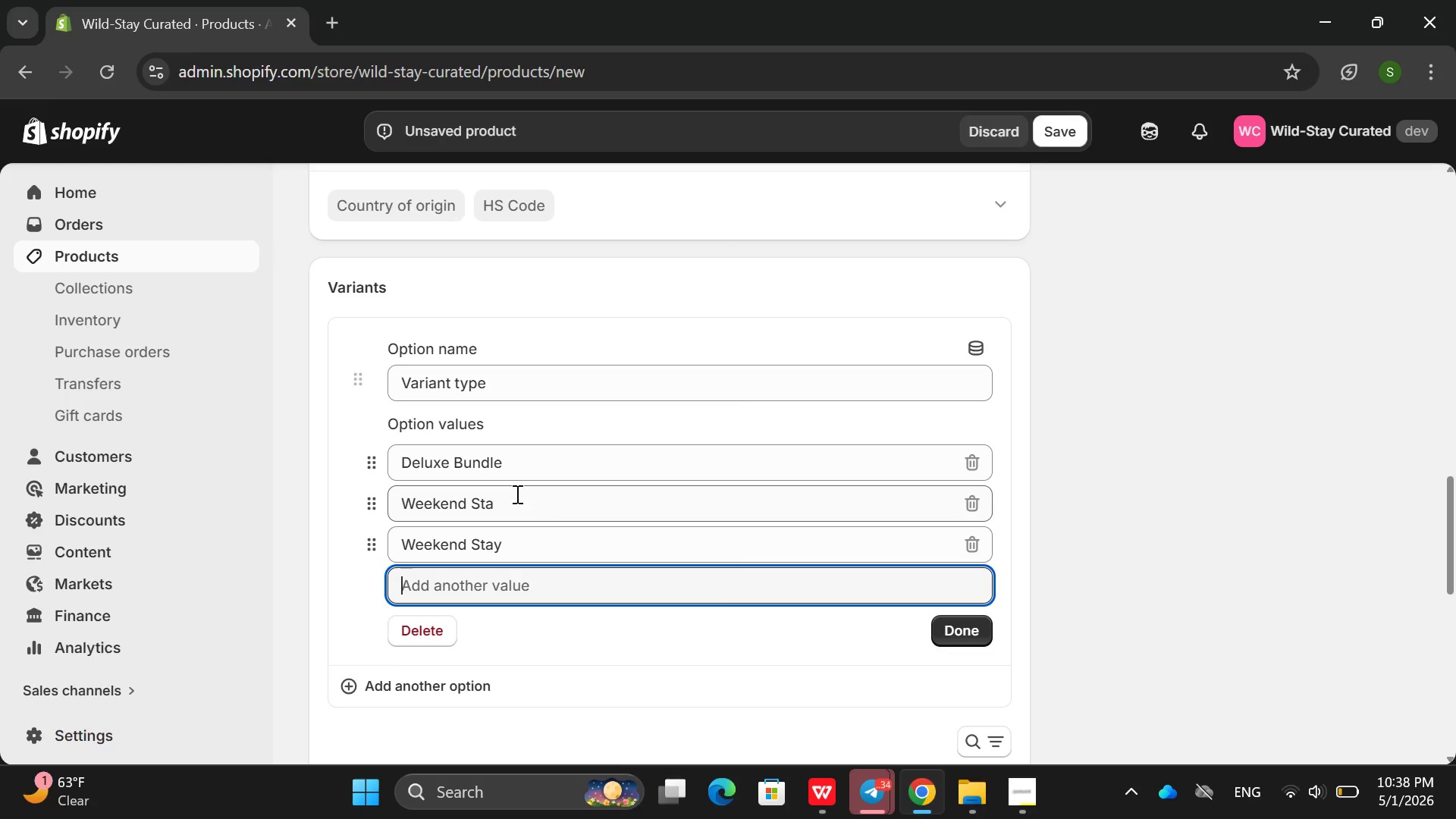 
left_click([524, 501])
 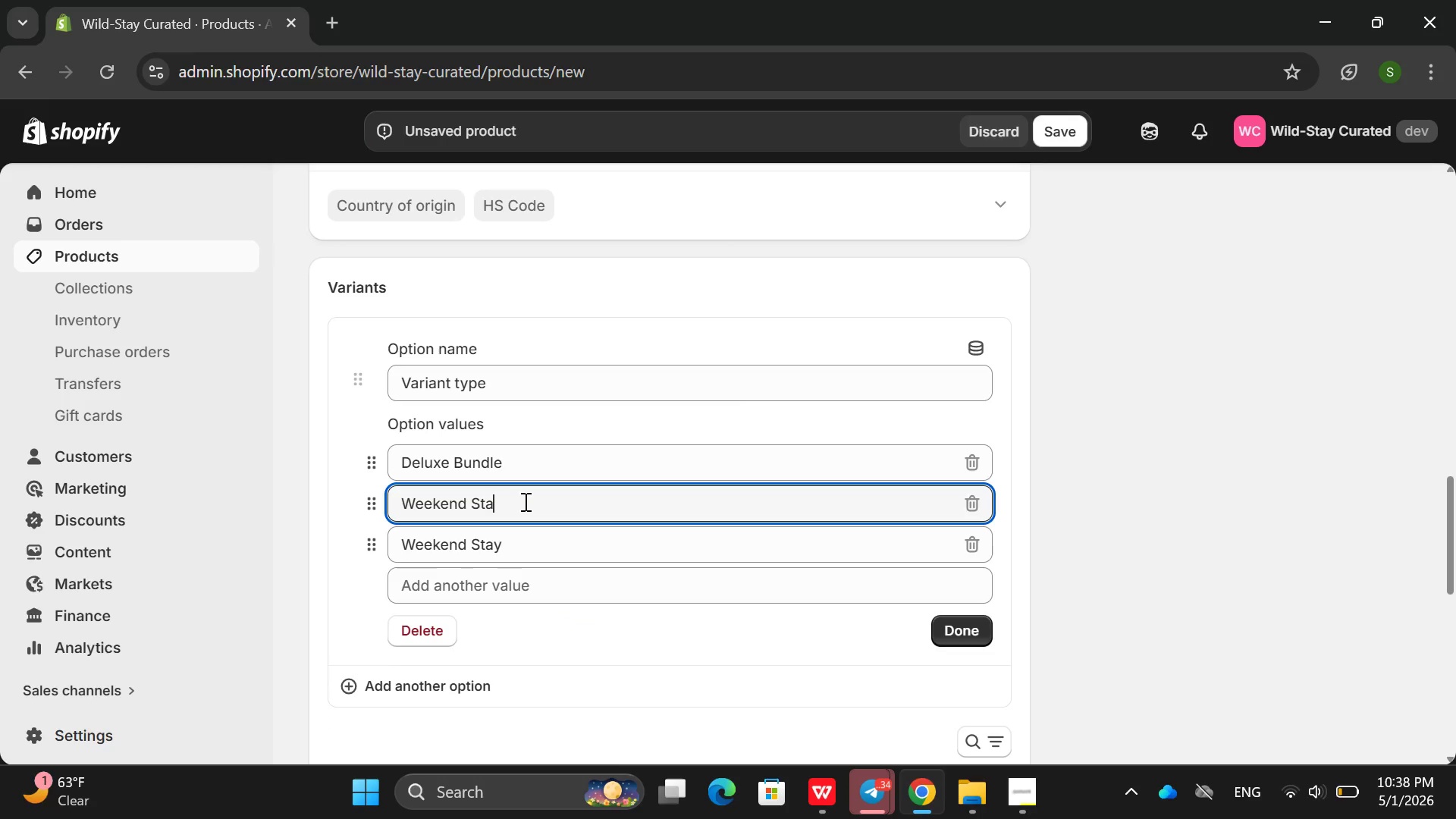 
type(y()
 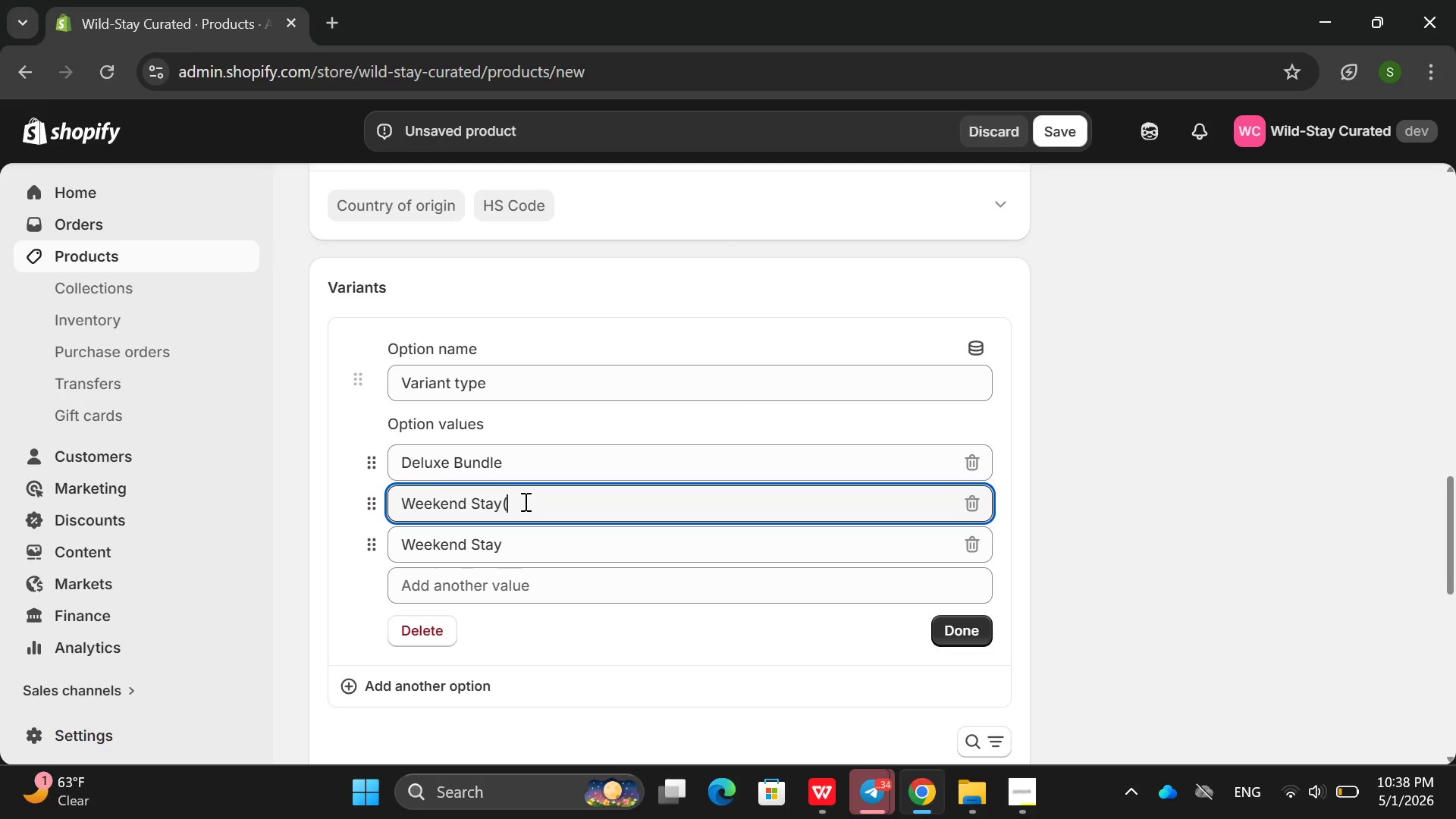 
hold_key(key=ShiftRight, duration=0.86)
 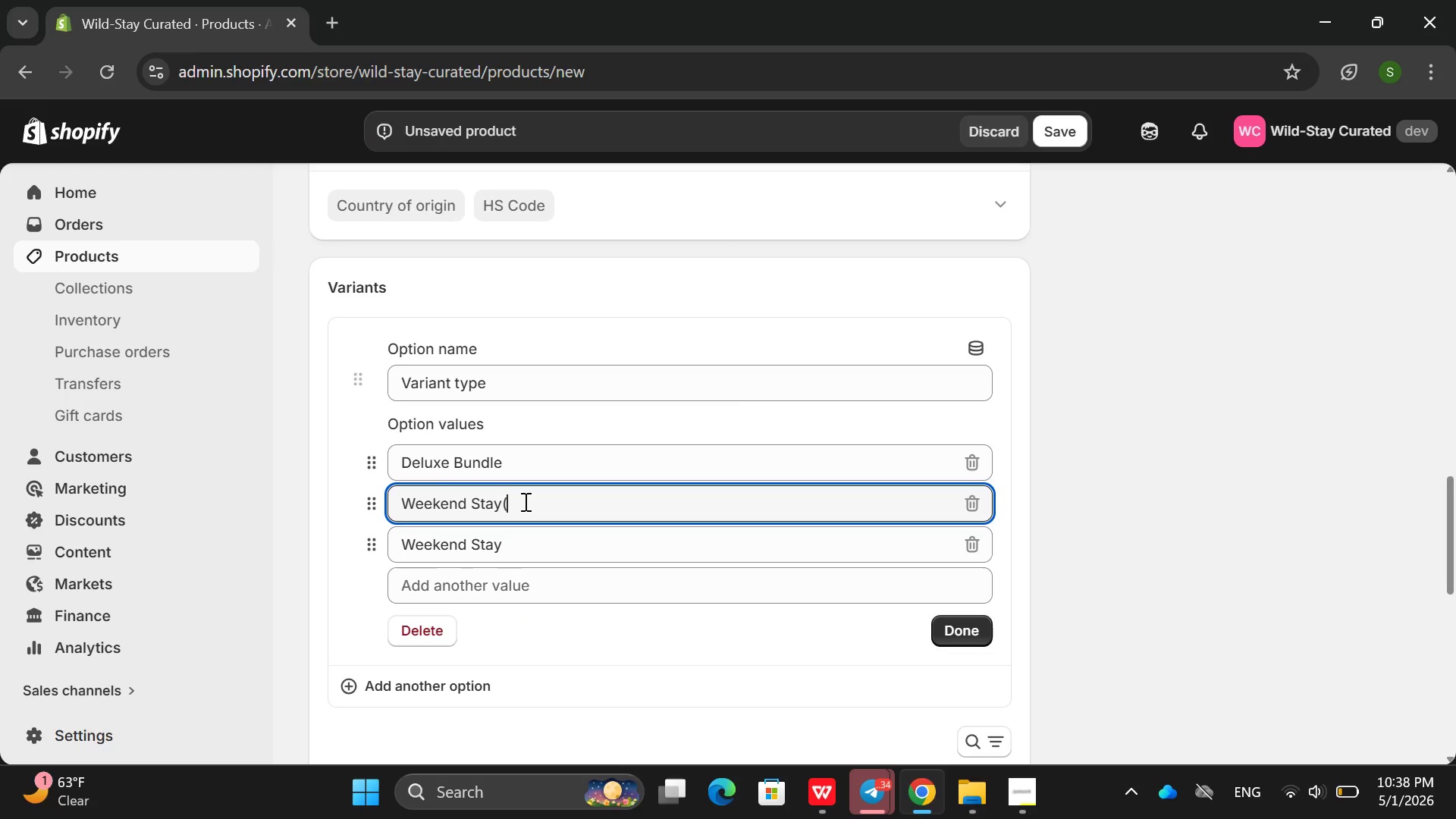 
type(pRe)
key(Backspace)
key(Backspace)
key(Backspace)
type(Pr)
key(Backspace)
key(Backspace)
type(oer)
key(Backspace)
key(Backspace)
key(Backspace)
type(premu)
key(Backspace)
type(ium))
 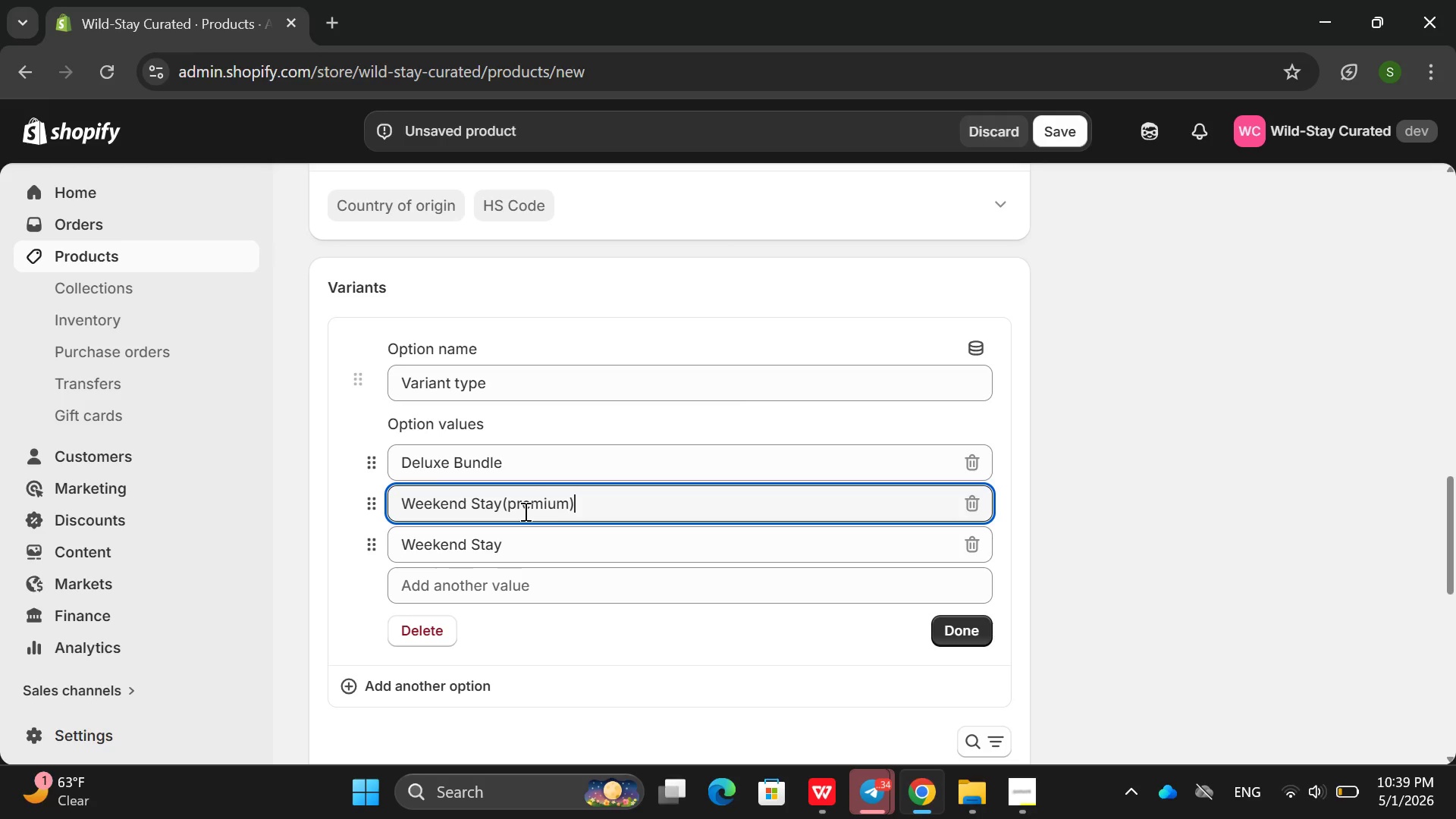 
left_click([508, 535])
 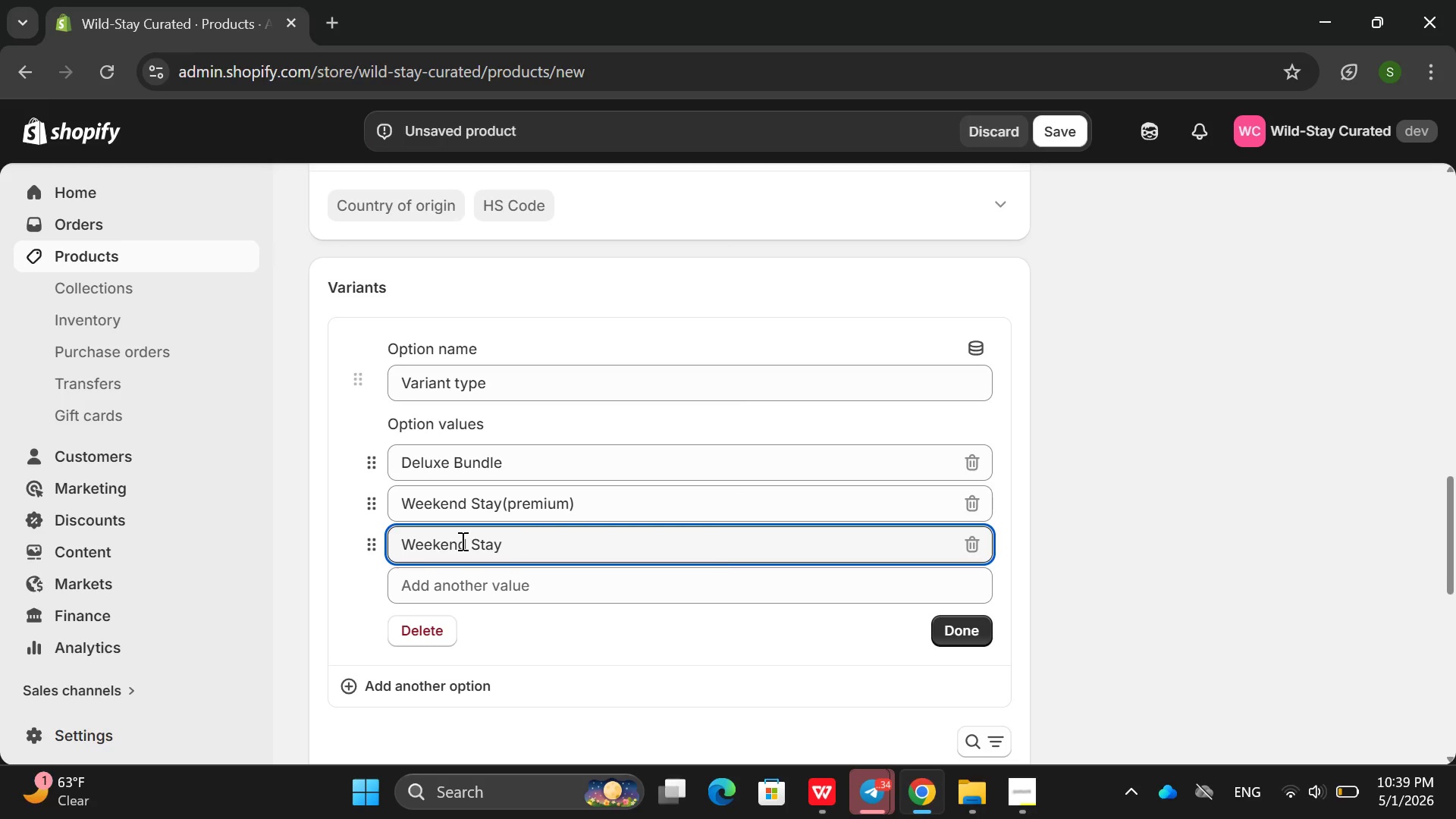 
wait(7.22)
 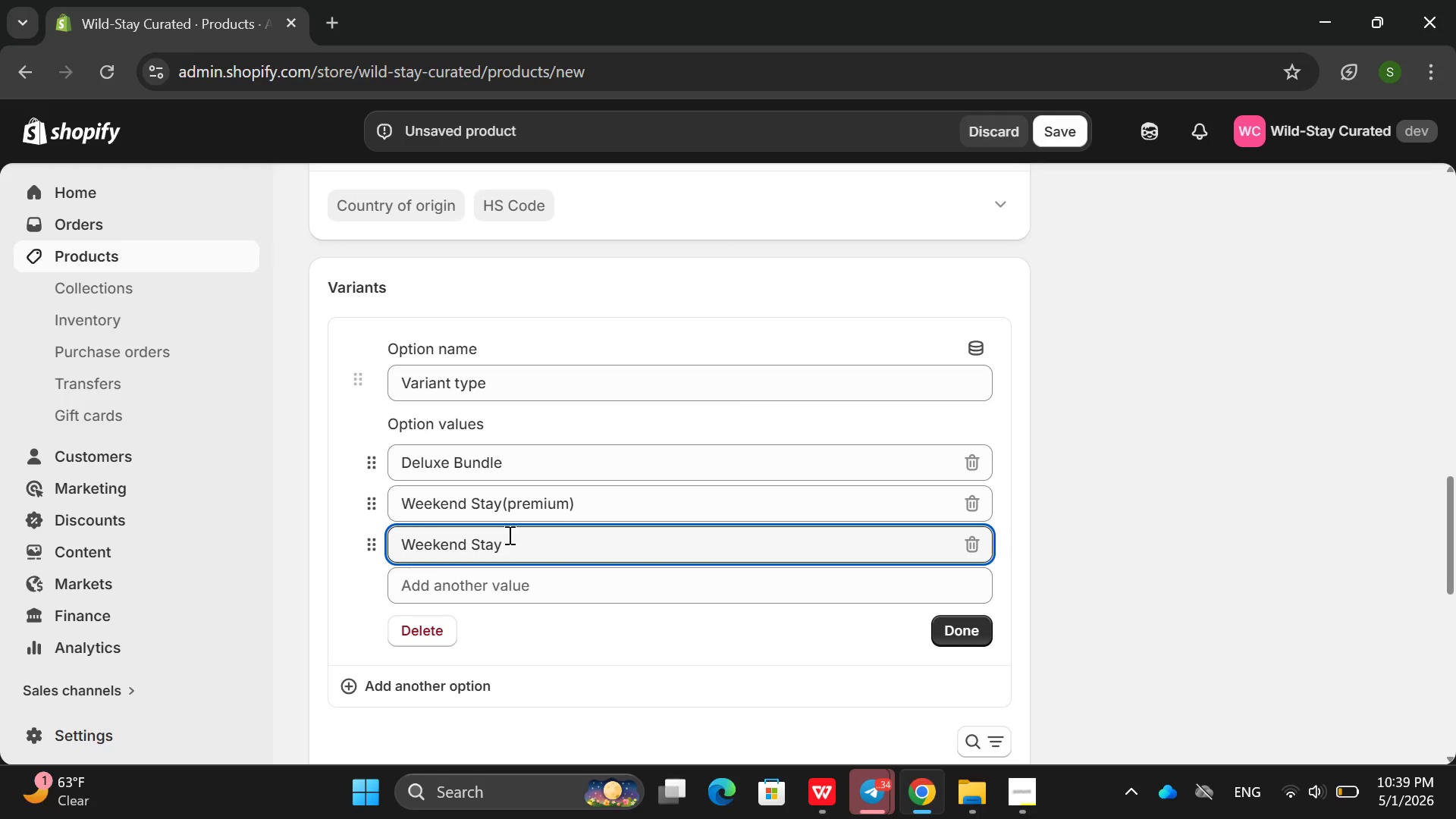 
double_click([461, 541])
 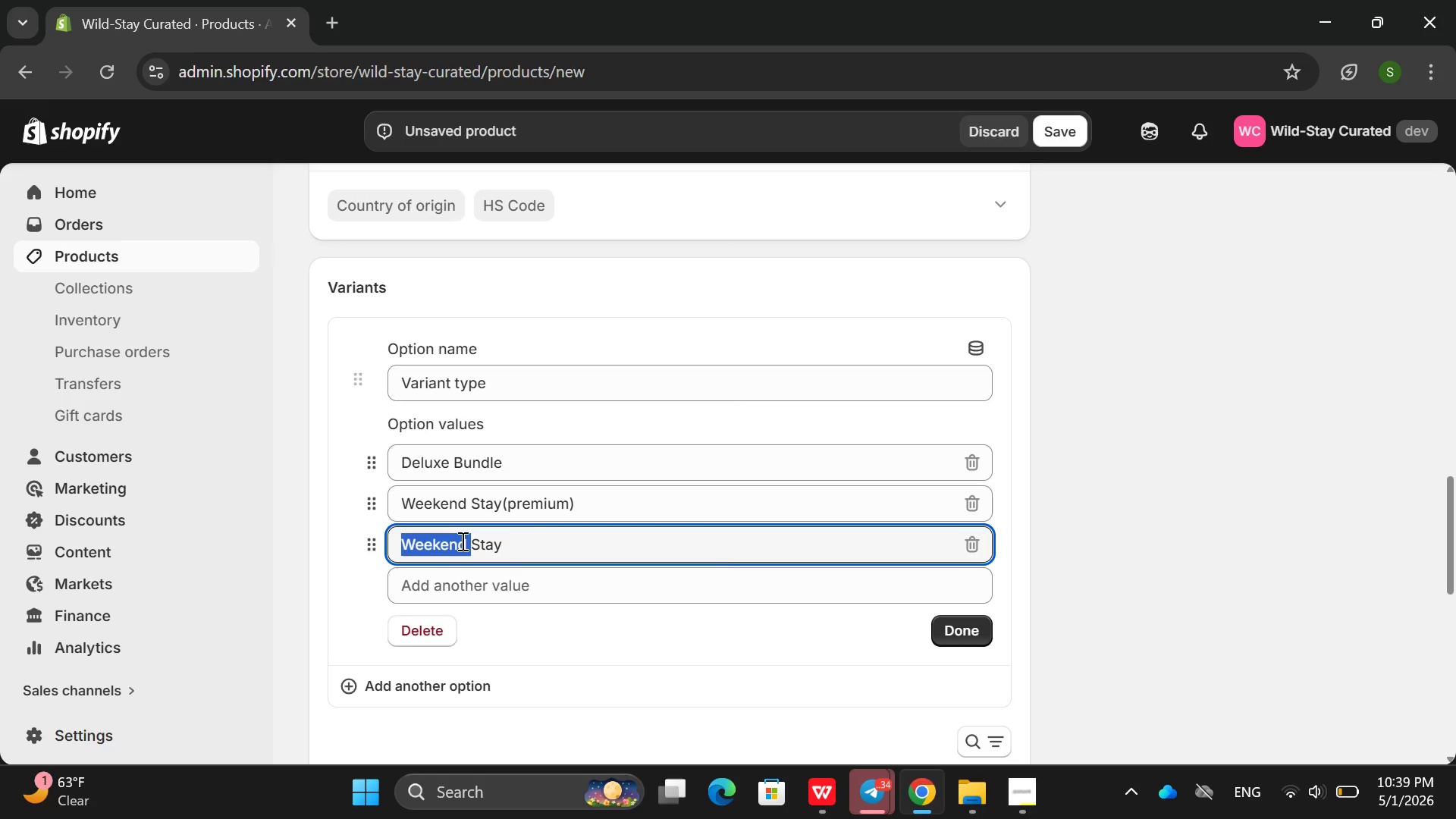 
type(wee)
key(Backspace)
key(Backspace)
key(Backspace)
type(Weekday )
 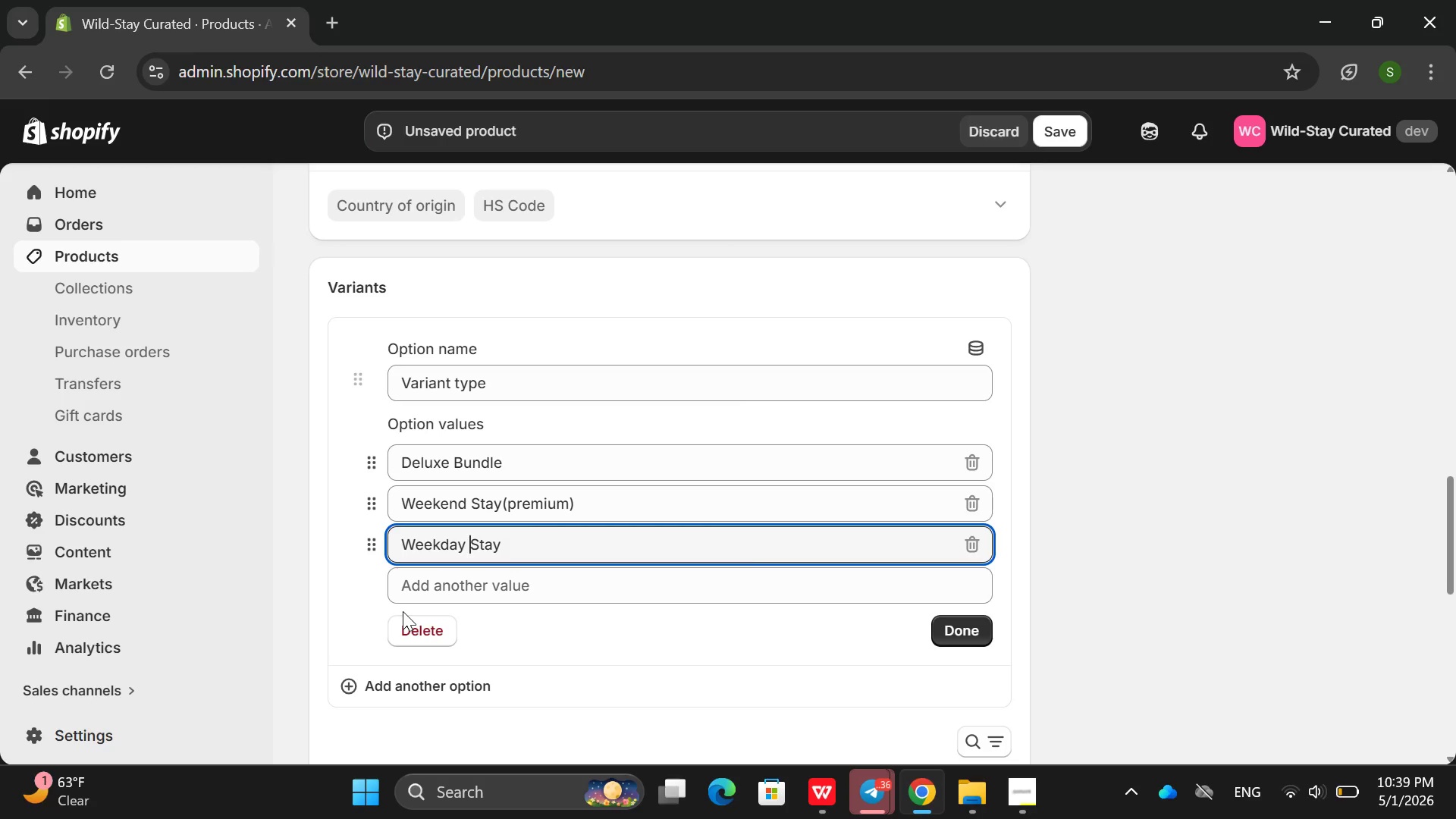 
left_click([447, 592])
 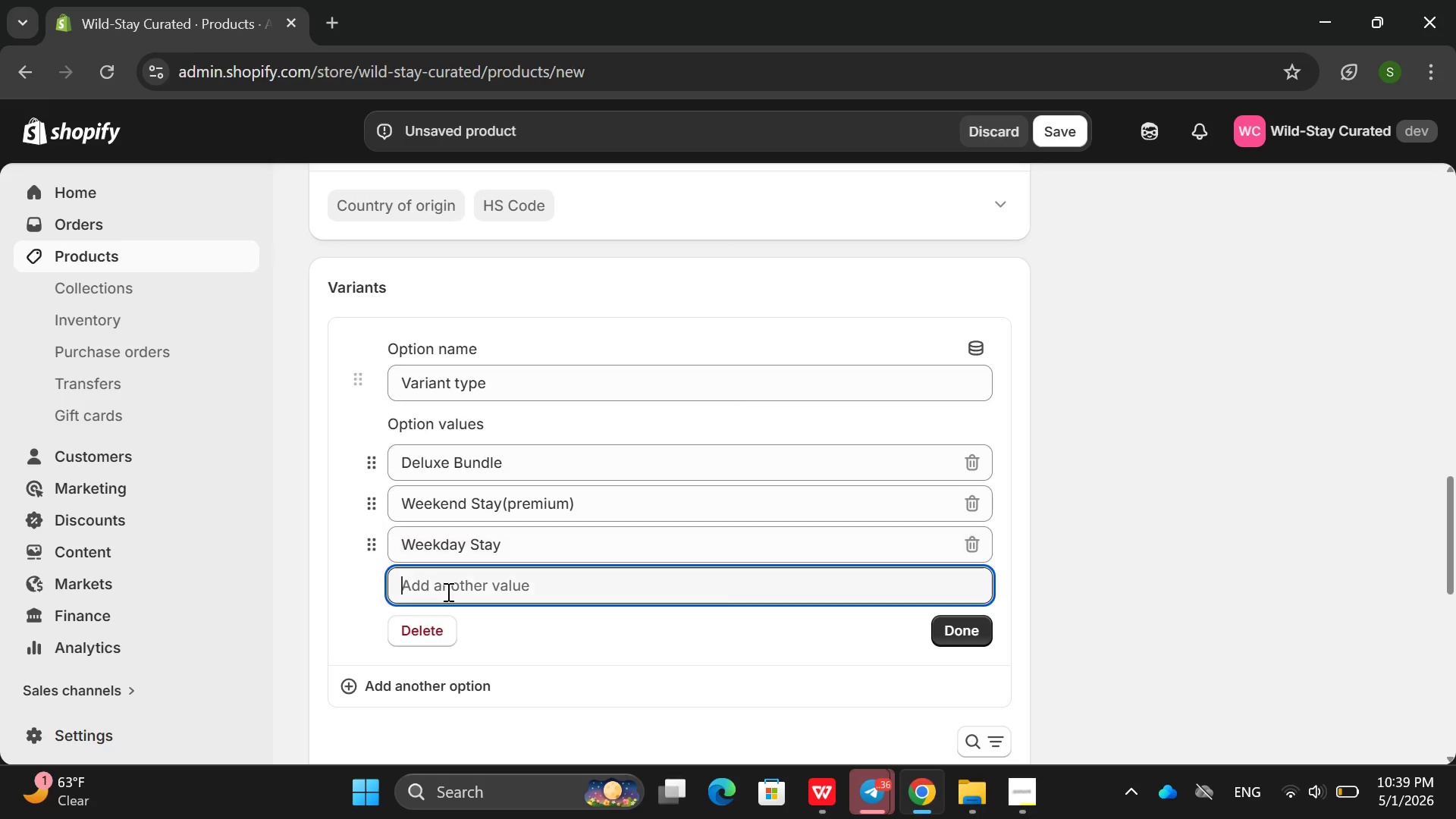 
type(Weekend Dat)
key(Backspace)
key(Backspace)
key(Backspace)
type(Sa)
key(Backspace)
type(tay)
 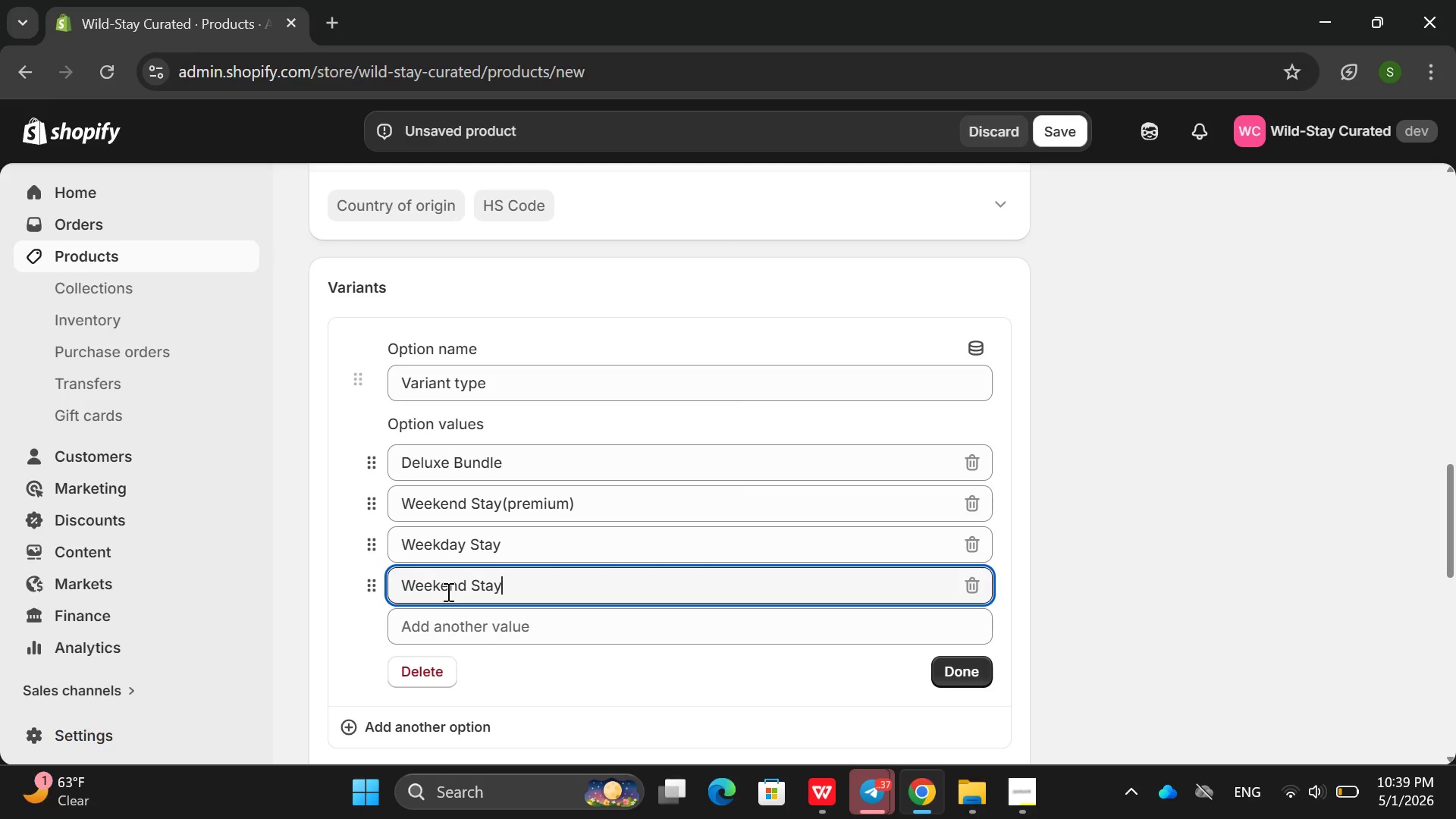 
left_click([990, 674])
 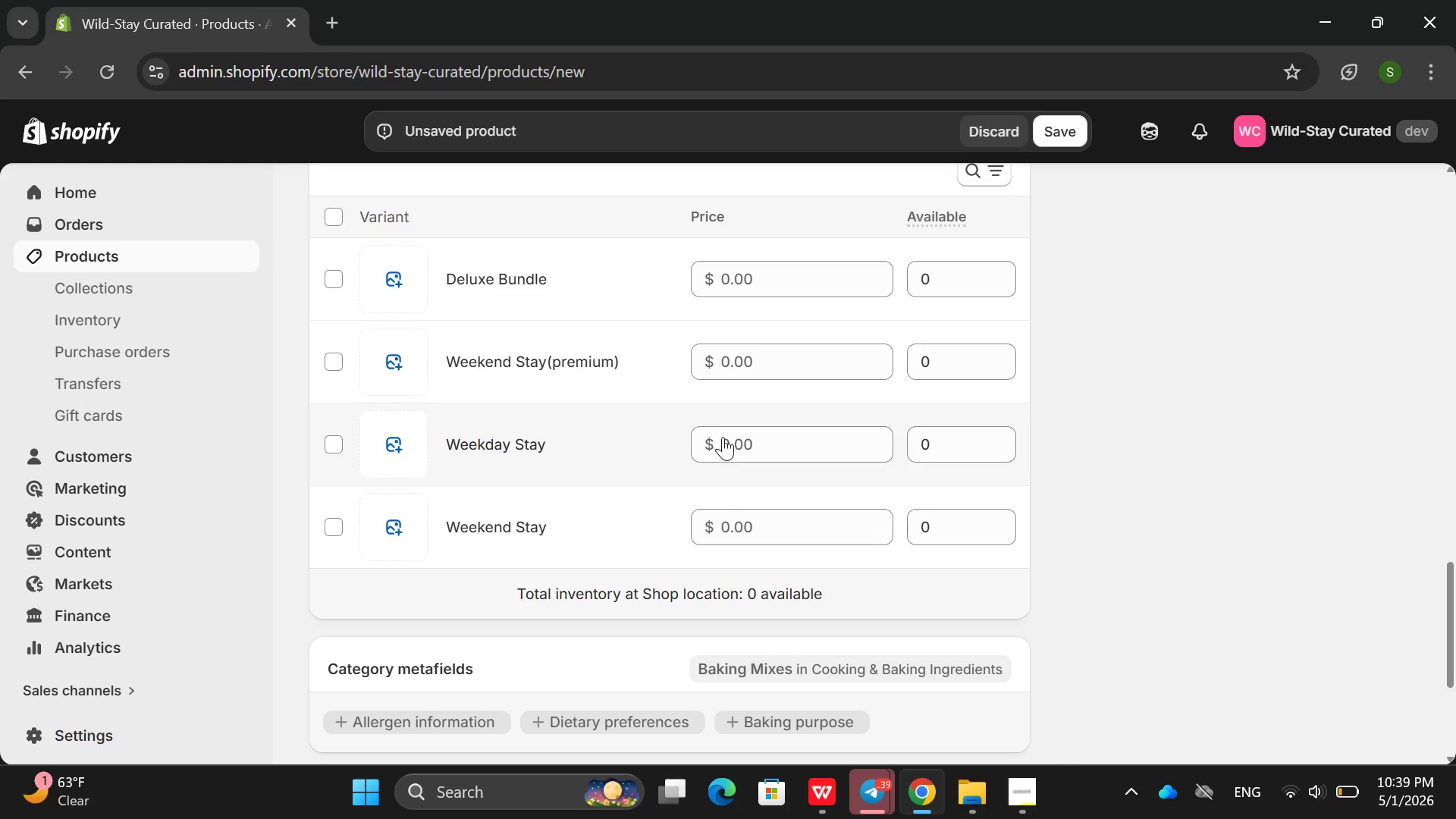 
left_click([641, 288])
 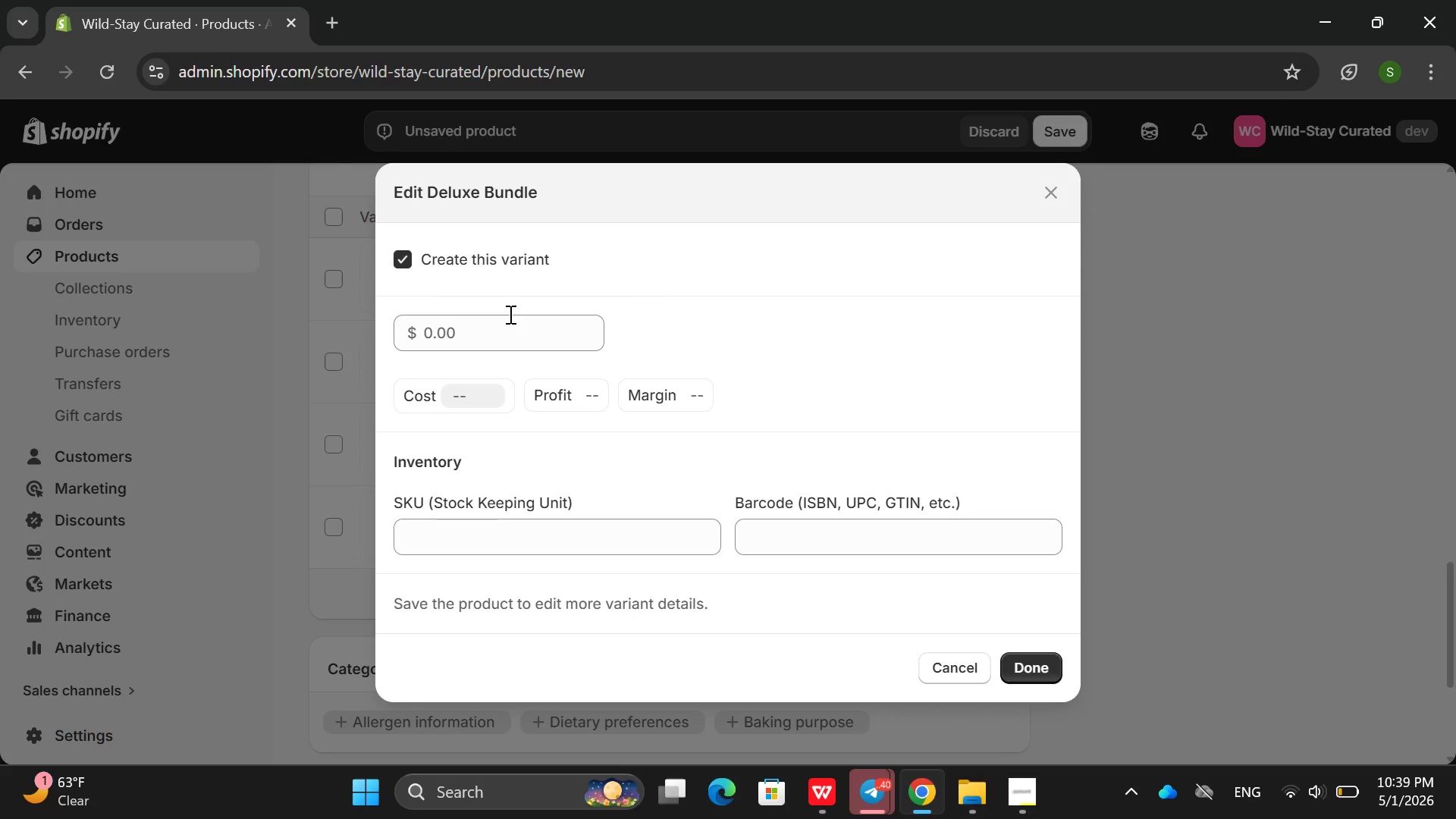 
left_click([436, 327])
 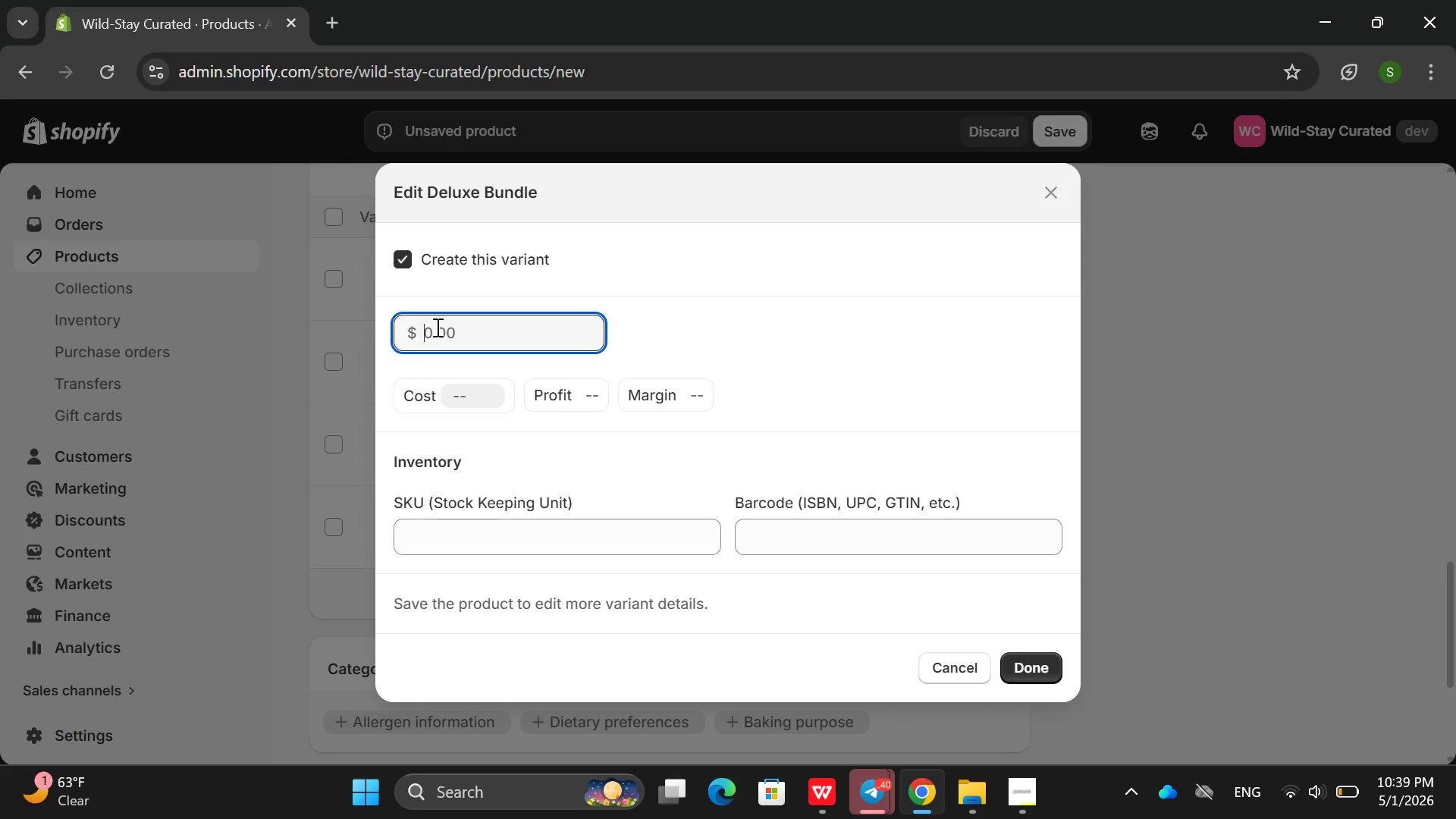 
key(ArrowLeft)
 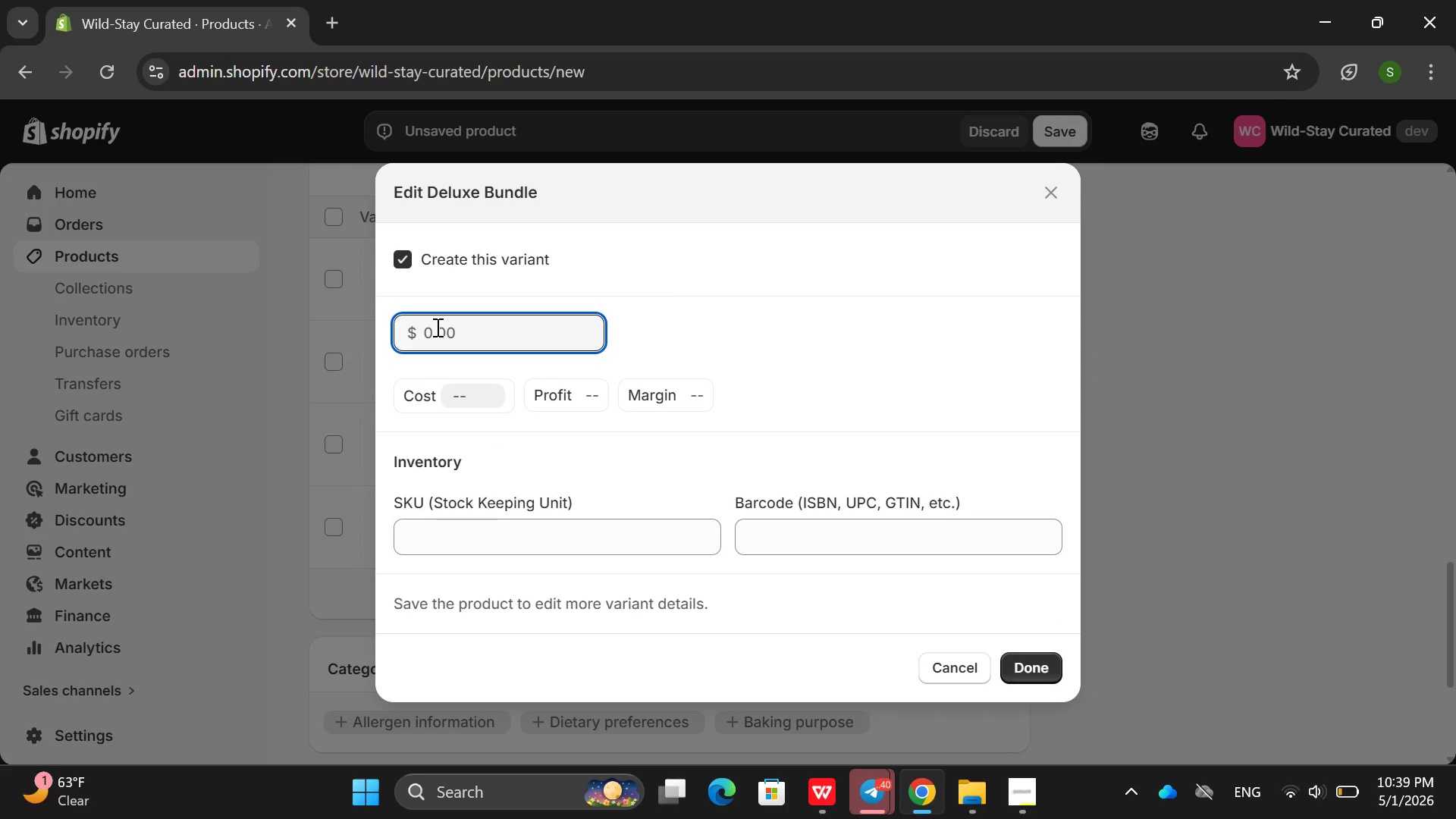 
key(Backspace)
type(189.00)
 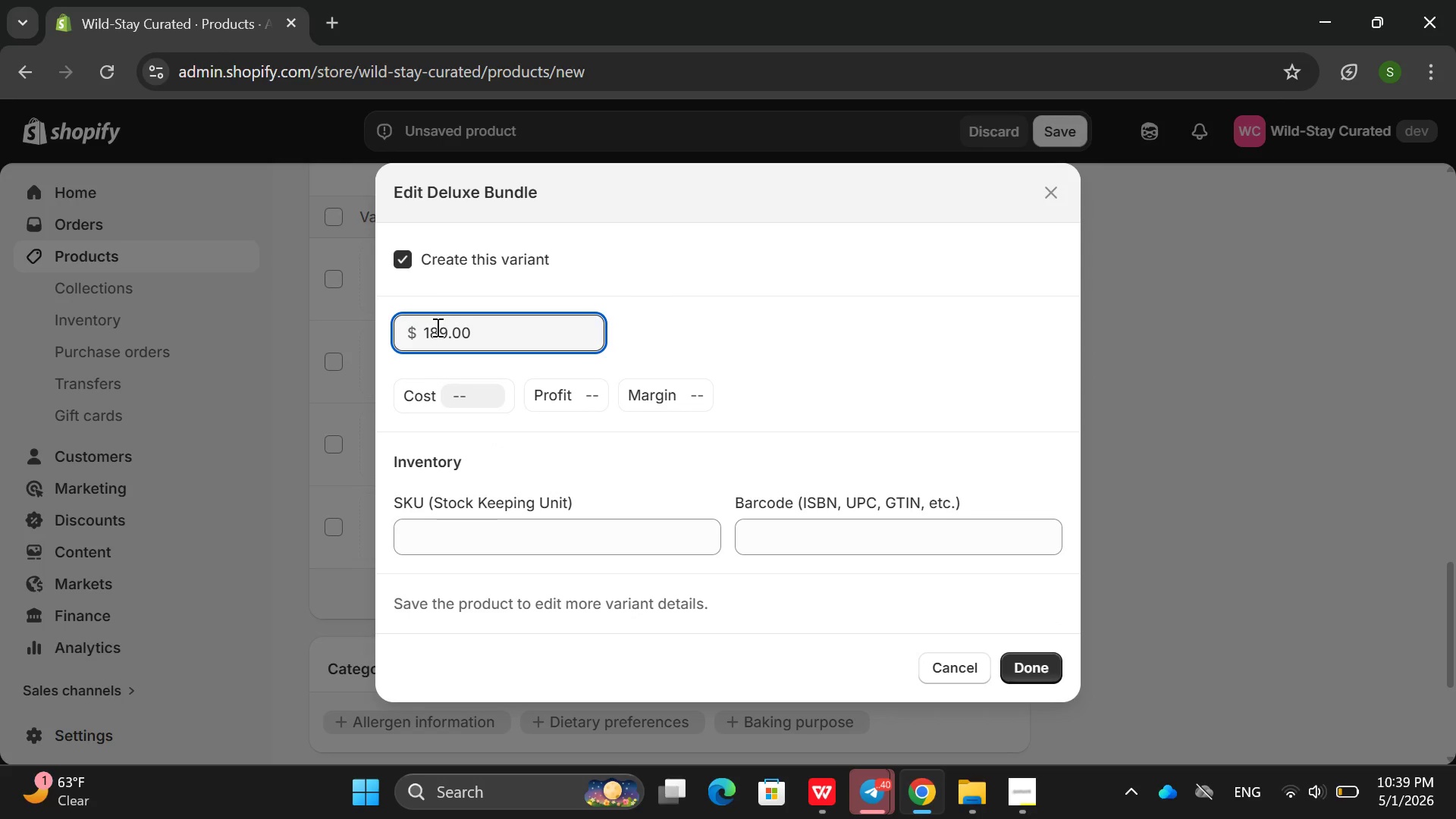 
hold_key(key=Backspace, duration=0.89)
 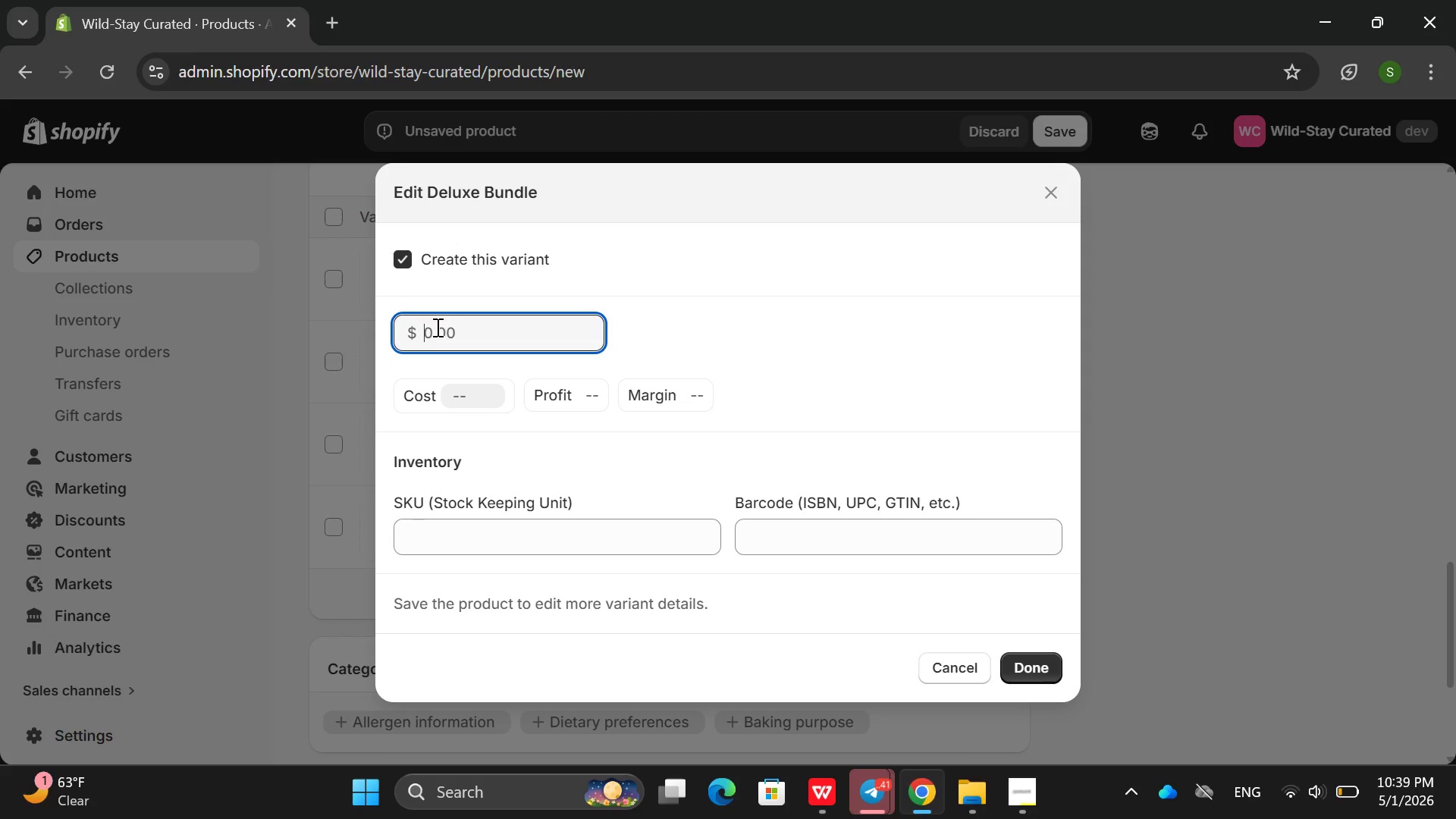 
type(65.00)
 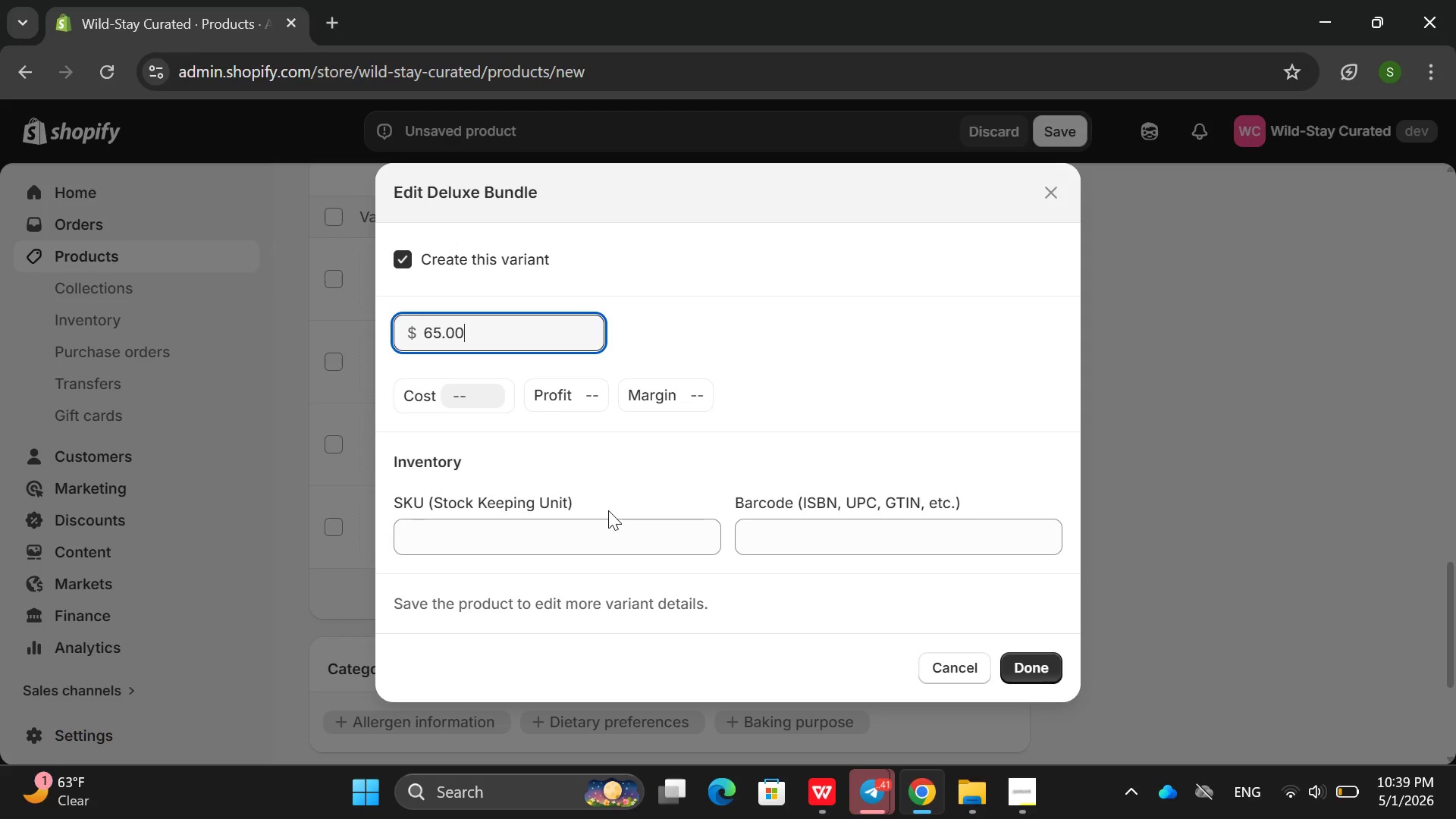 
left_click([527, 536])
 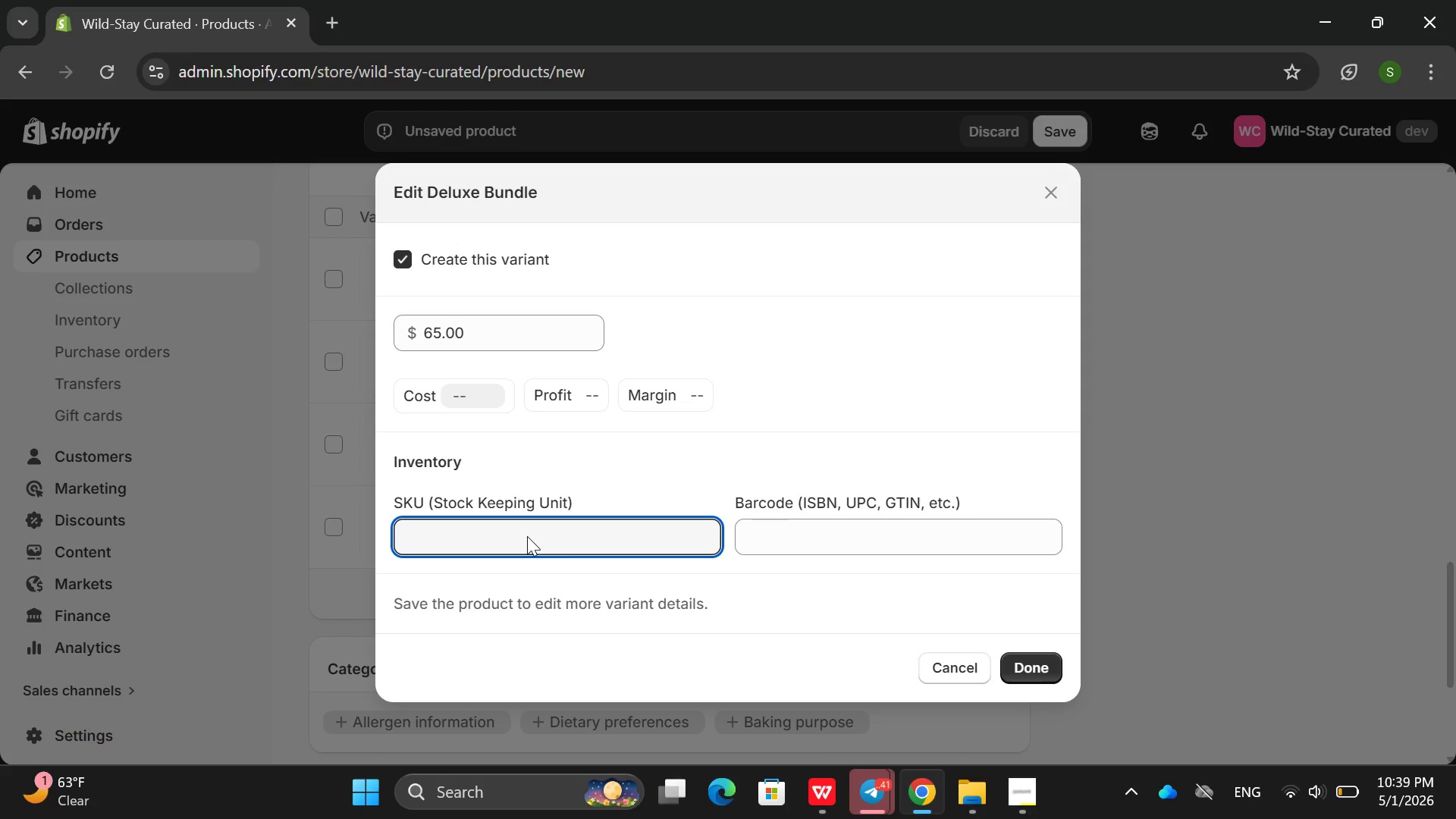 
type(ART=AMK)
key(Backspace)
key(Backspace)
key(Backspace)
key(Backspace)
type(0)
key(Backspace)
type(-Sm)
key(Backspace)
type(MK-DLX)
 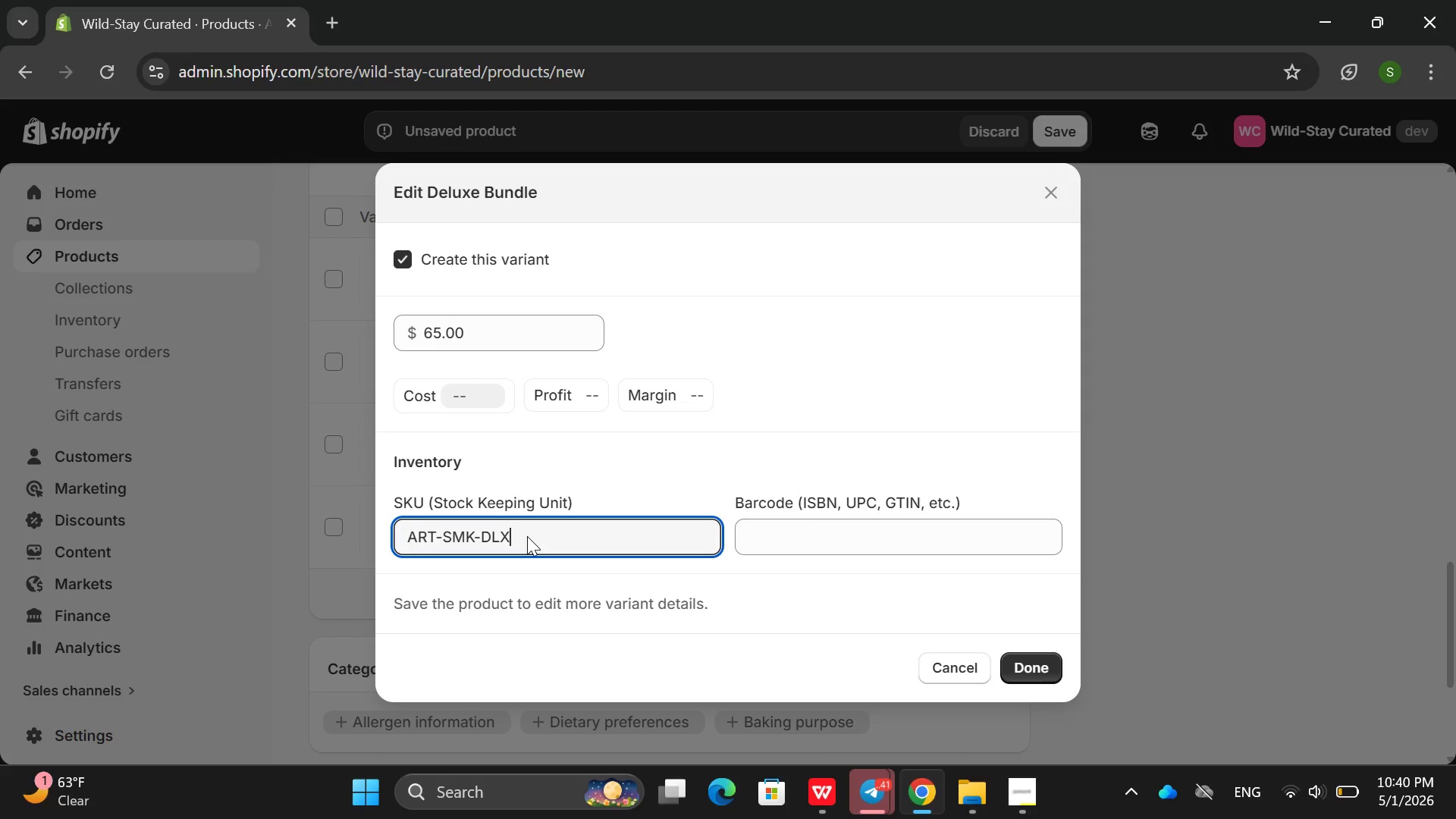 
left_click([1025, 665])
 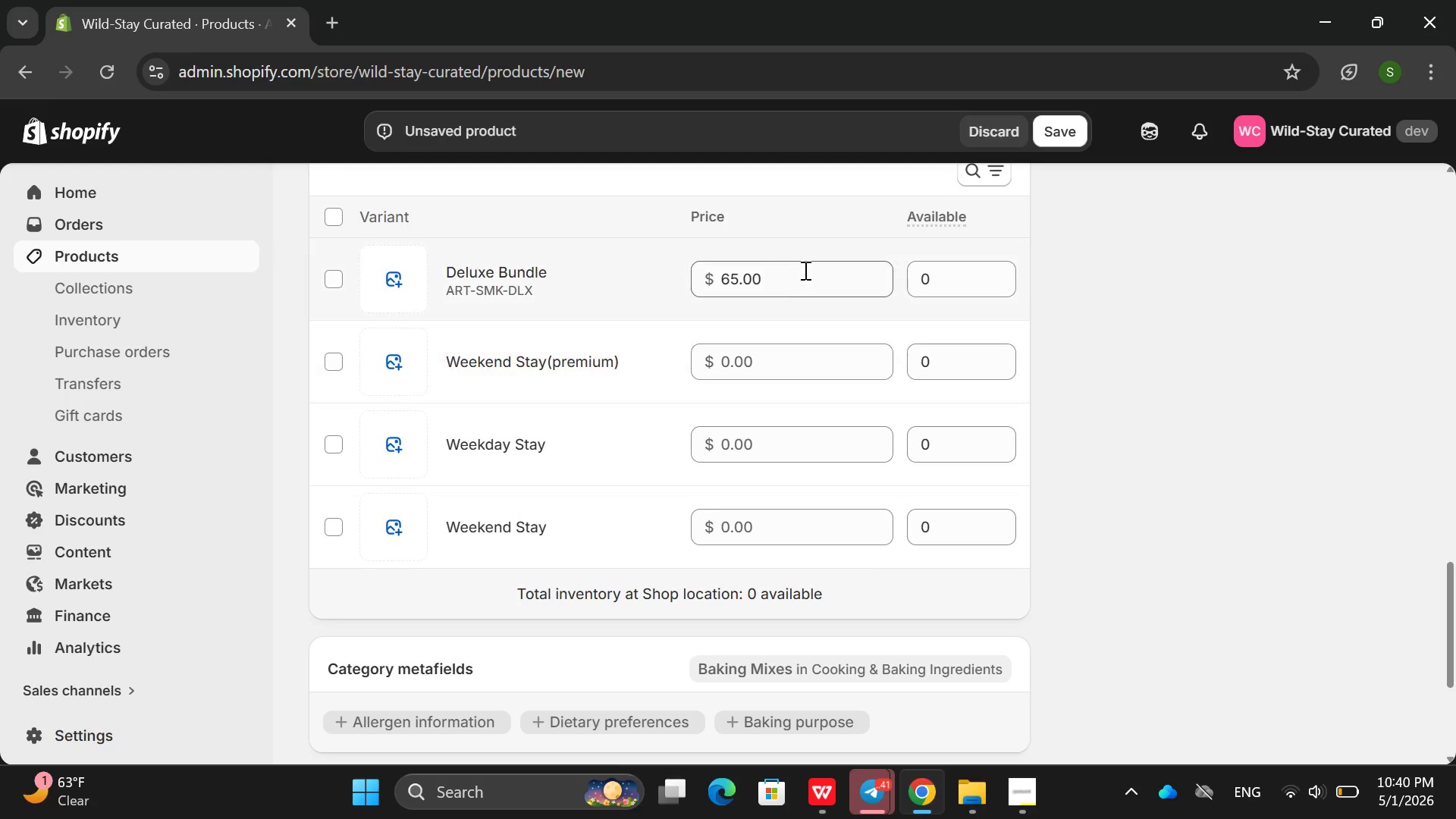 
left_click([622, 282])
 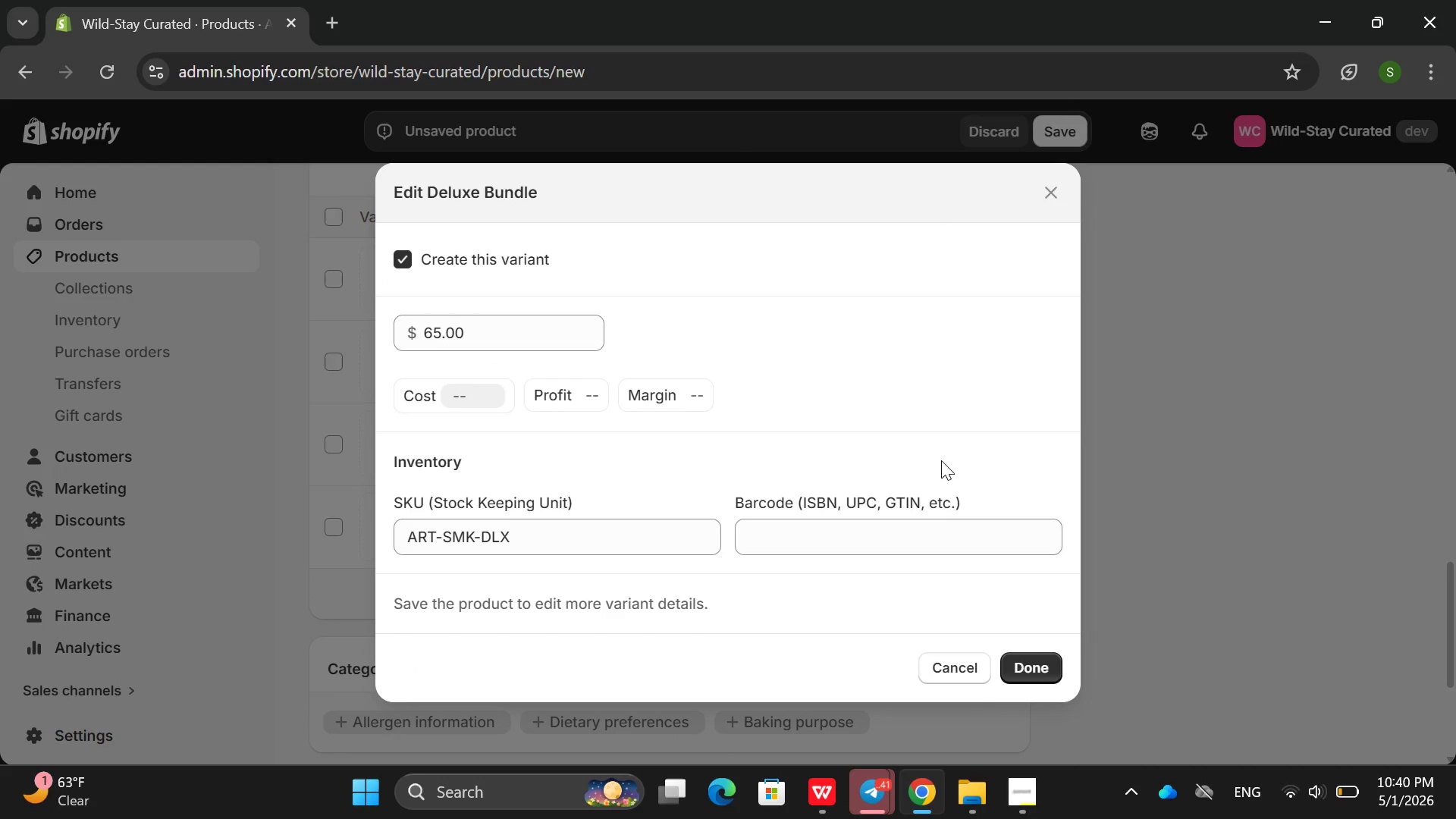 
left_click([1188, 414])
 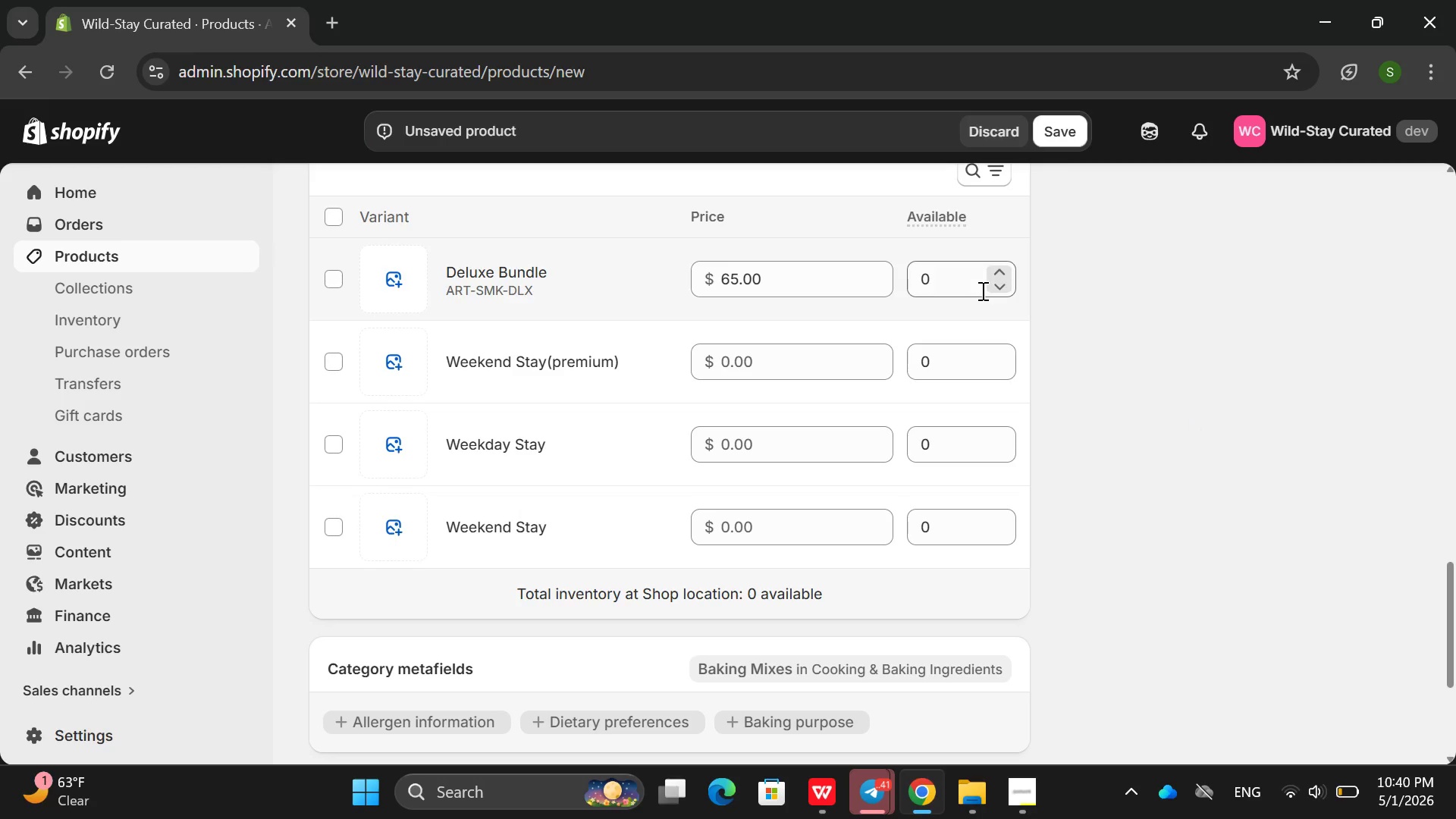 
left_click([938, 281])
 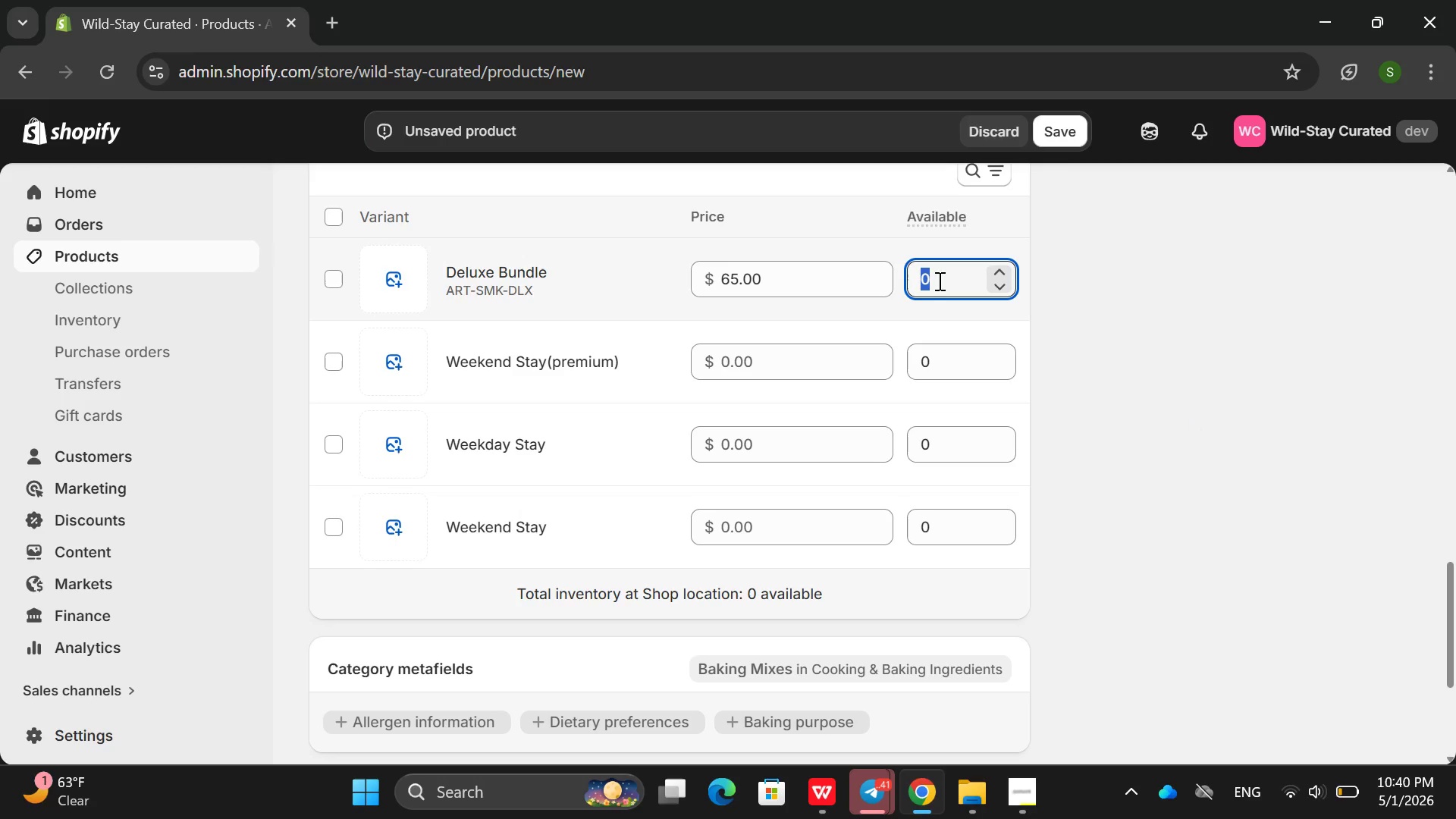 
key(Backspace)
type(20)
 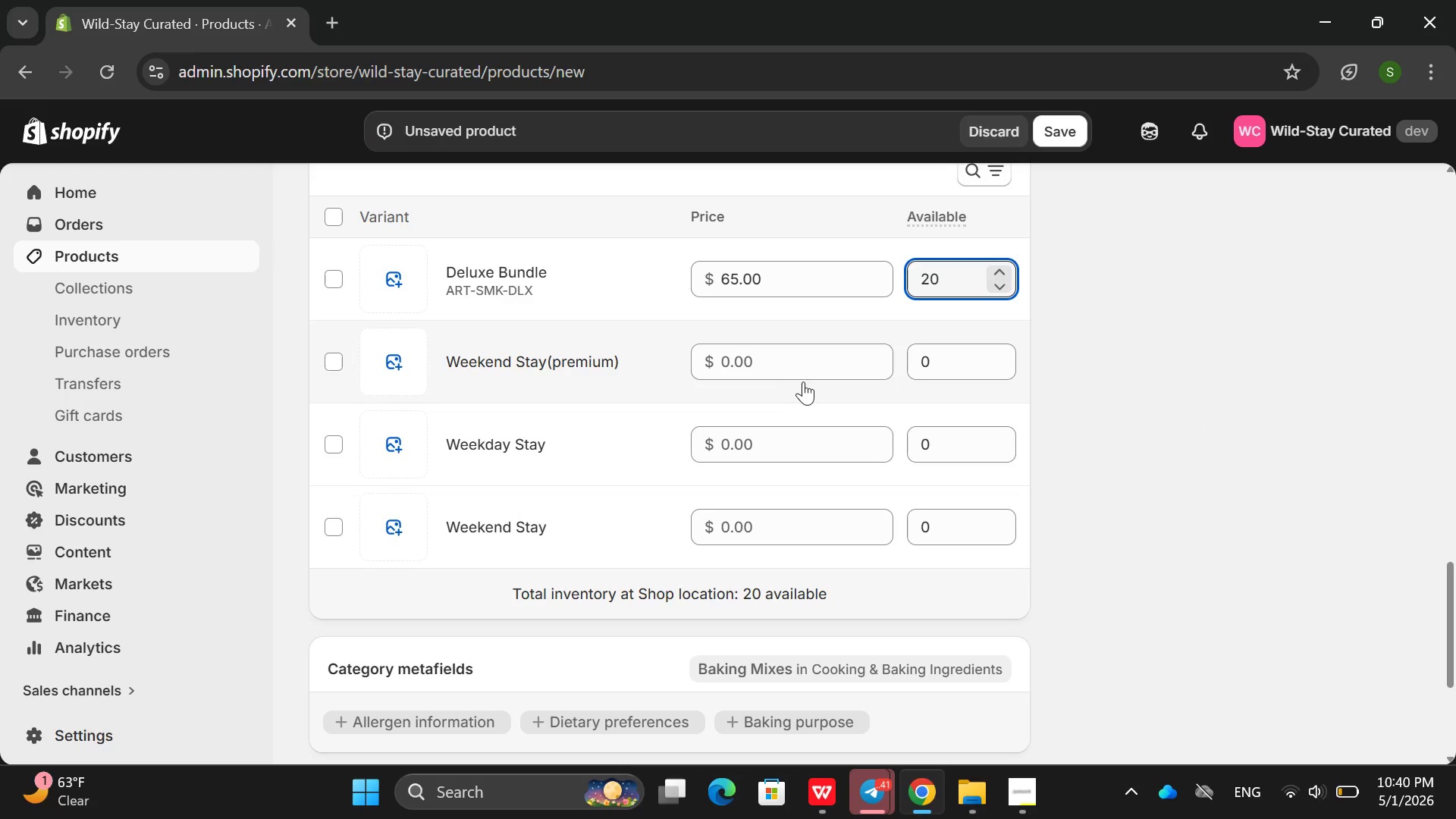 
left_click([759, 376])
 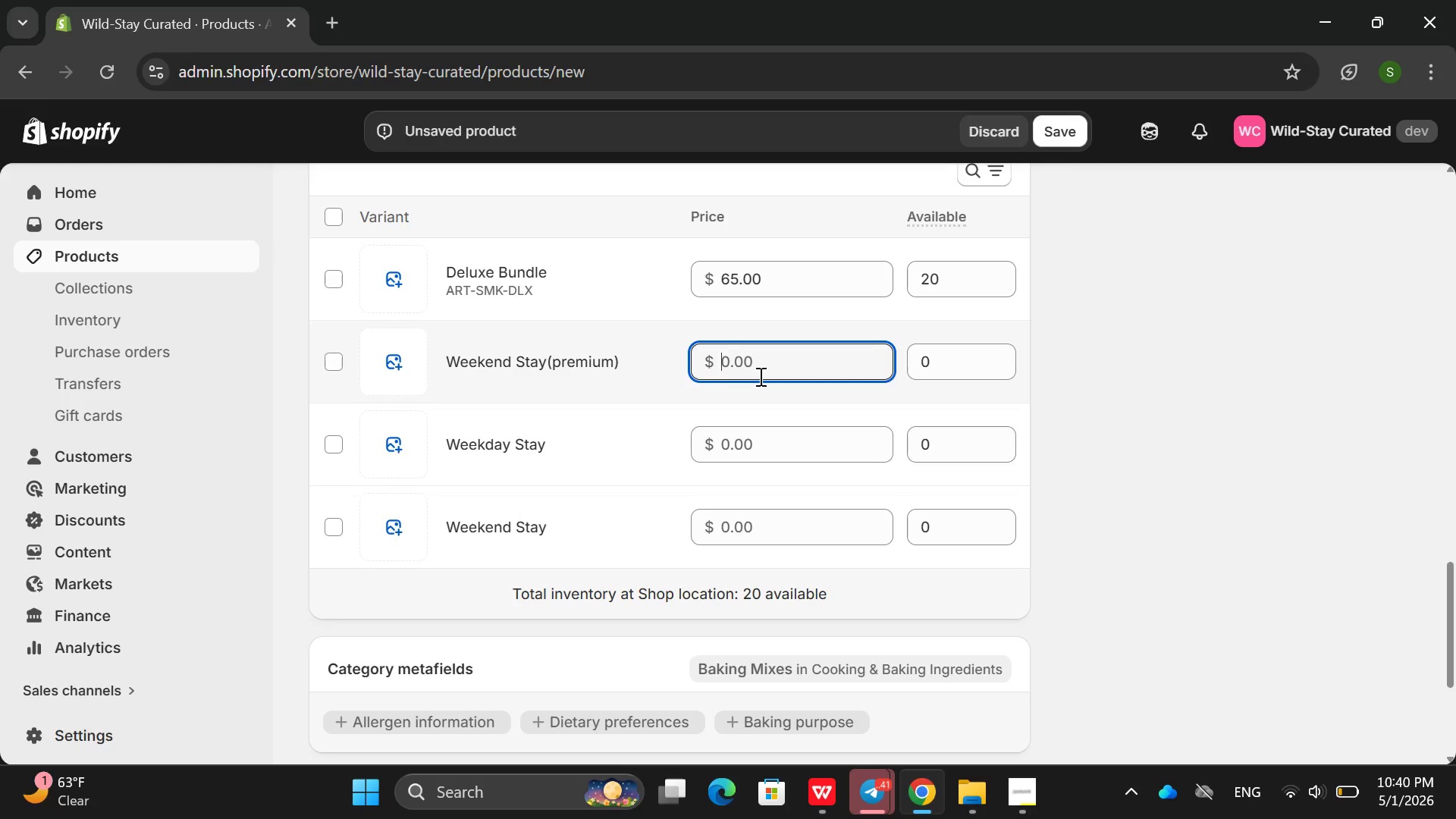 
double_click([759, 376])
 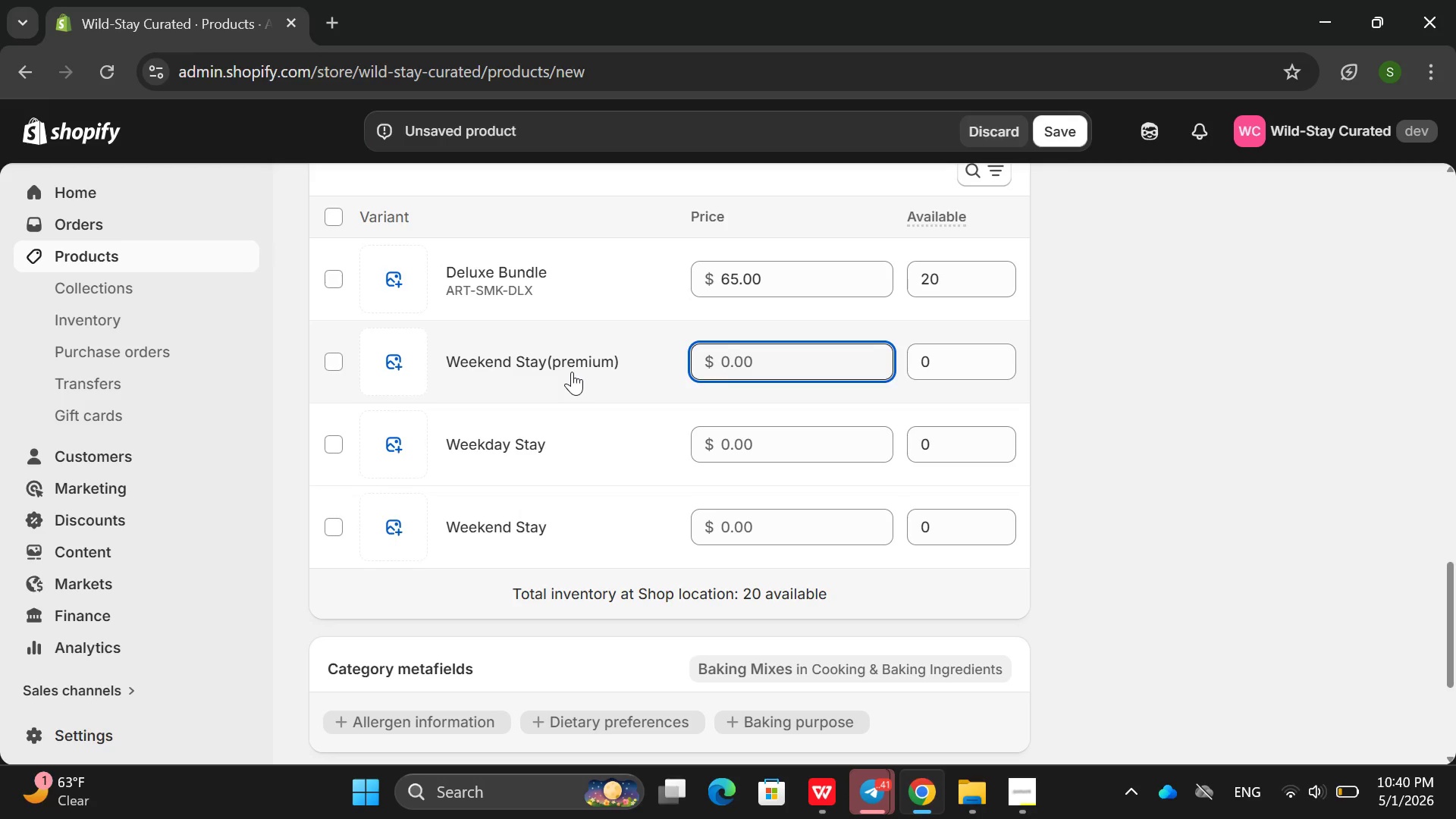 
double_click([572, 372])
 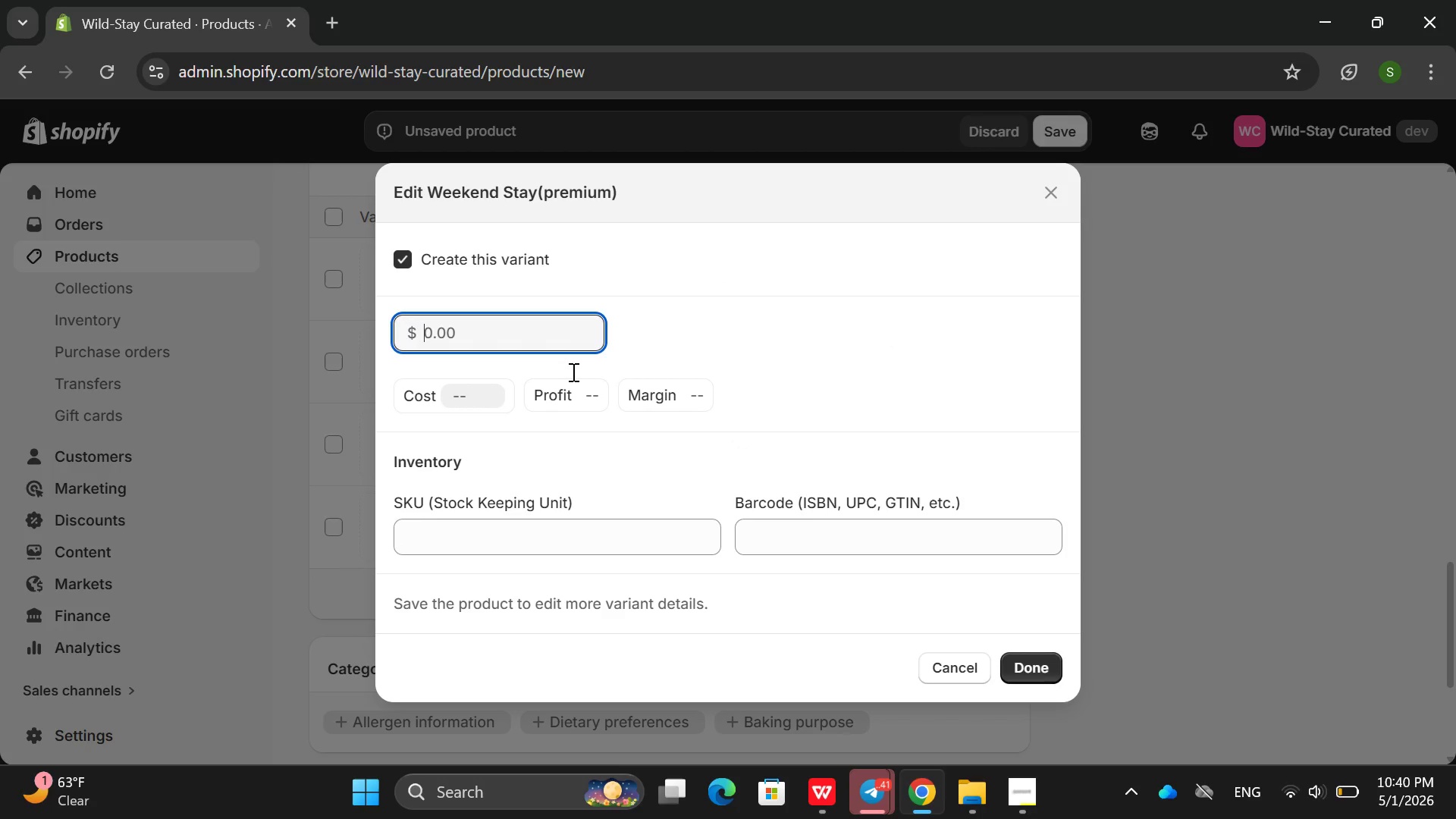 
type(!*()
key(Backspace)
key(Backspace)
key(Backspace)
key(Backspace)
type(189.00 )
 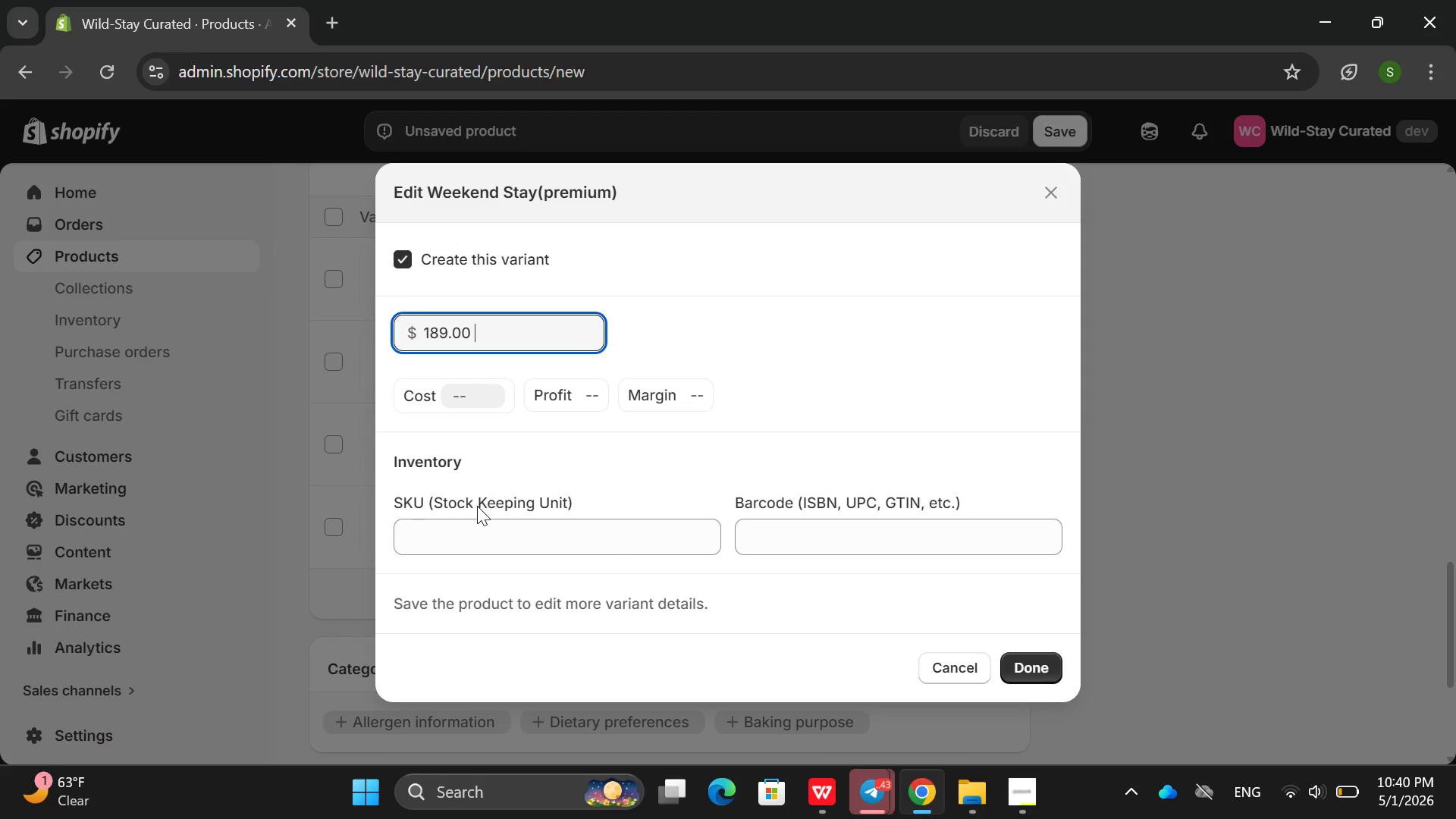 
left_click([489, 529])
 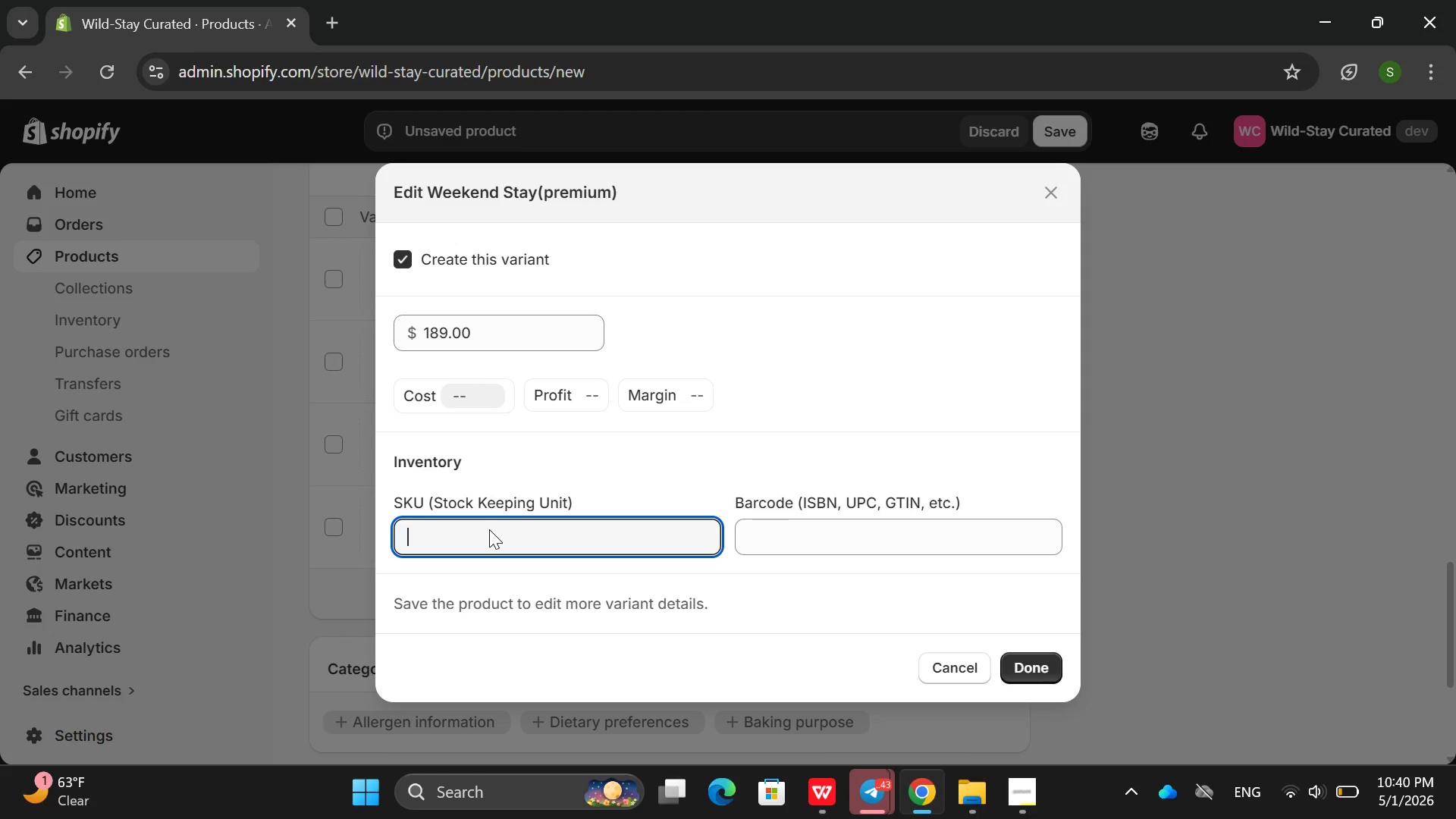 
type(ART-SMK-DL)
 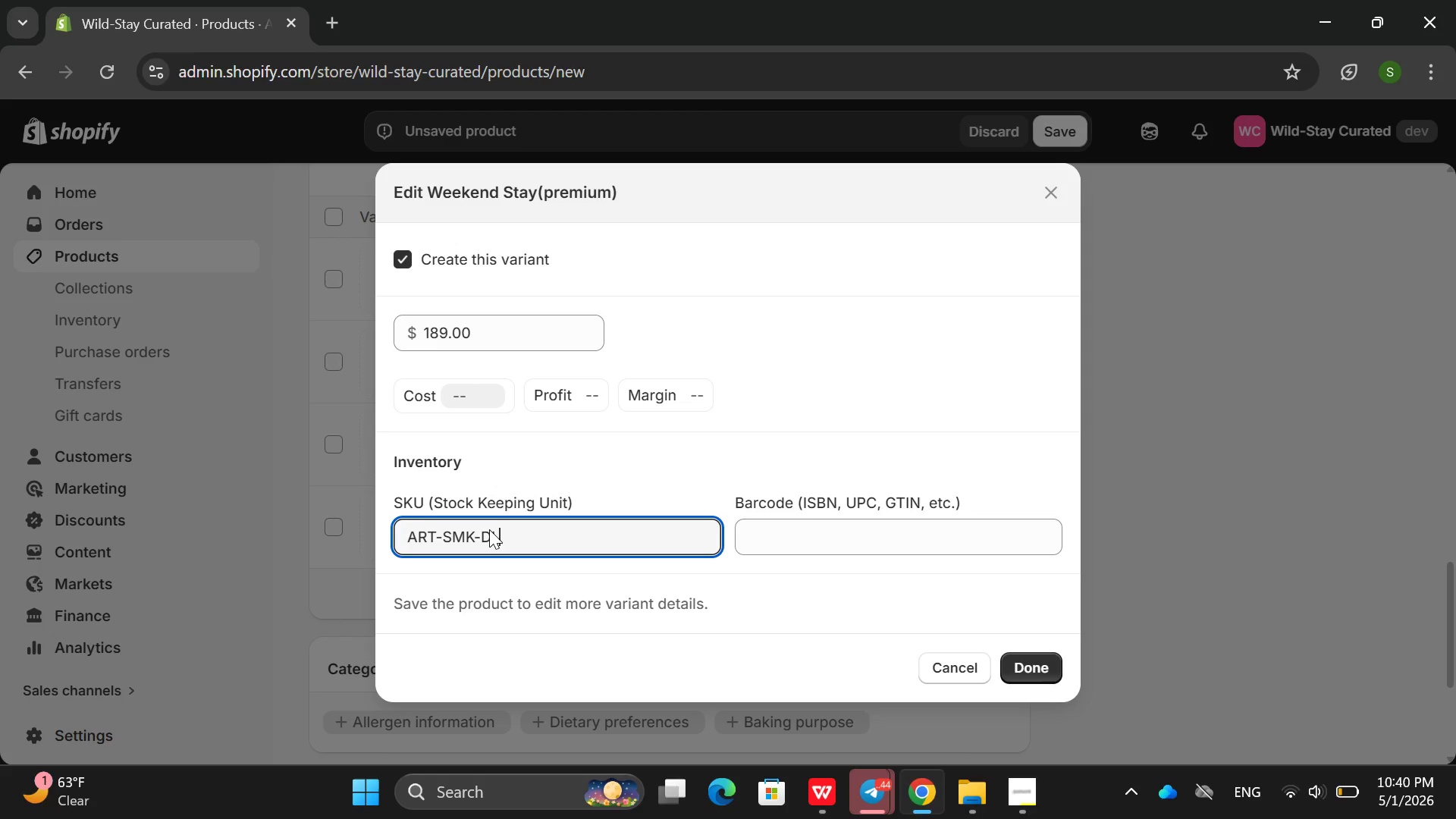 
wait(5.7)
 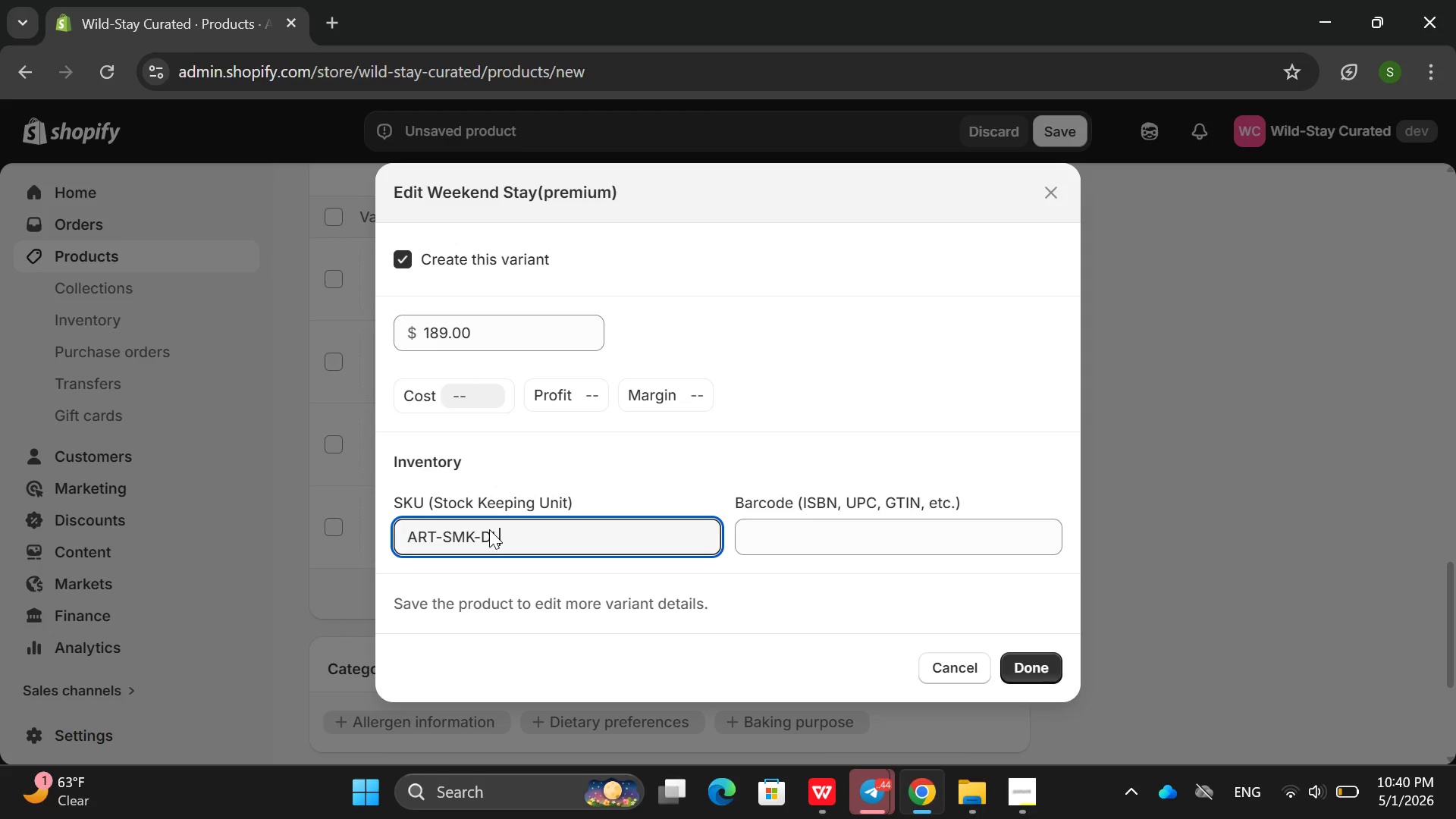 
hold_key(key=ShiftRight, duration=1.14)
 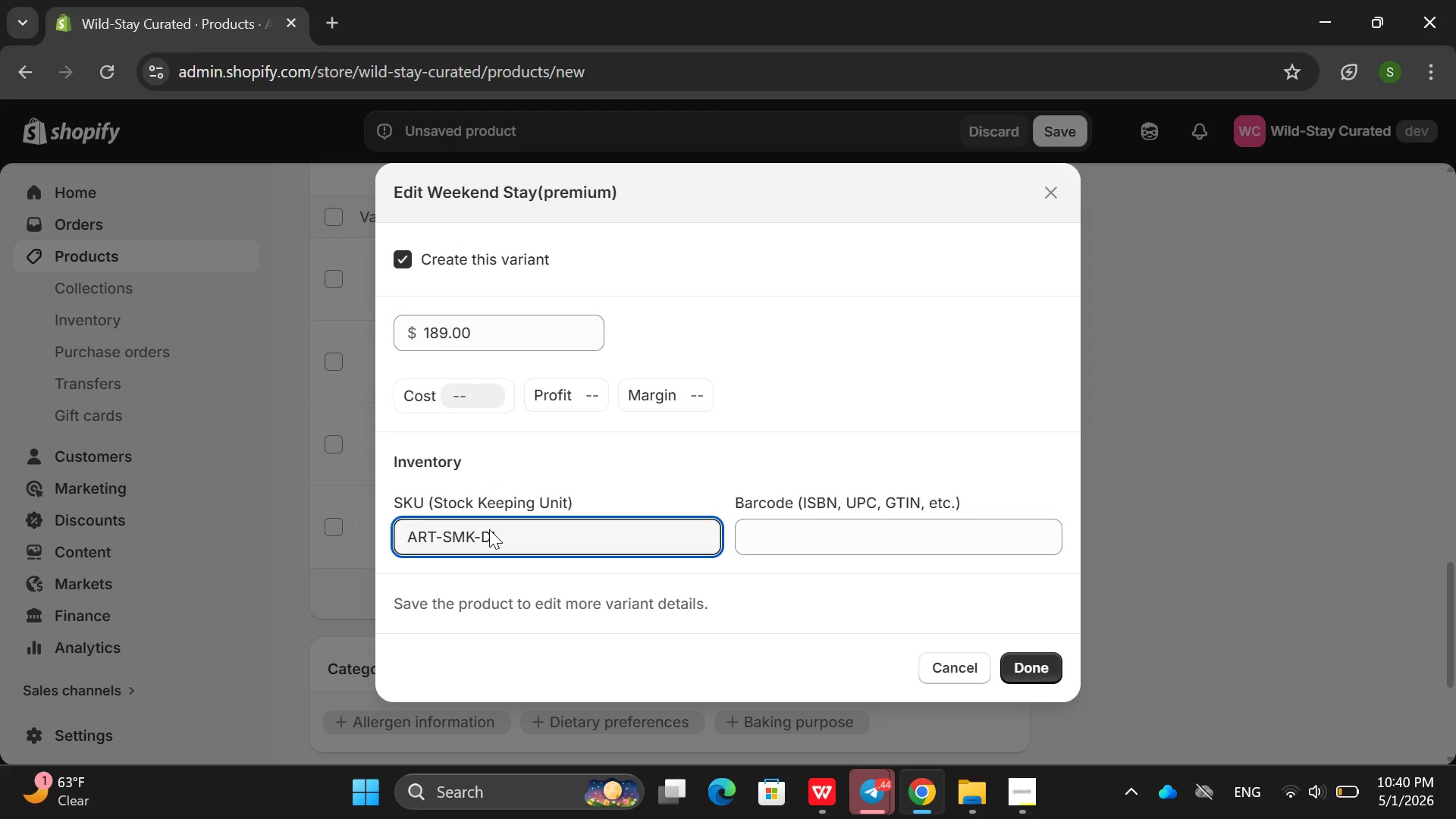 
key(Backspace)
 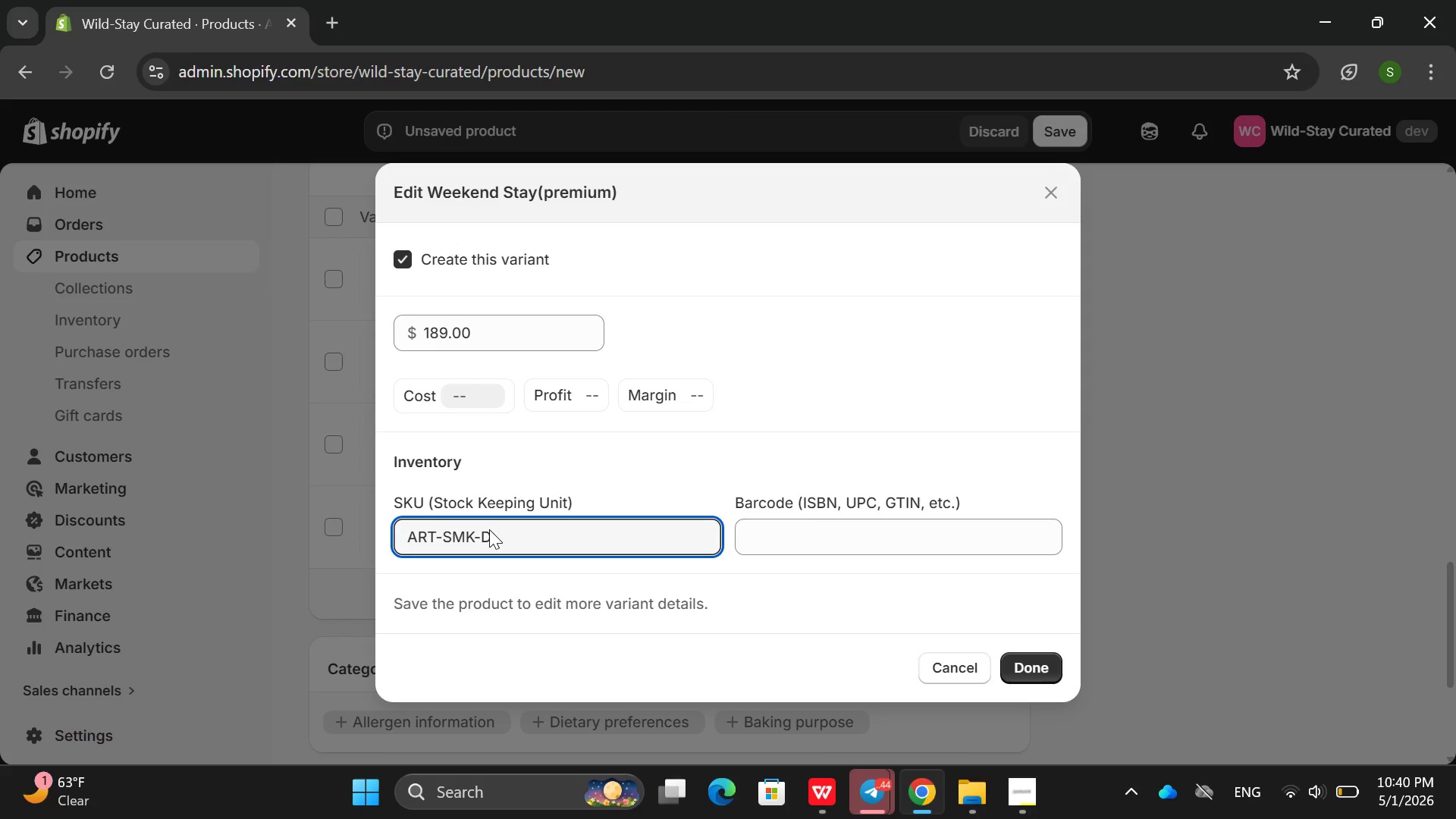 
key(Backspace)
 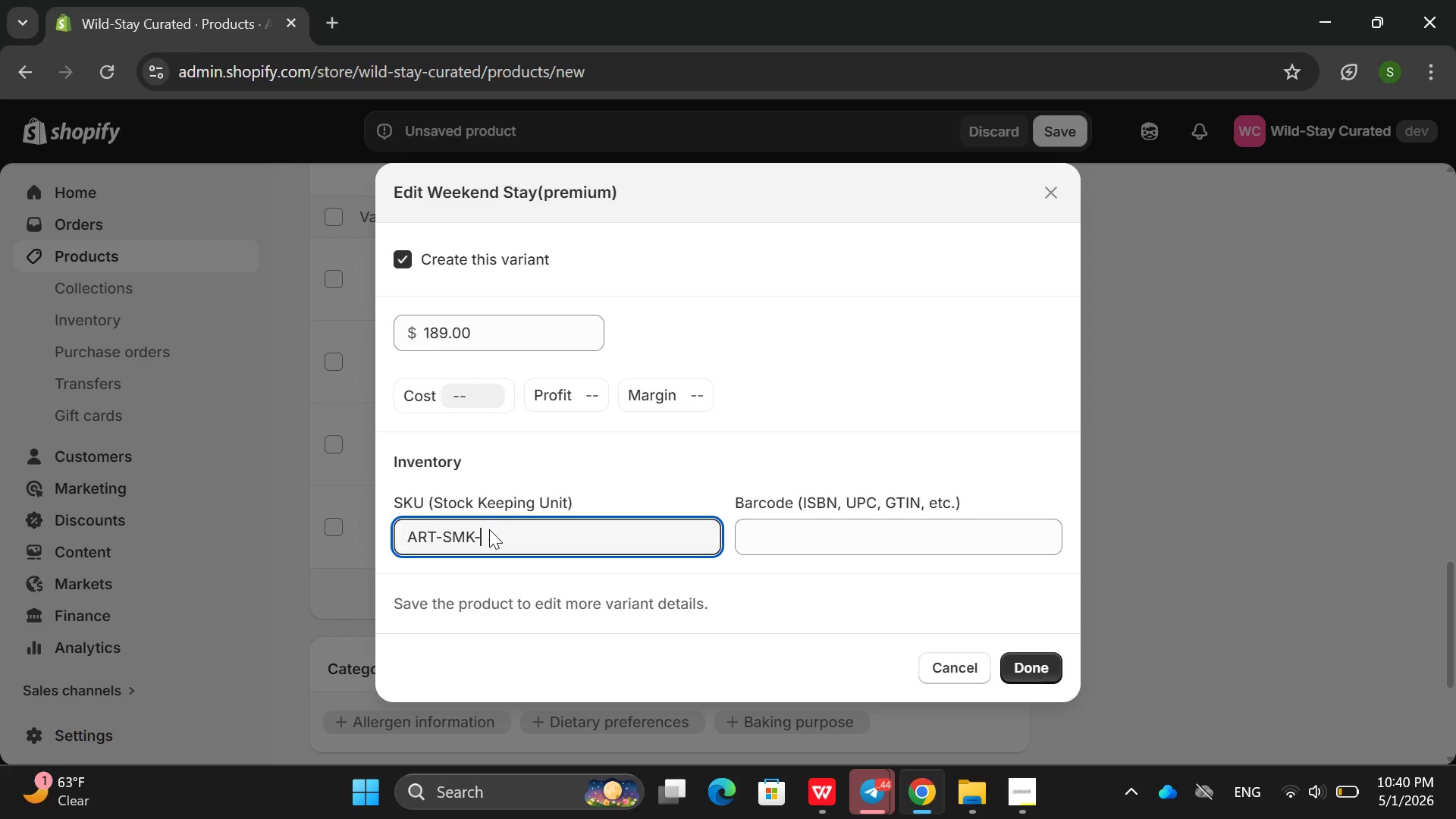 
key(Backspace)
 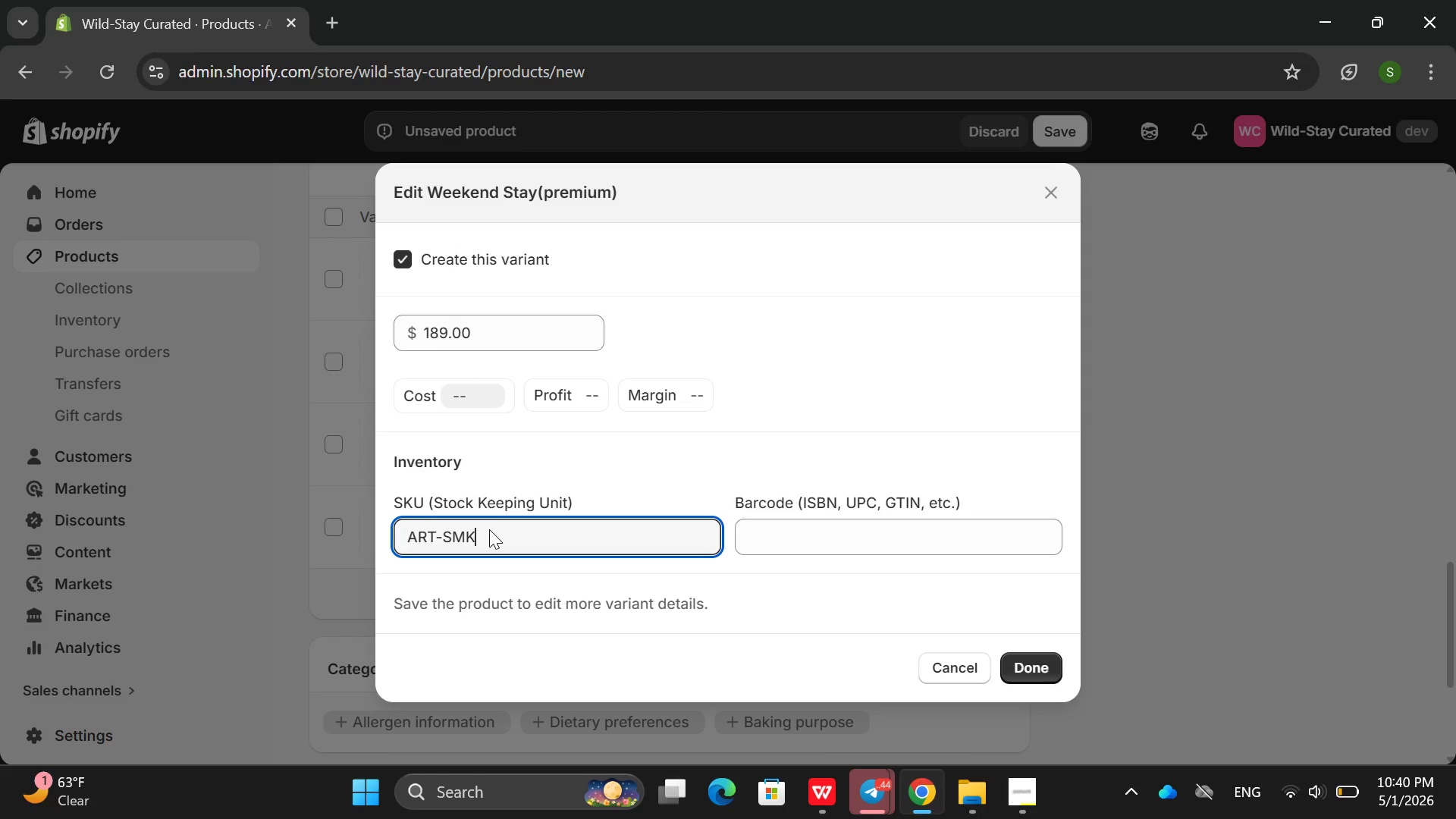 
key(Backspace)
 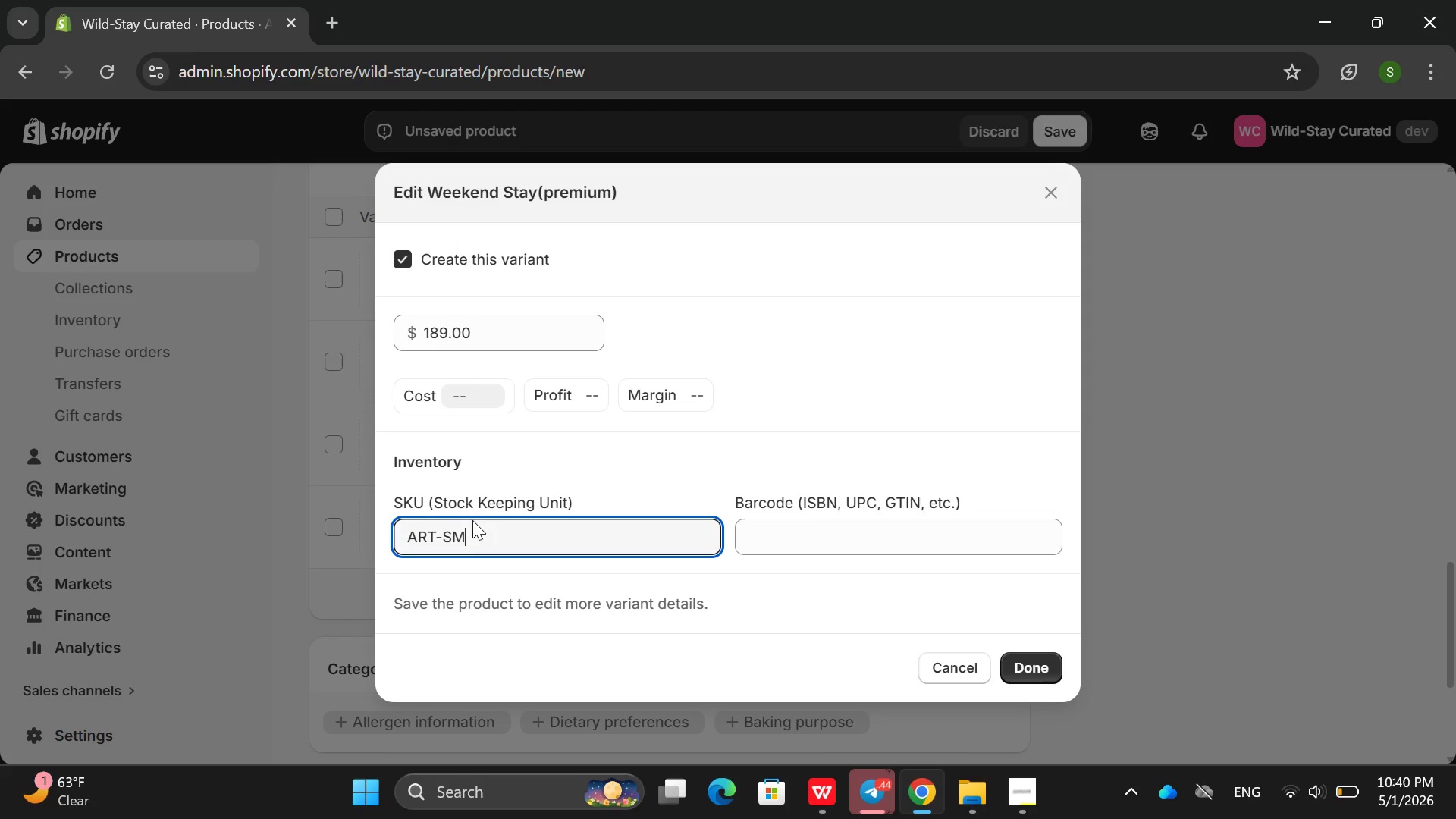 
type(K-WKE)
 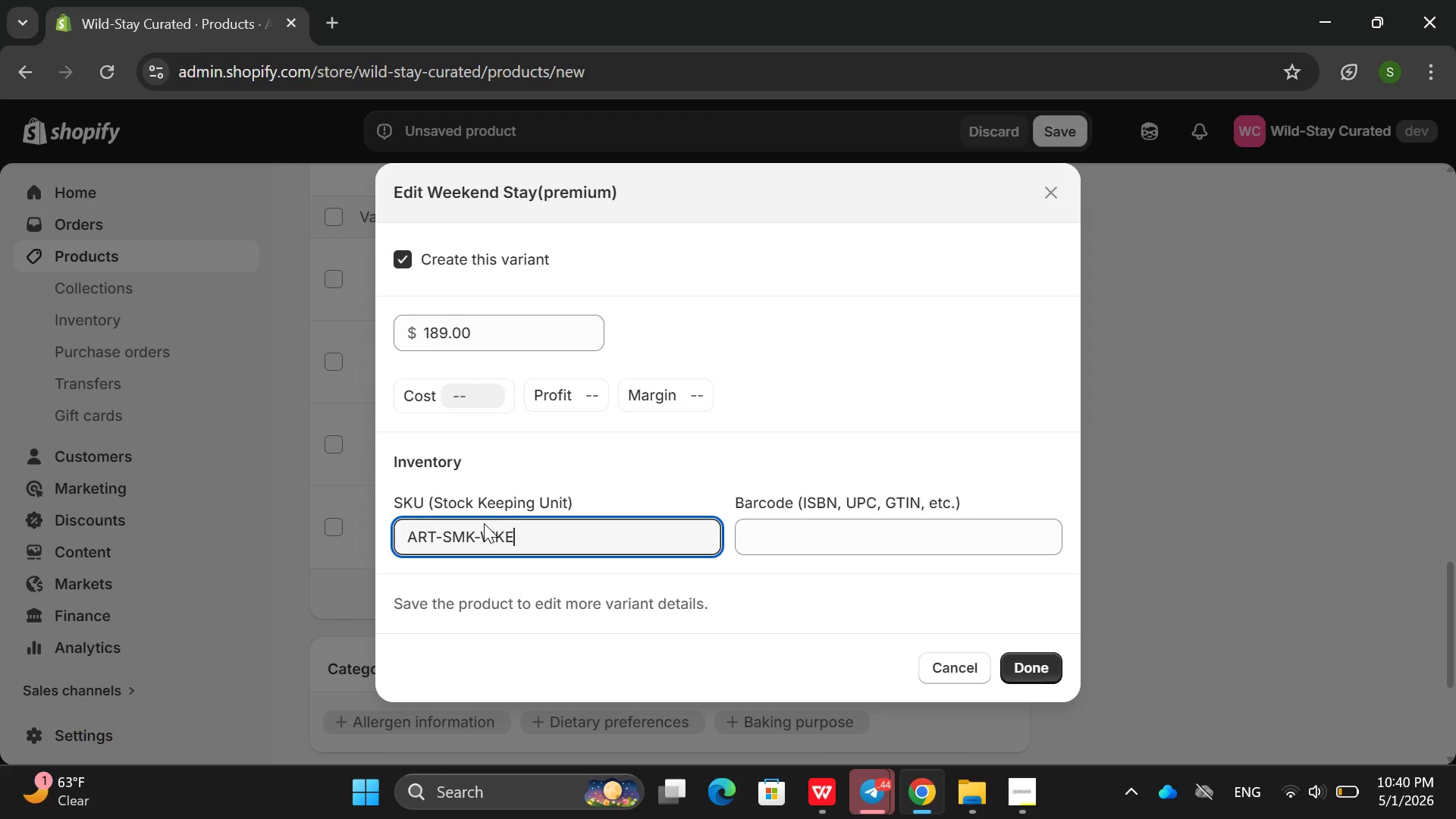 
left_click([1059, 683])
 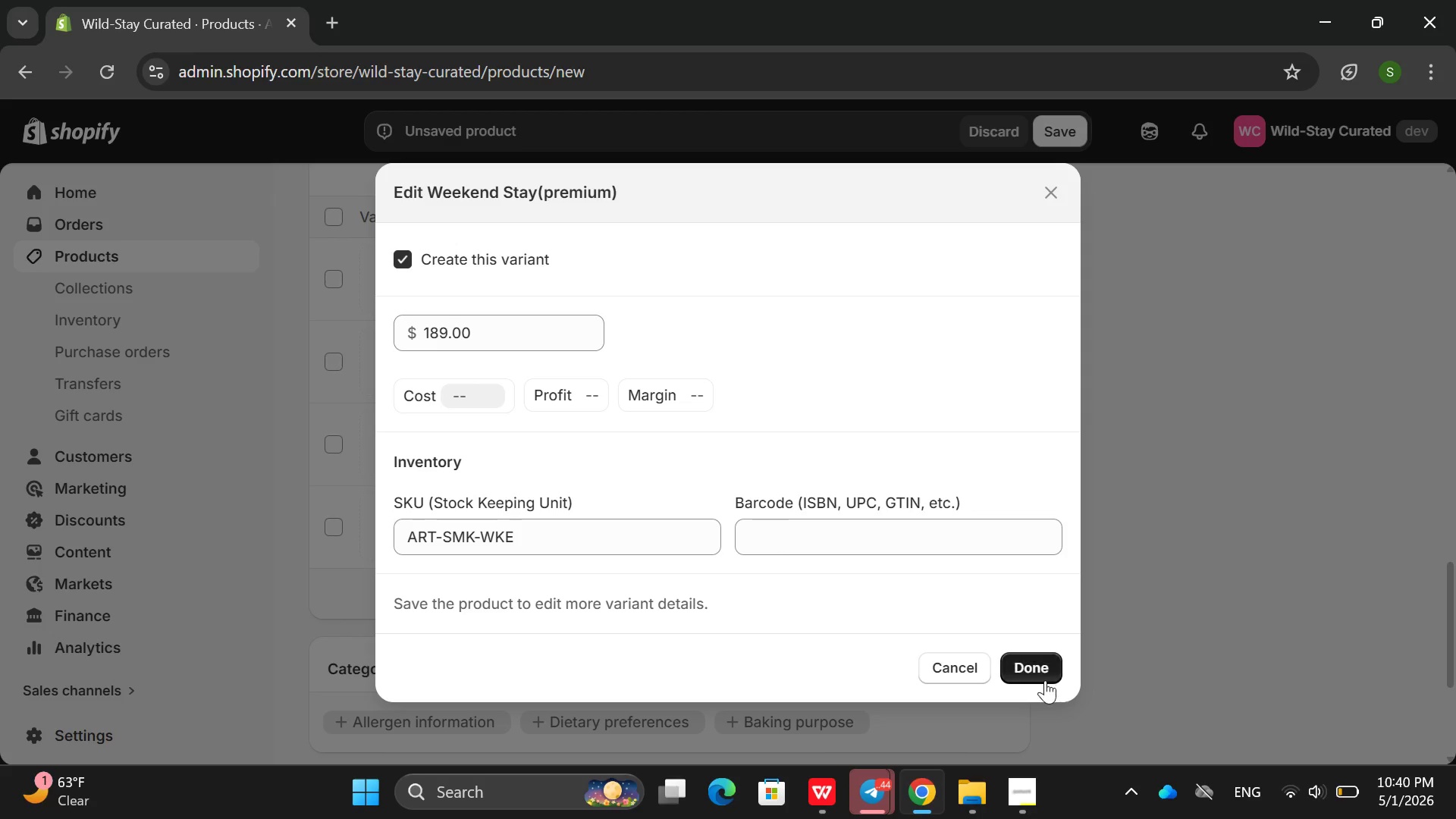 
left_click([1045, 680])
 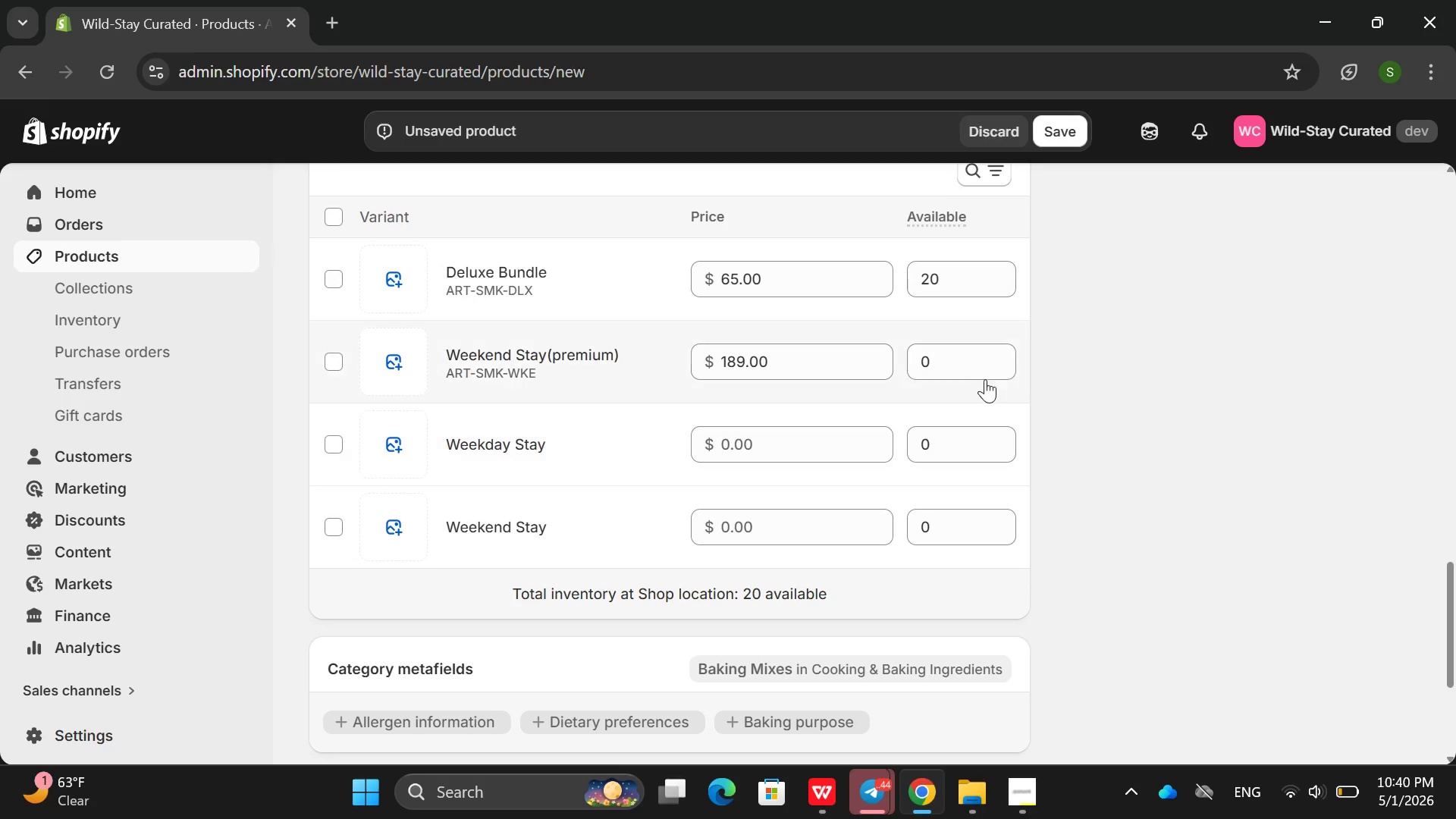 
left_click([962, 366])
 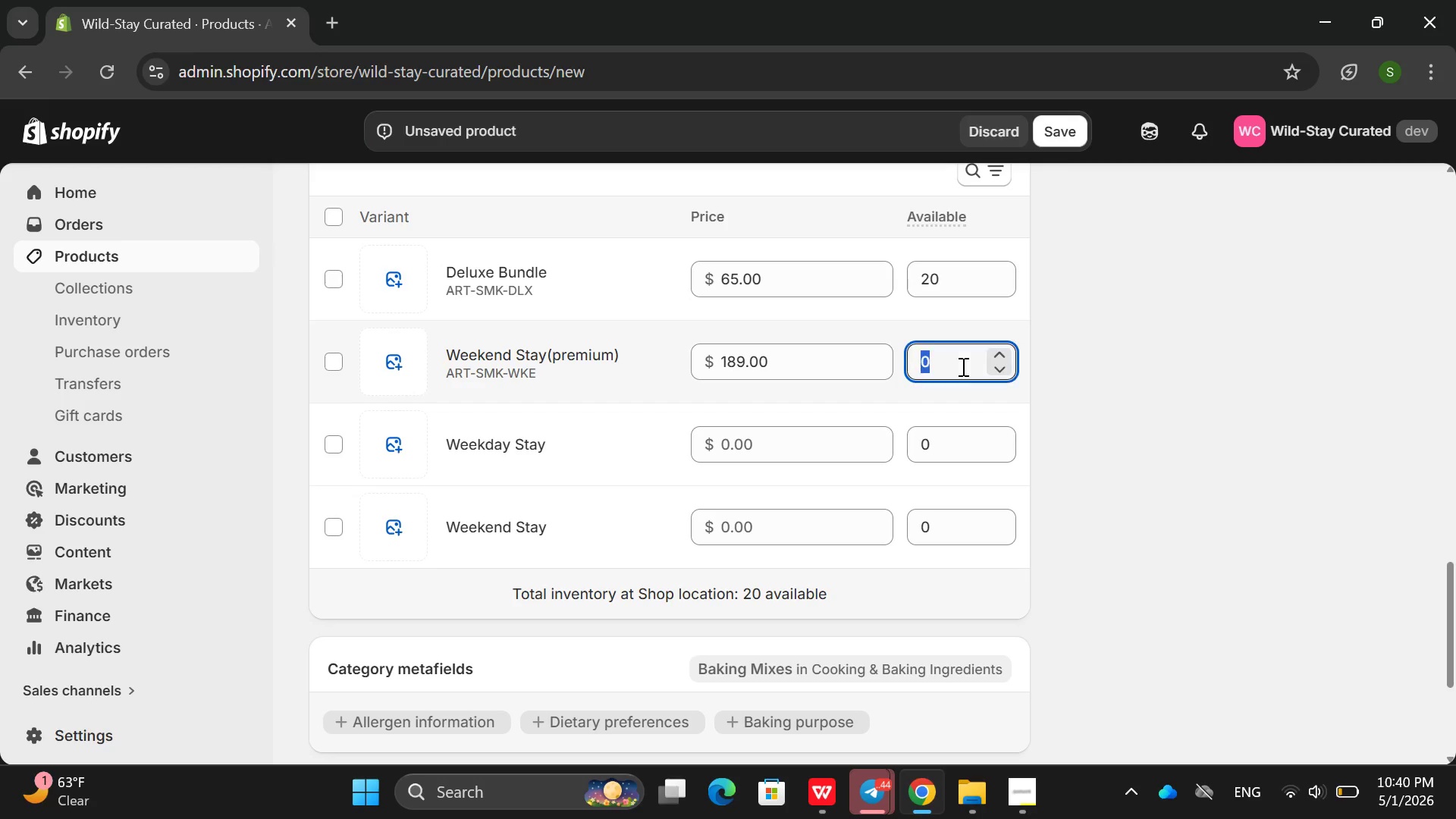 
key(Backspace)
type(17)
 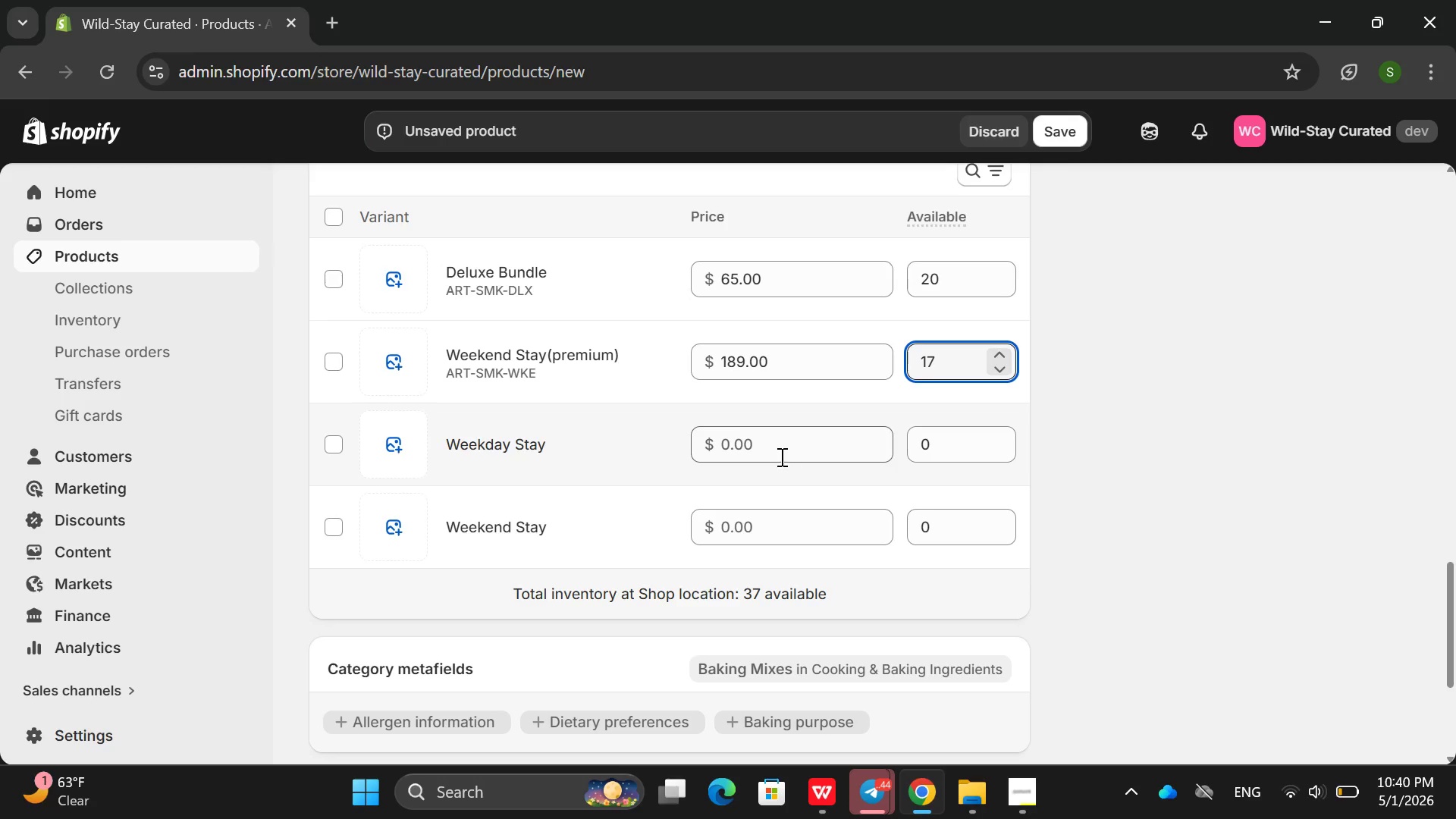 
left_click([722, 441])
 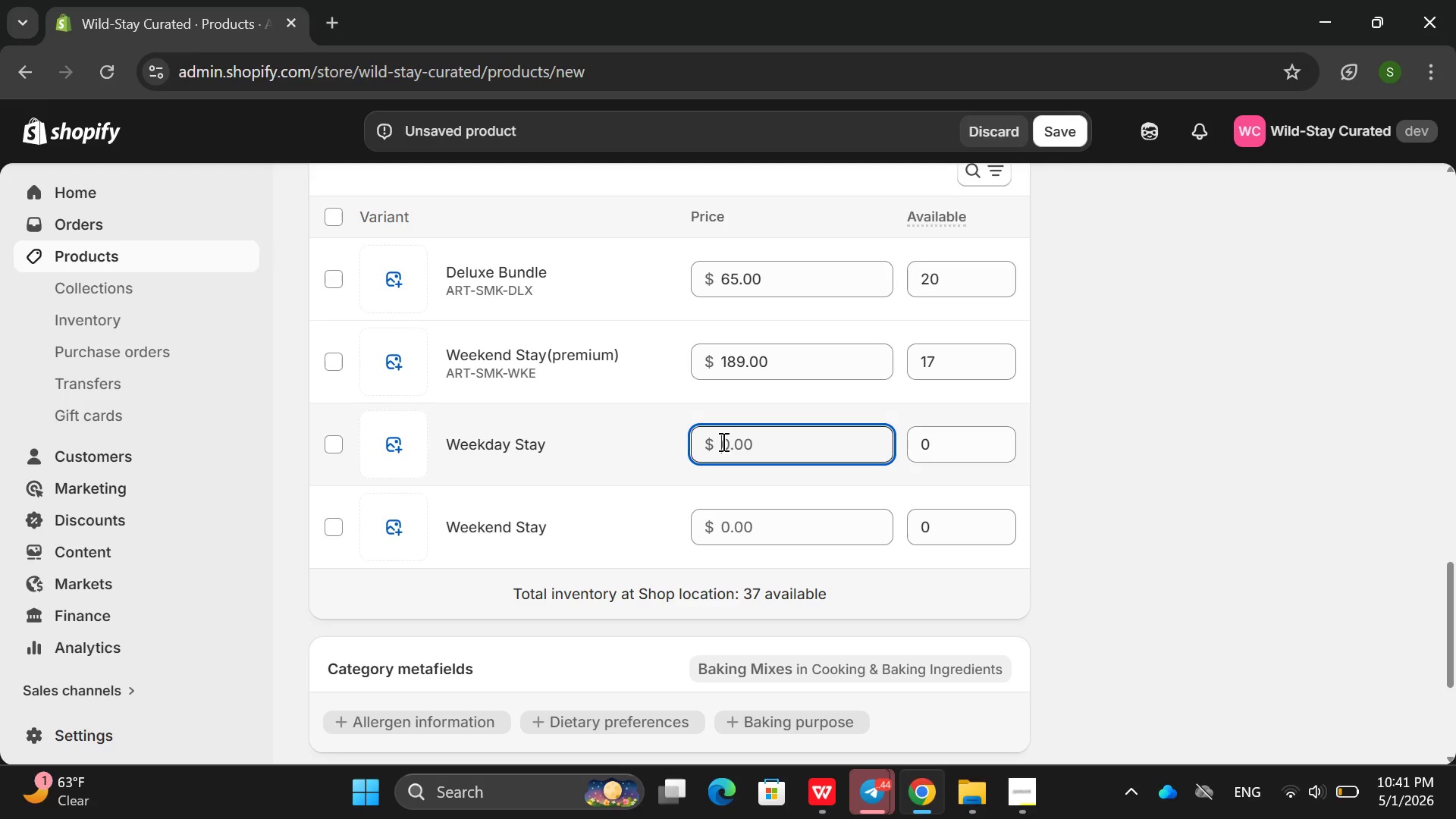 
type(%^$>)))
key(Backspace)
key(Backspace)
type(564.00)
 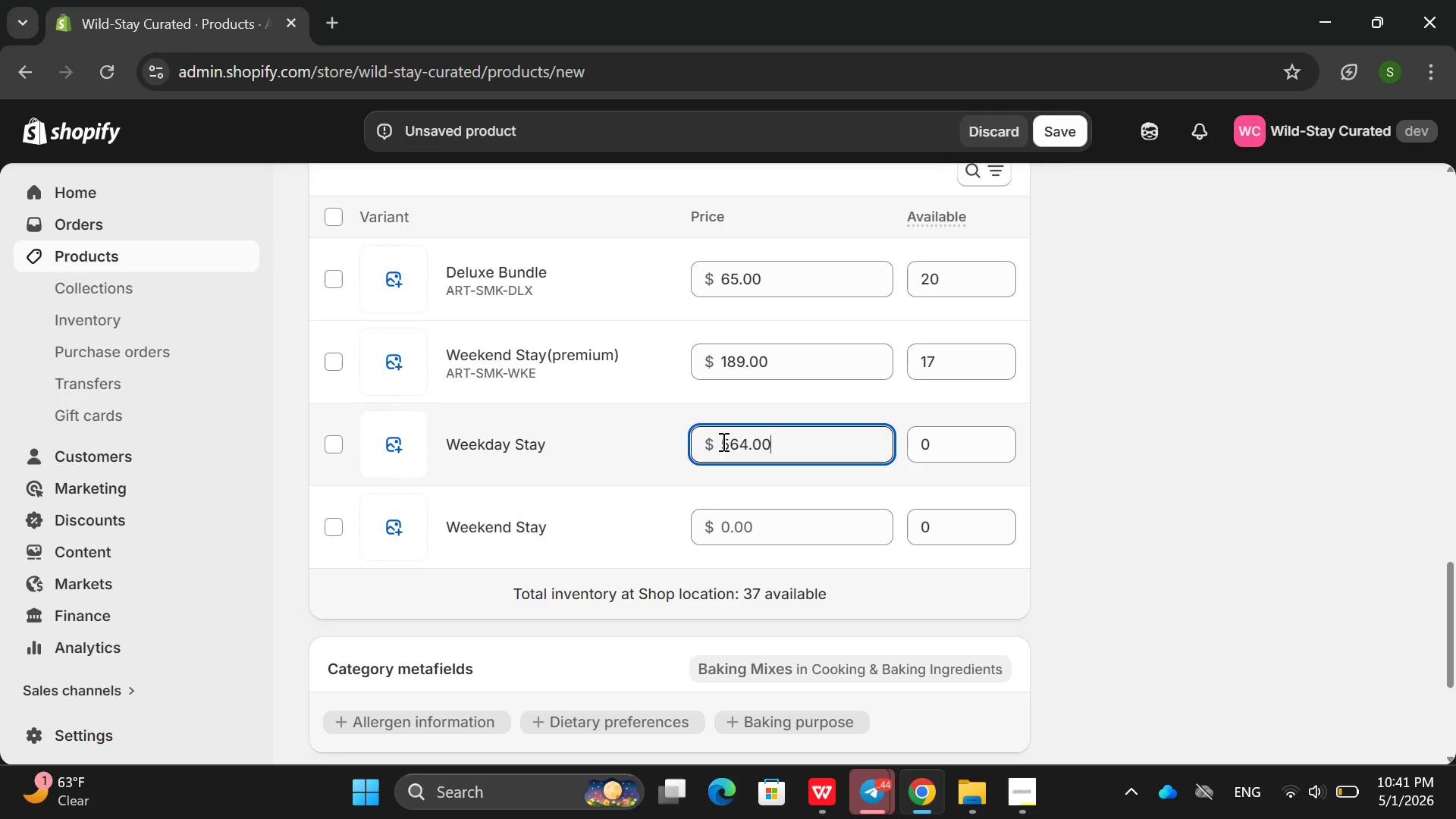 
left_click([968, 438])
 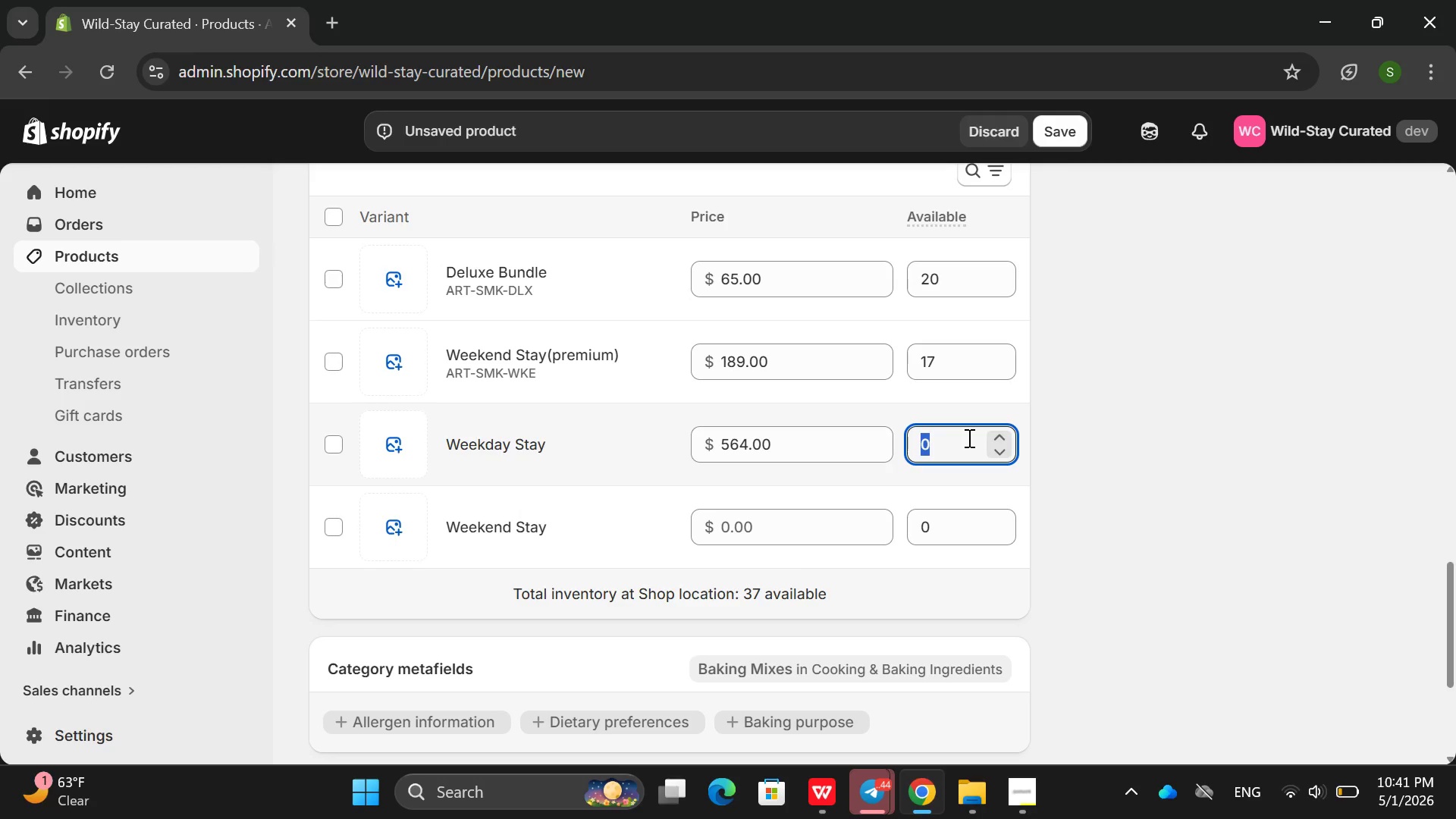 
type(20)
 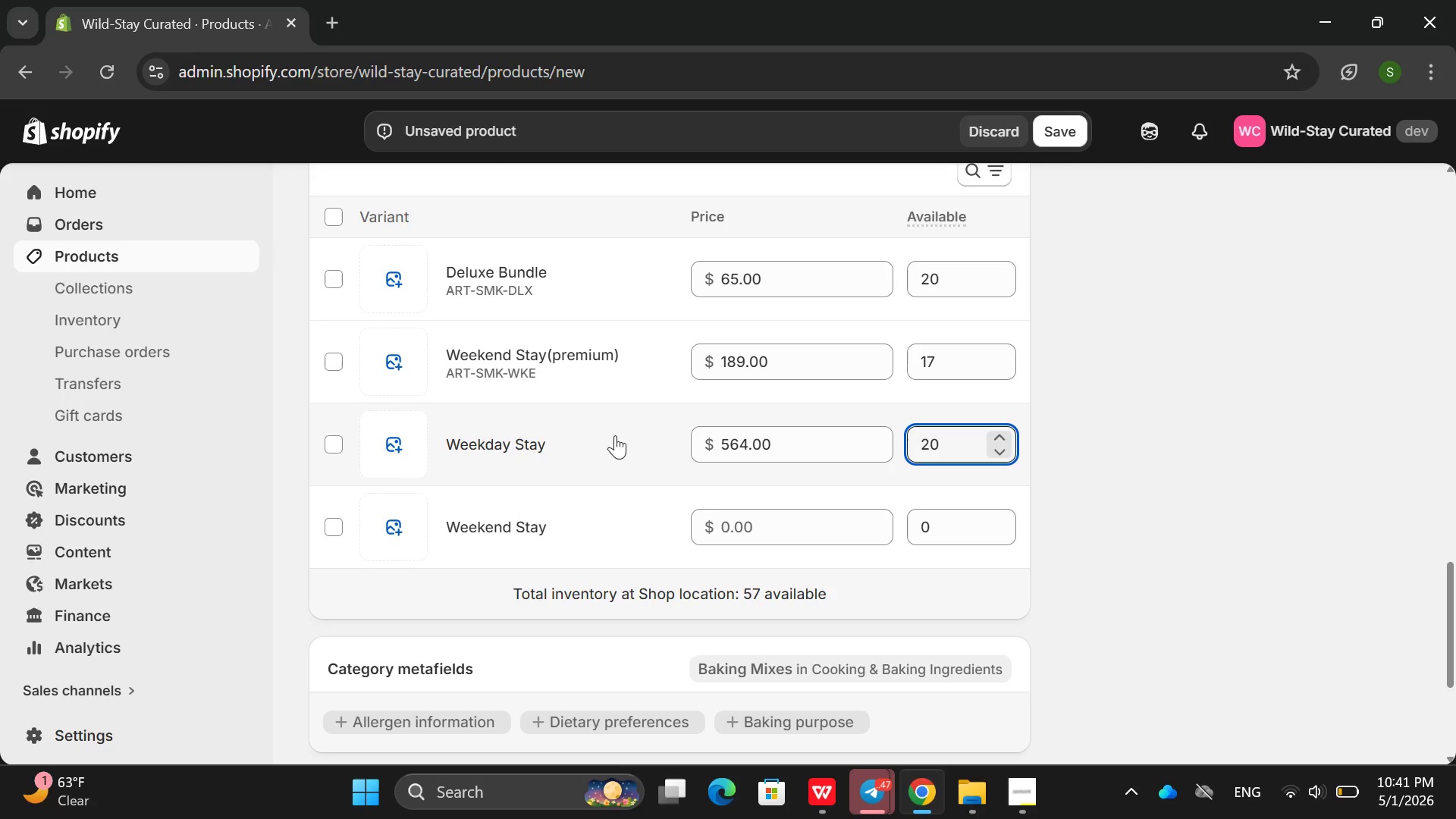 
left_click([541, 443])
 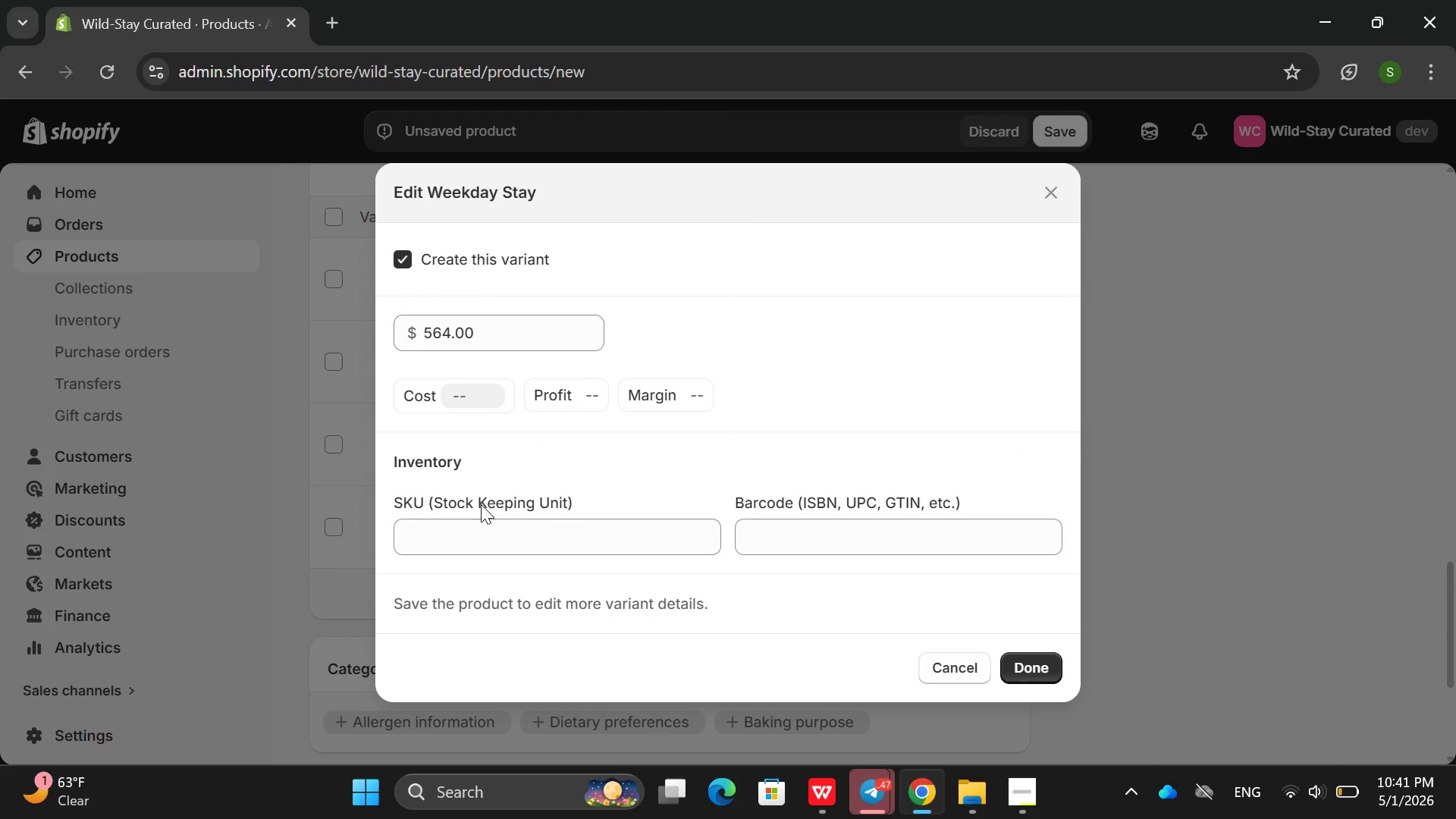 
left_click([455, 529])
 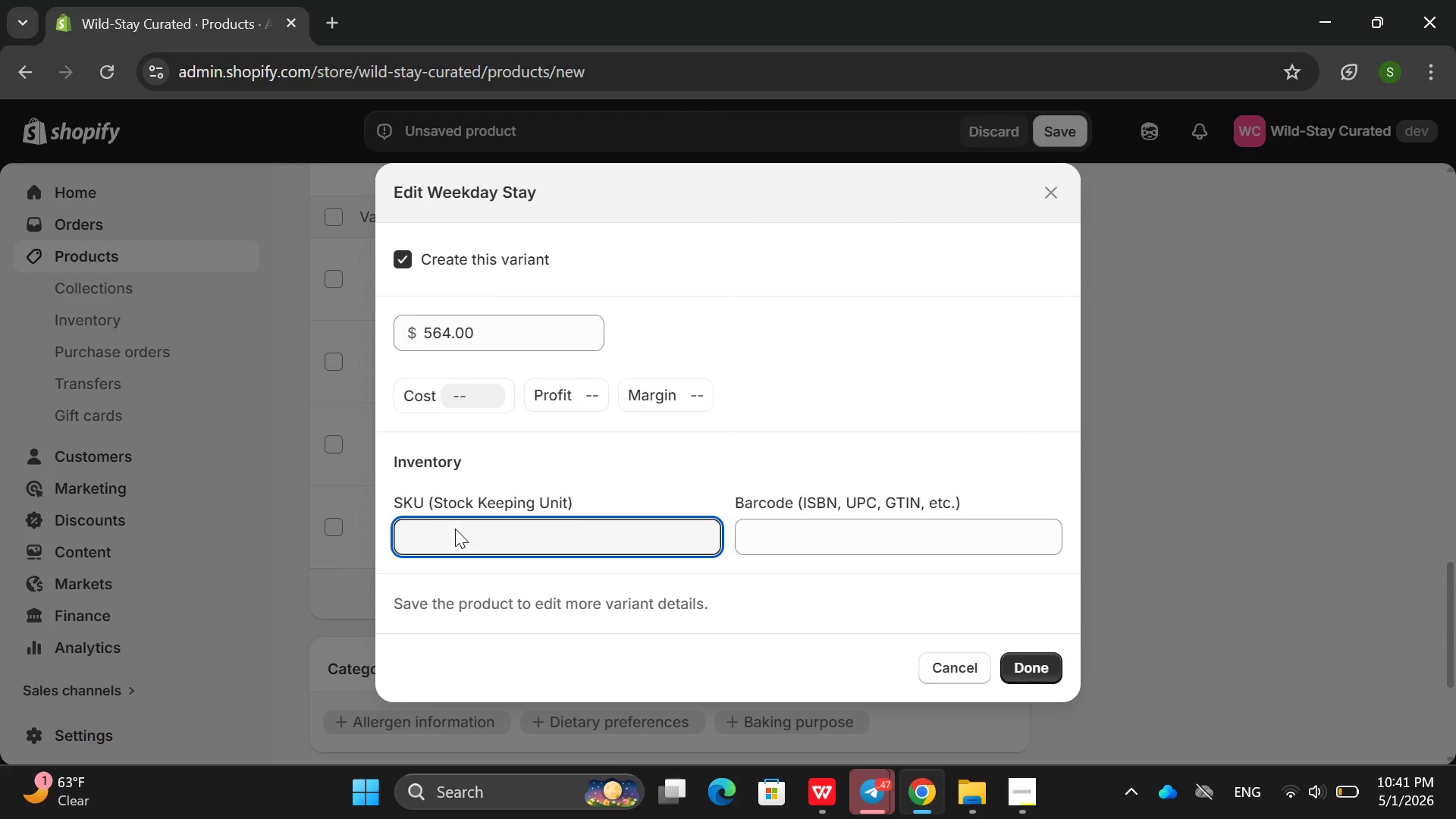 
type(S)
key(Backspace)
type(ART=A)
key(Backspace)
key(Backspace)
type(0)
key(Backspace)
type(-AMK)
key(Backspace)
key(Backspace)
key(Backspace)
key(Backspace)
type(-SMK-)
 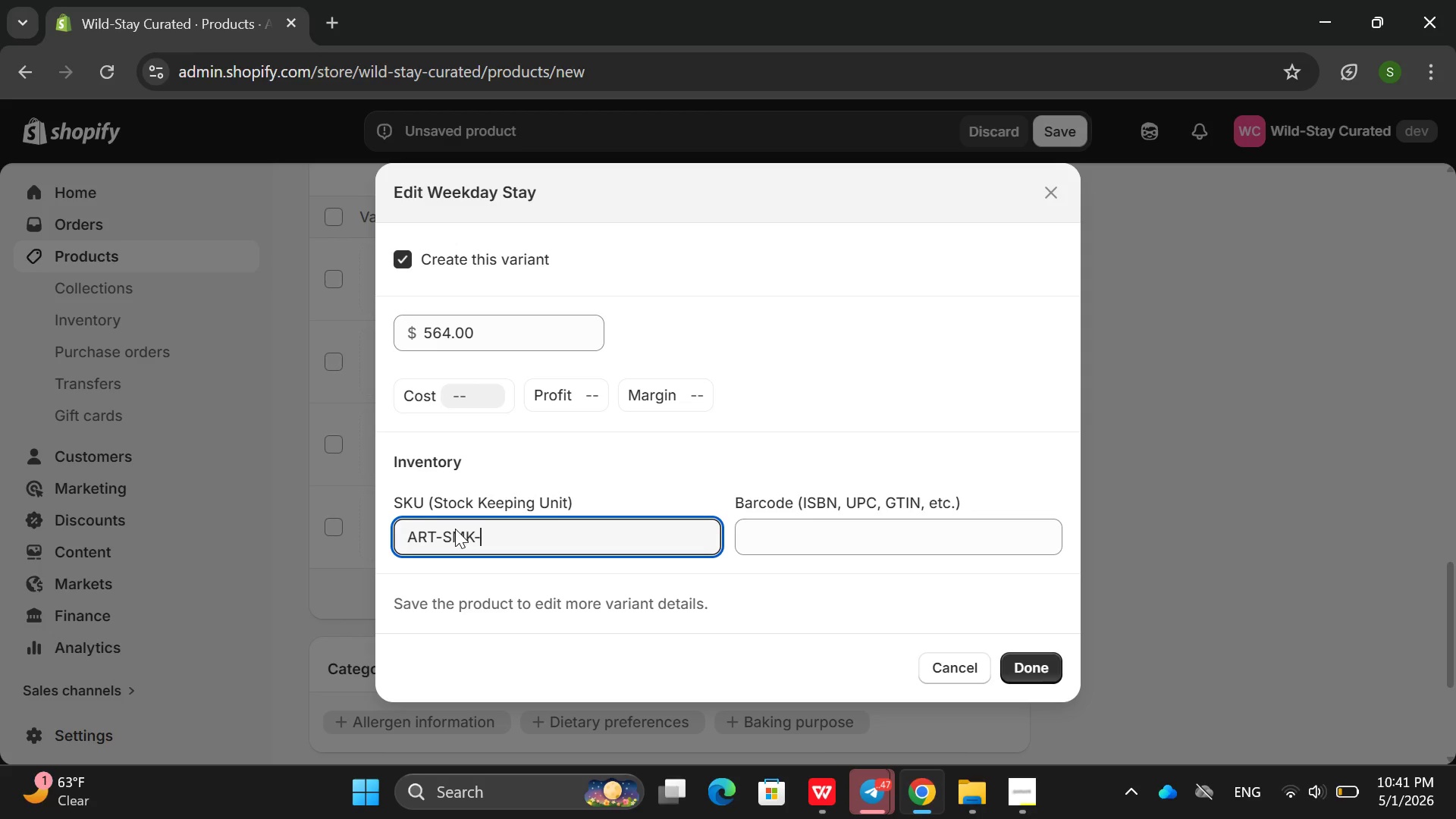 
wait(13.81)
 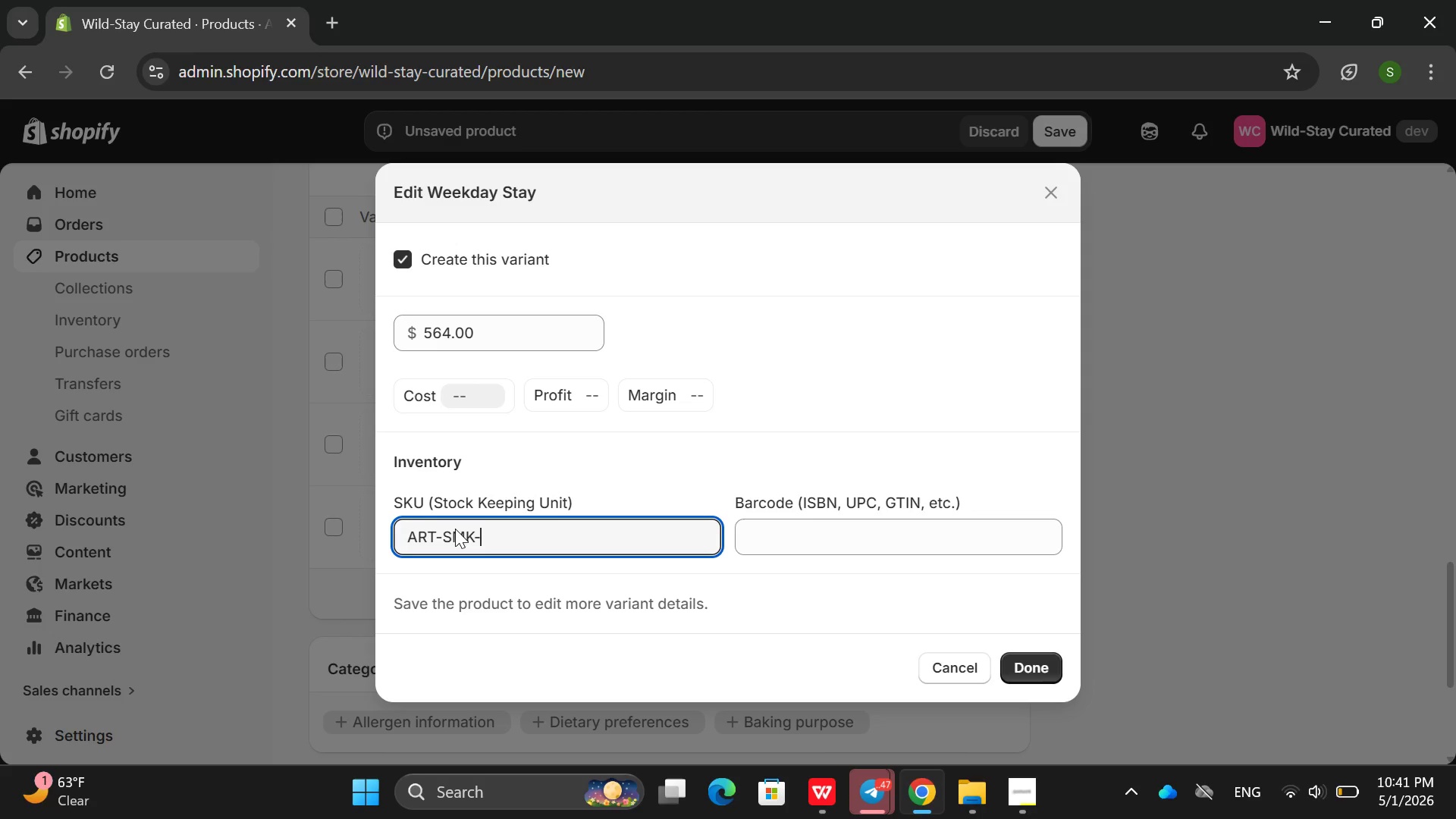 
key(Shift+ShiftRight)
 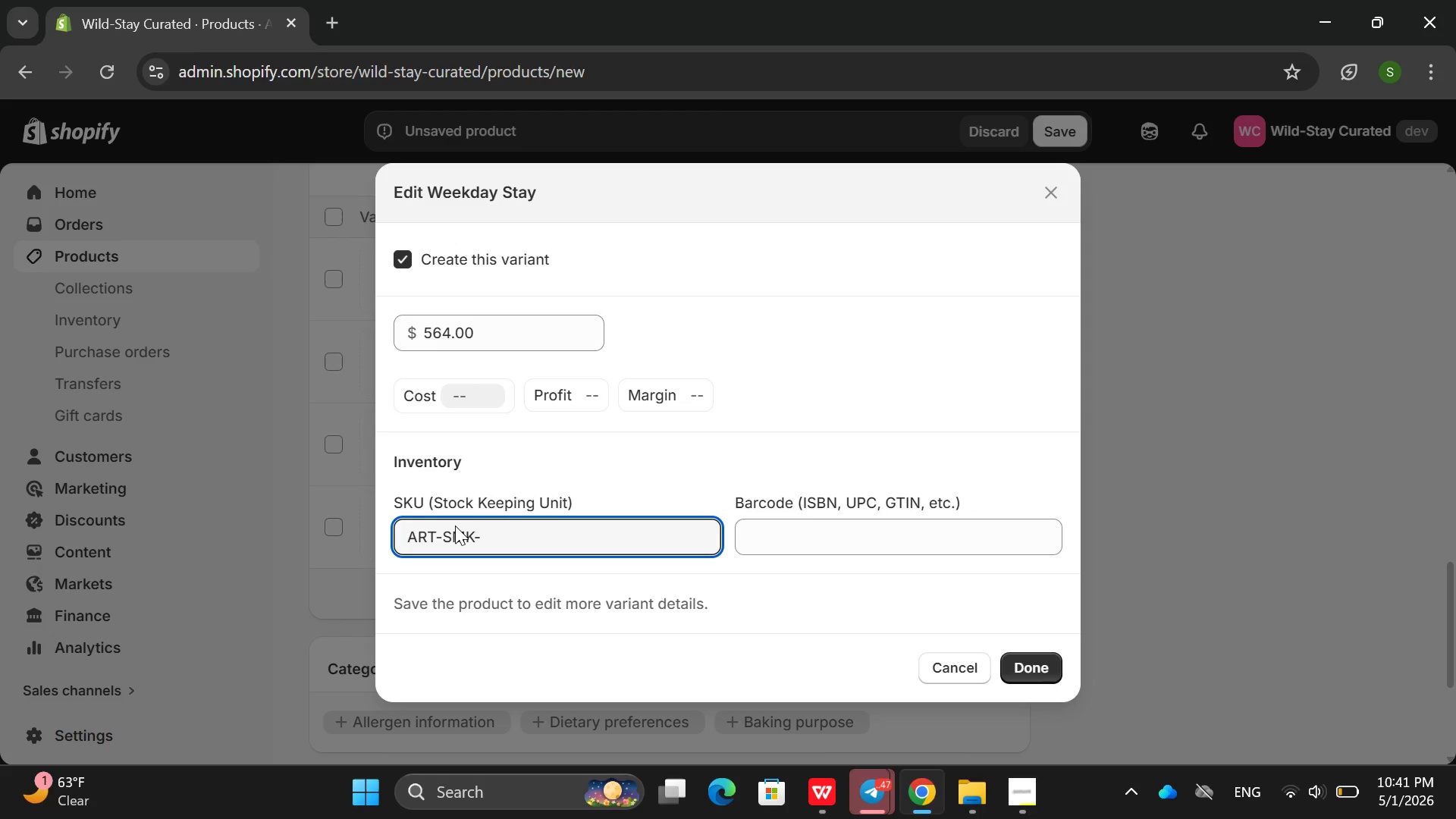 
mouse_move([122, 33])
 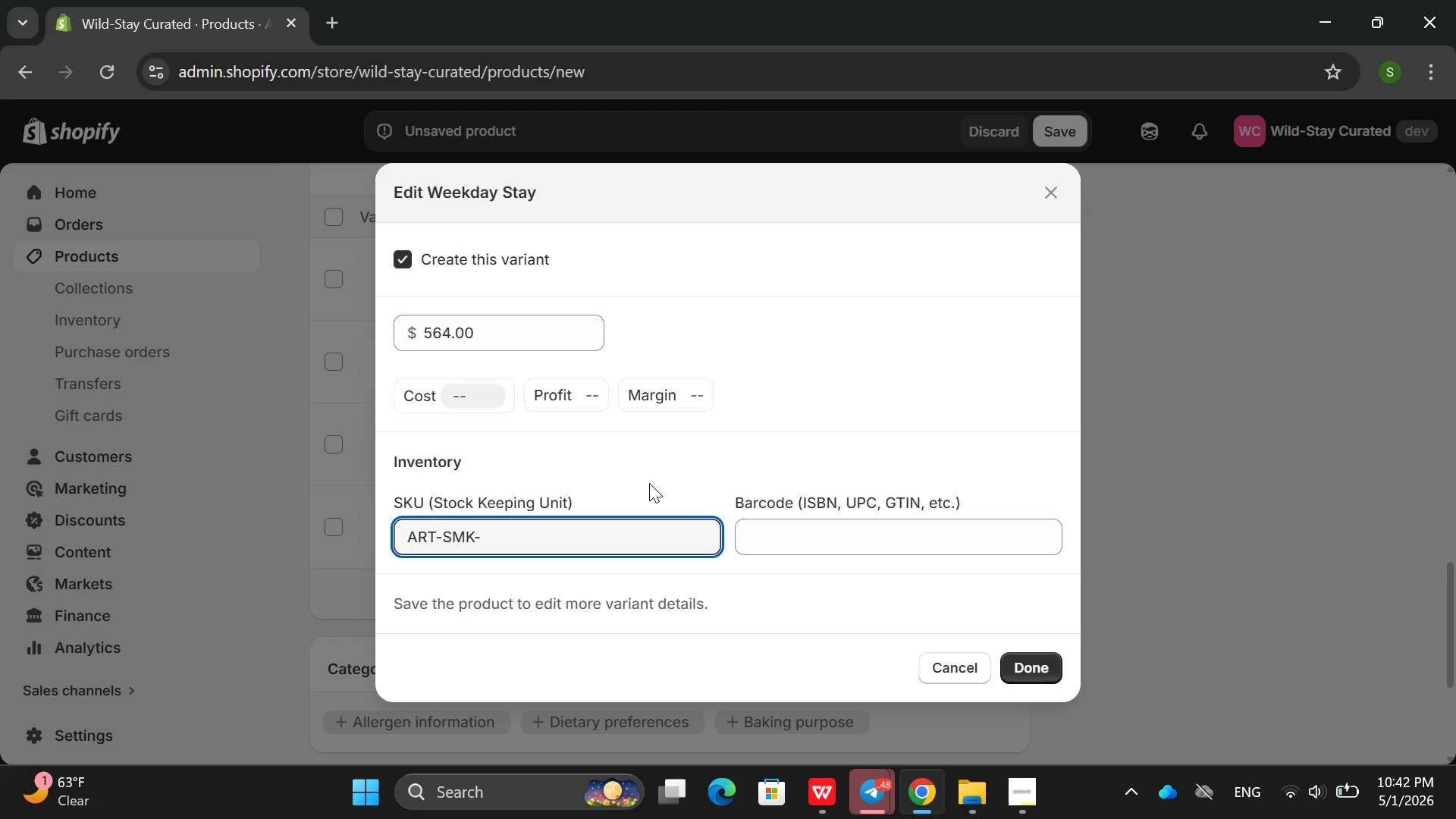 
type(WKS)
key(Backspace)
type(D)
 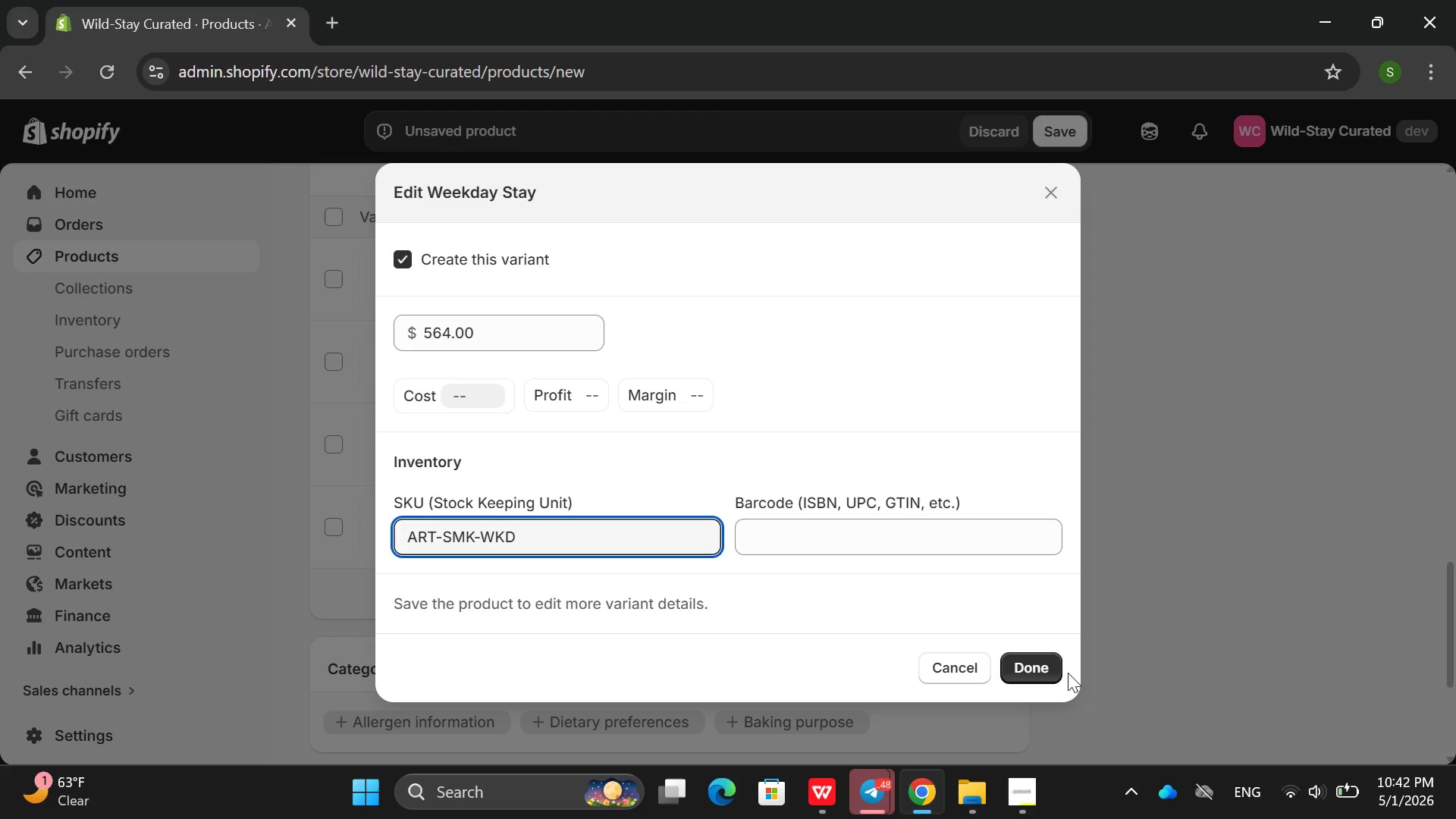 
left_click([1044, 673])
 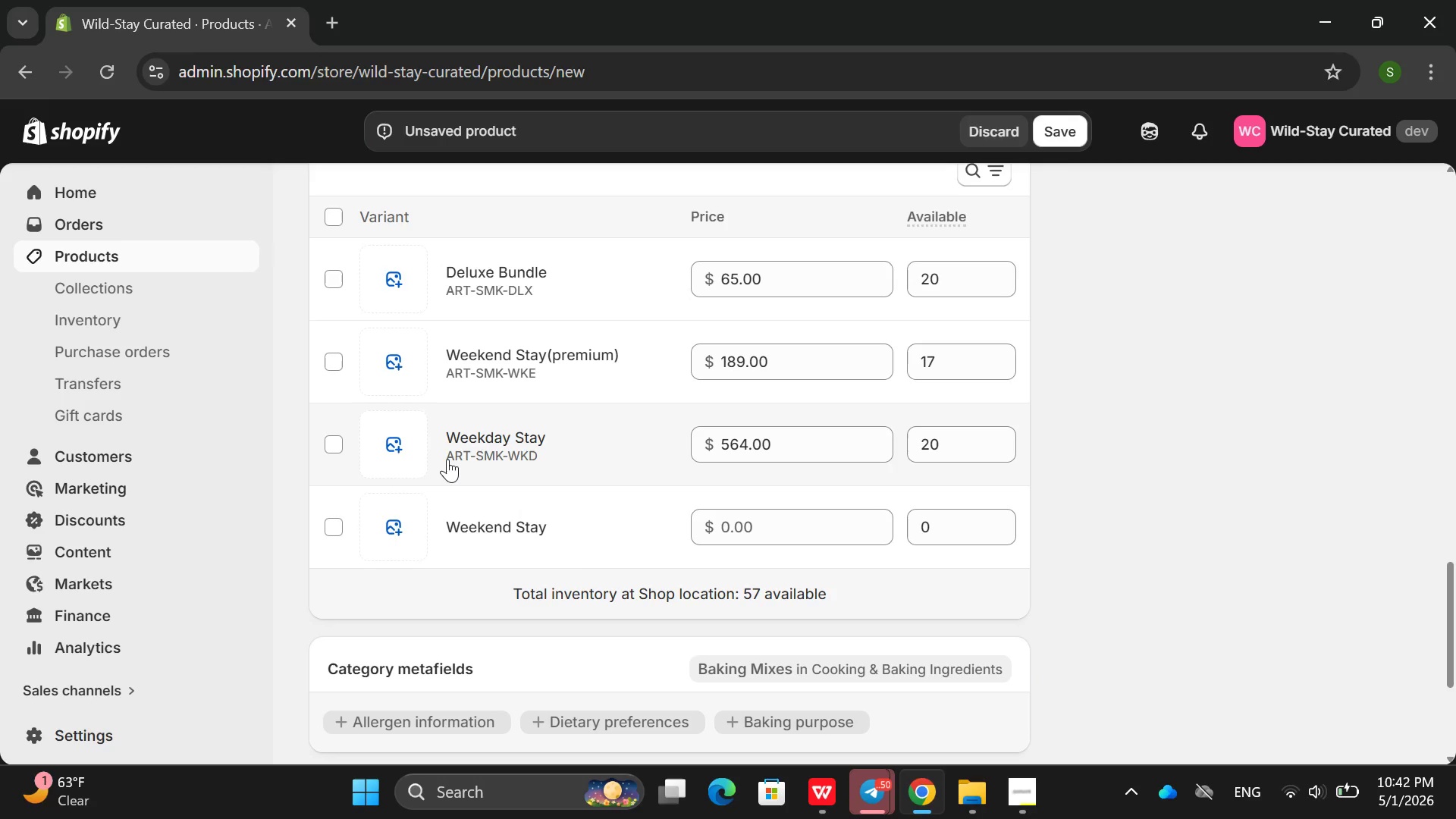 
wait(6.17)
 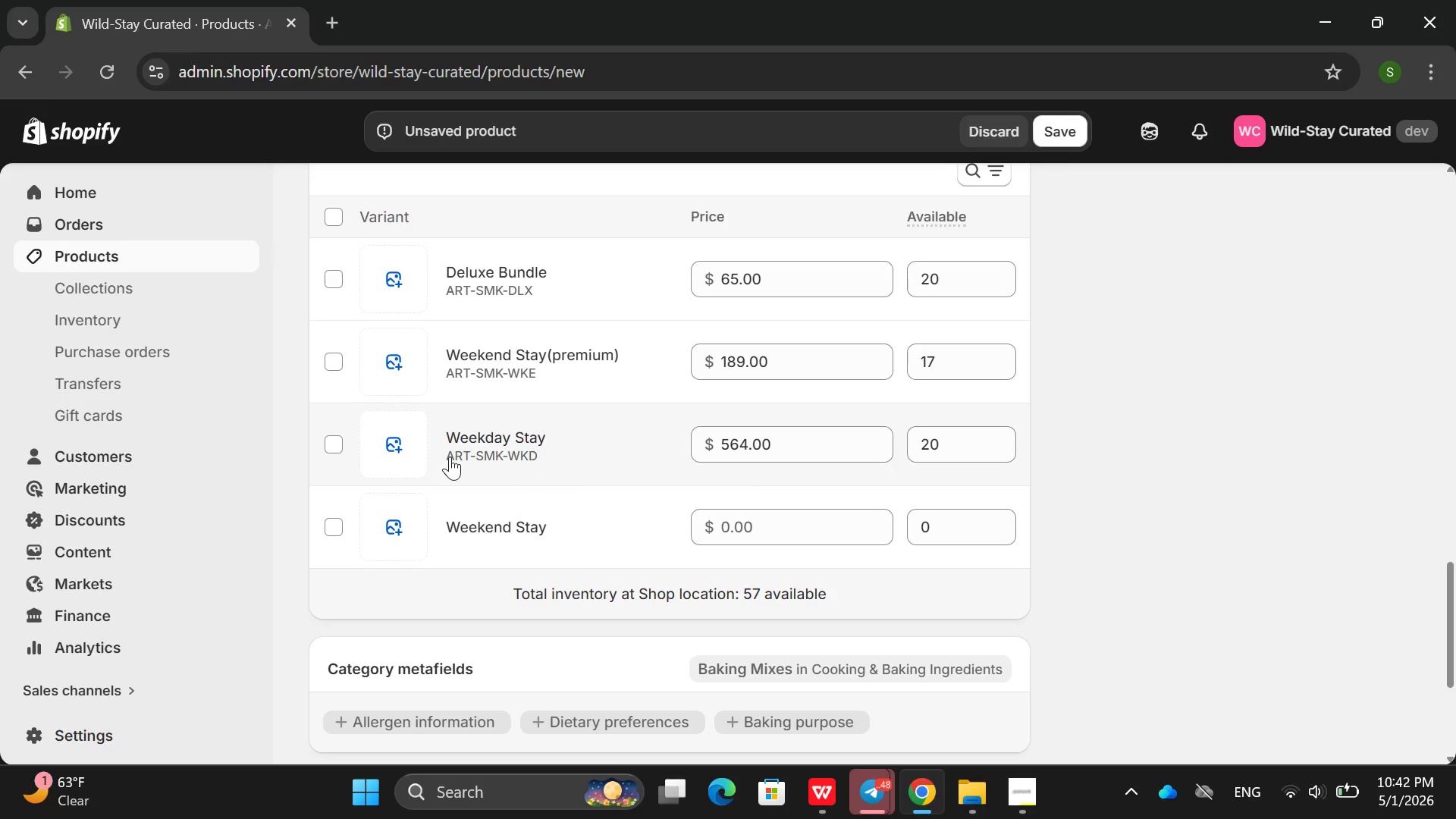 
left_click([508, 544])
 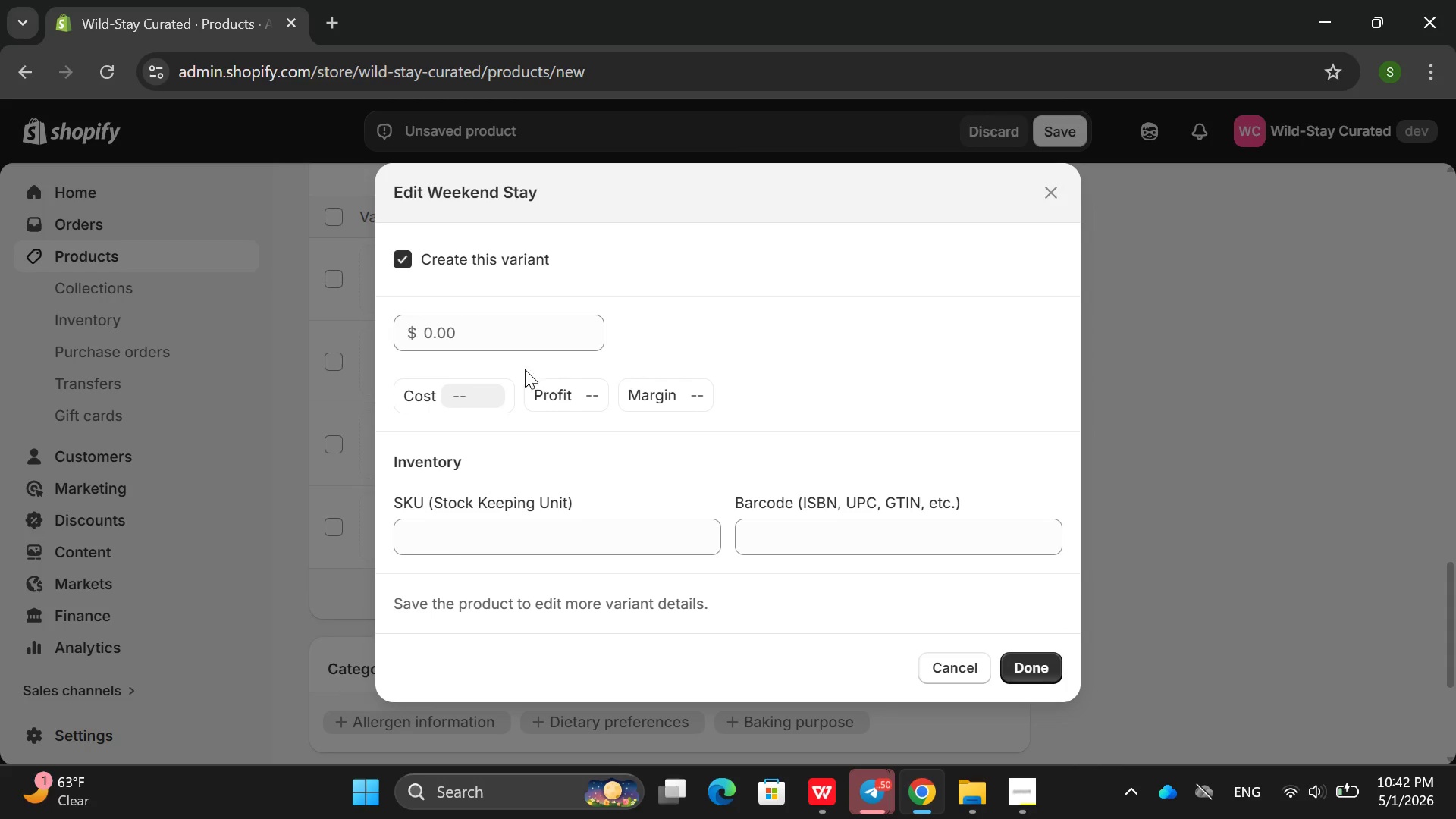 
left_click([436, 328])
 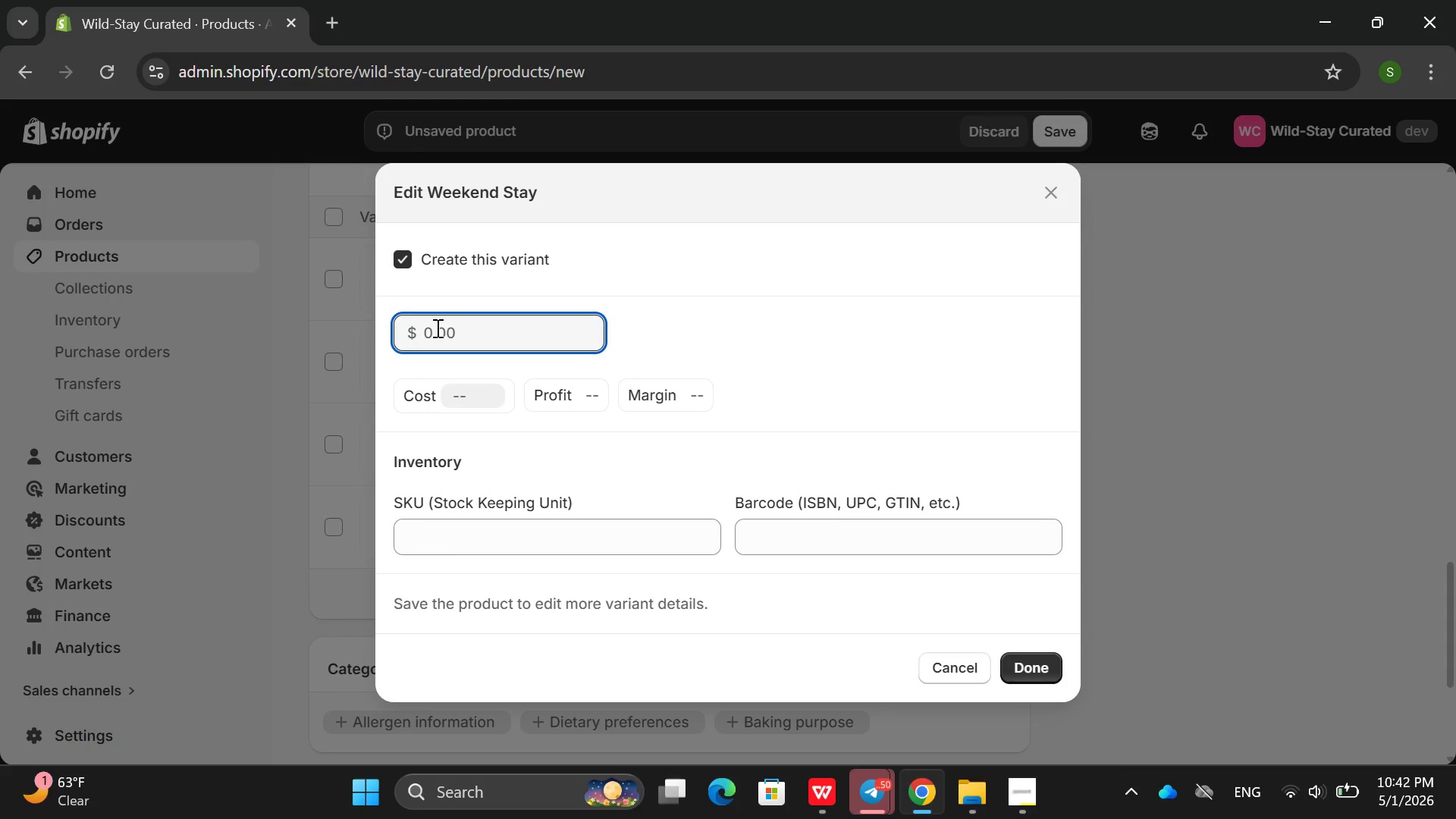 
type(94.41)
 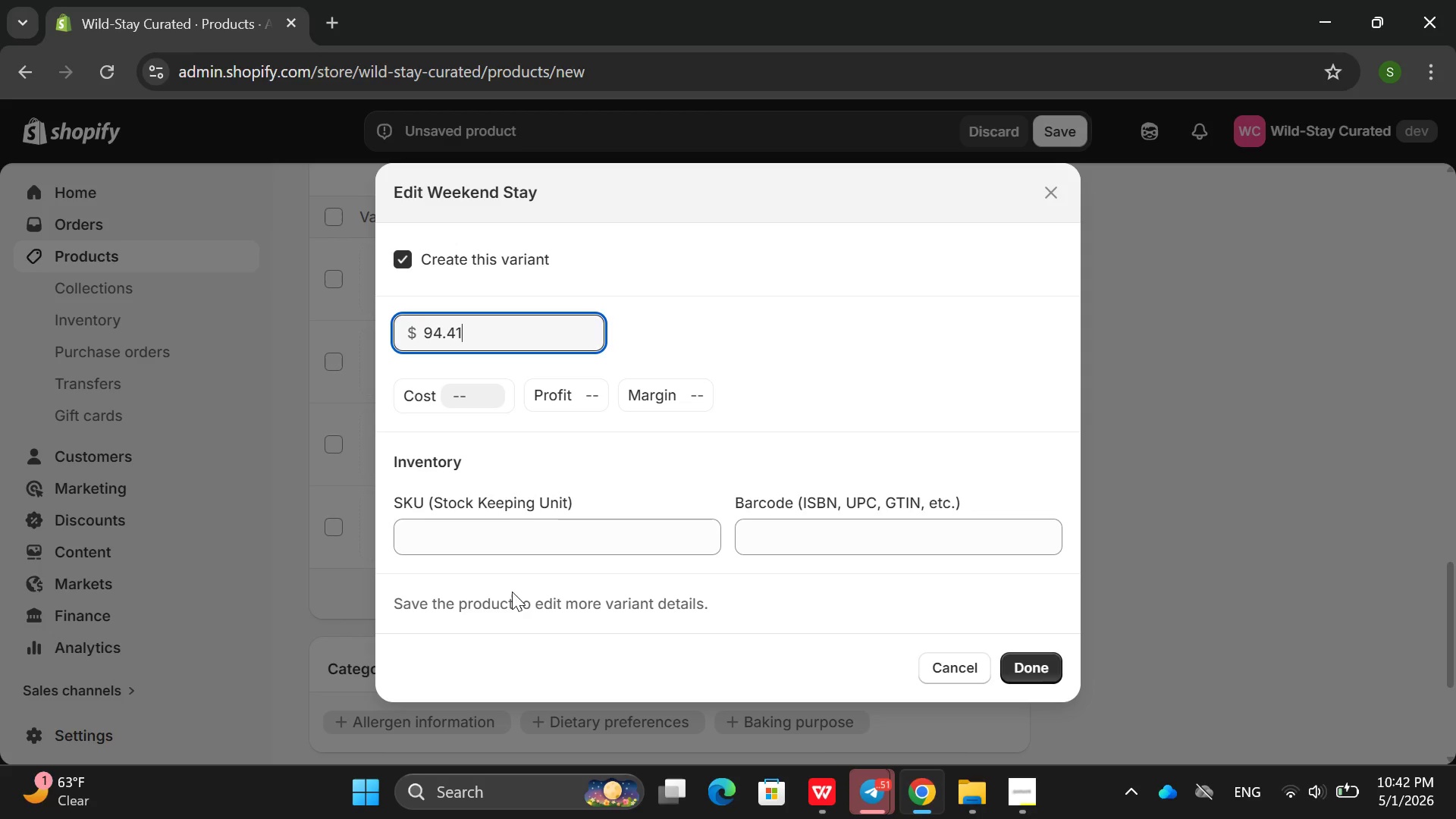 
left_click([458, 551])
 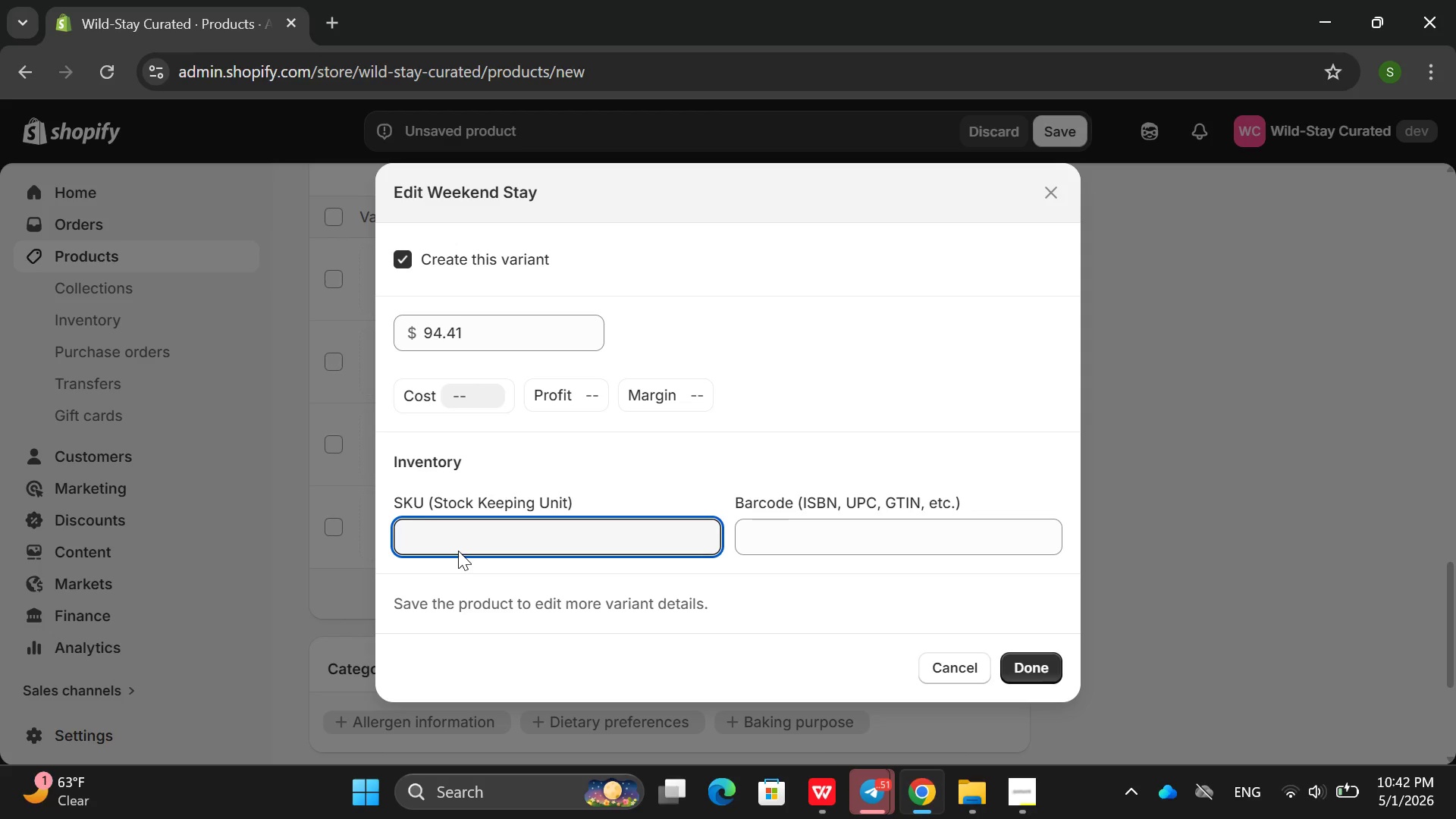 
type(TR)
key(Backspace)
key(Backspace)
type(ART_SNJ)
key(Backspace)
type(K-)
 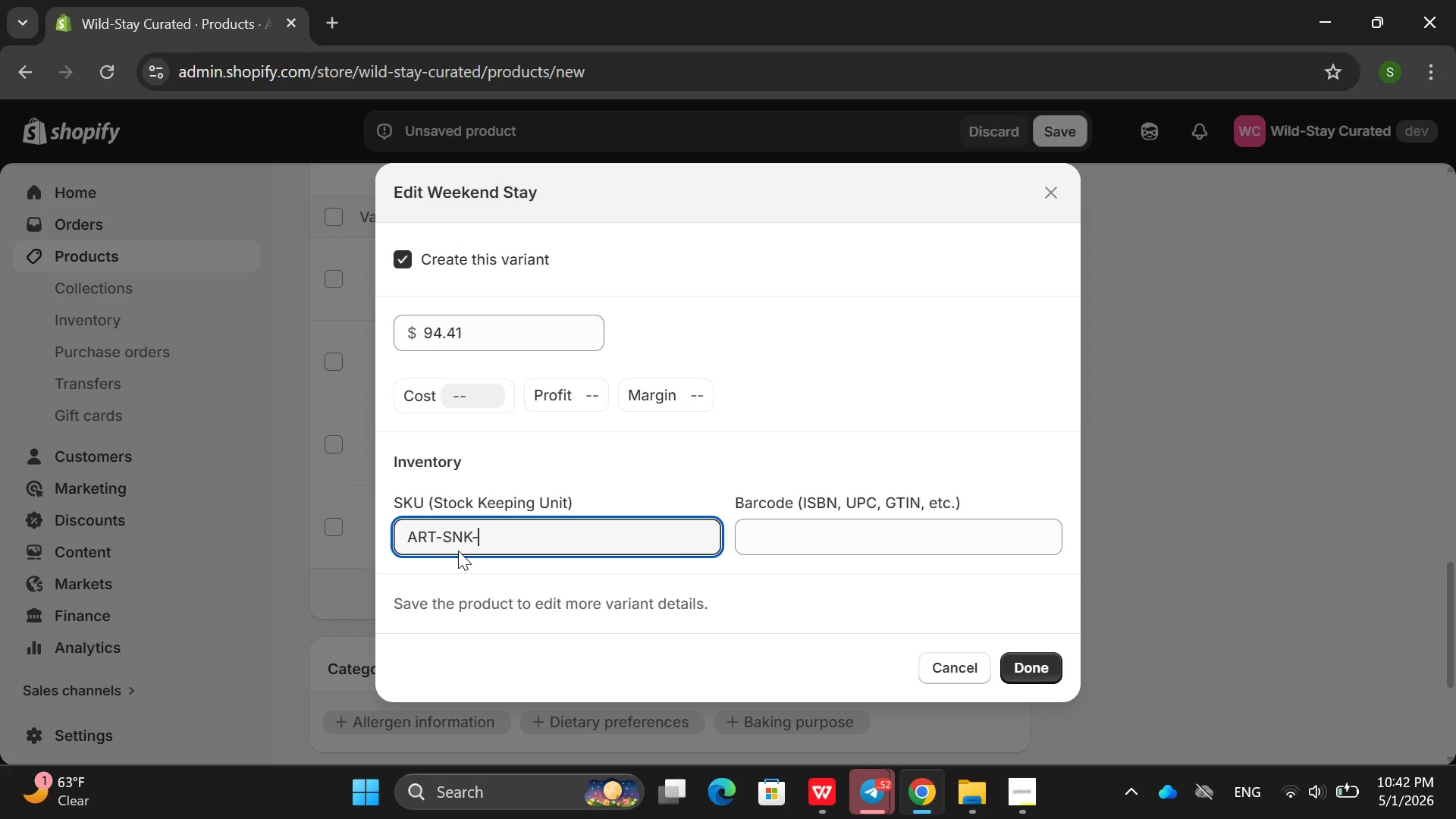 
hold_key(key=ShiftRight, duration=0.44)
 